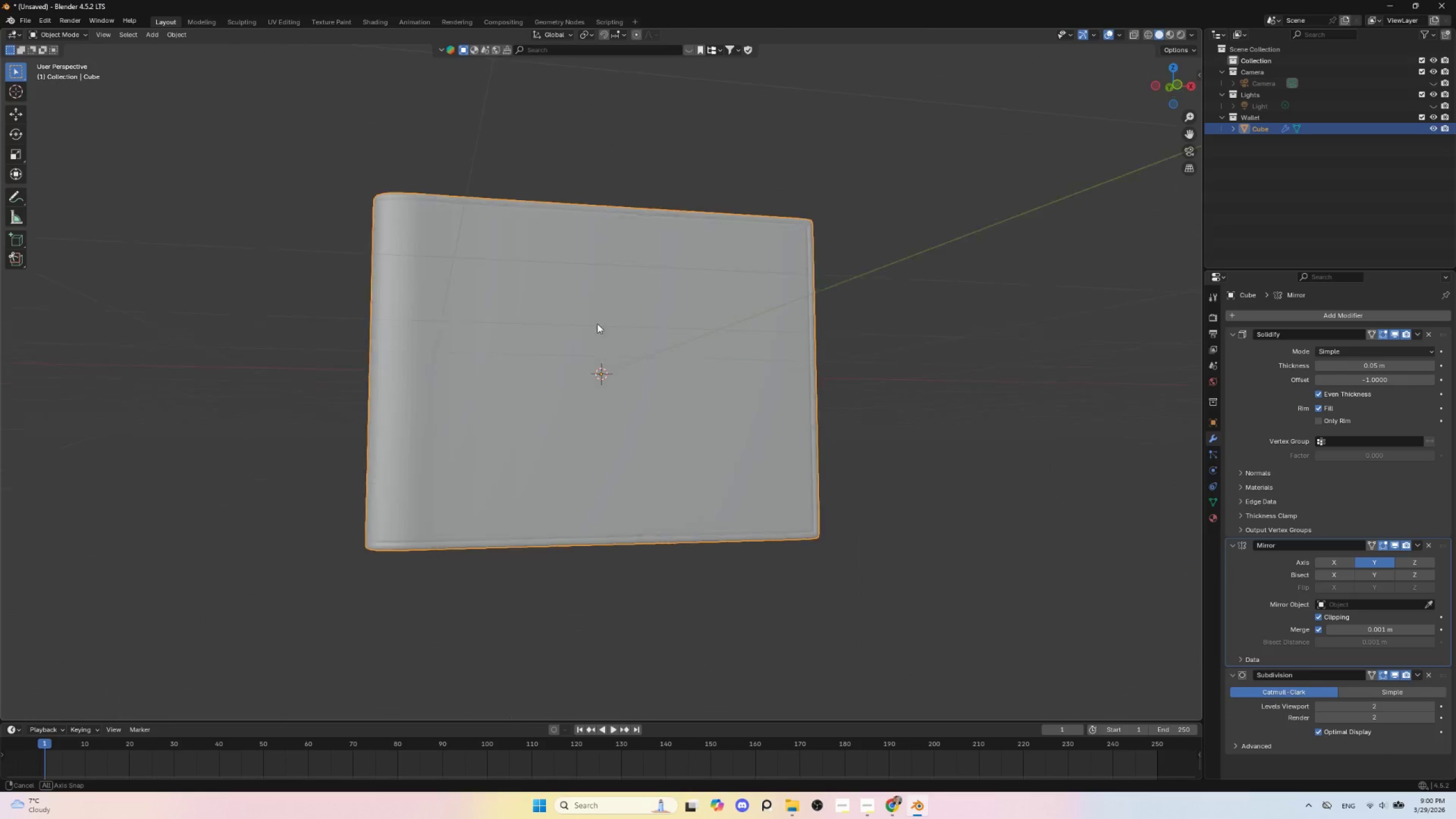 
hold_key(key=AltLeft, duration=0.44)
 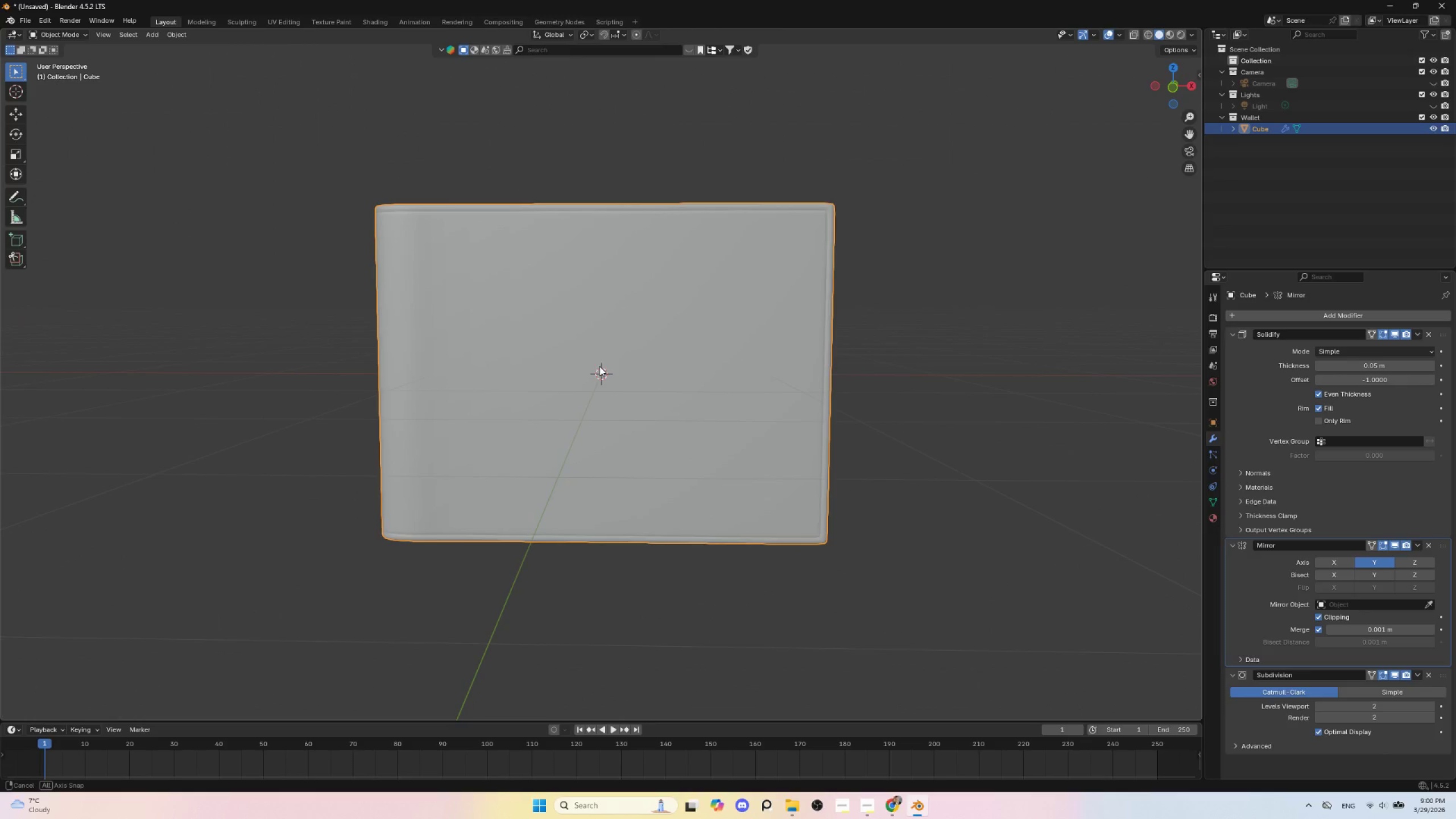 
scroll: coordinate [579, 406], scroll_direction: down, amount: 2.0
 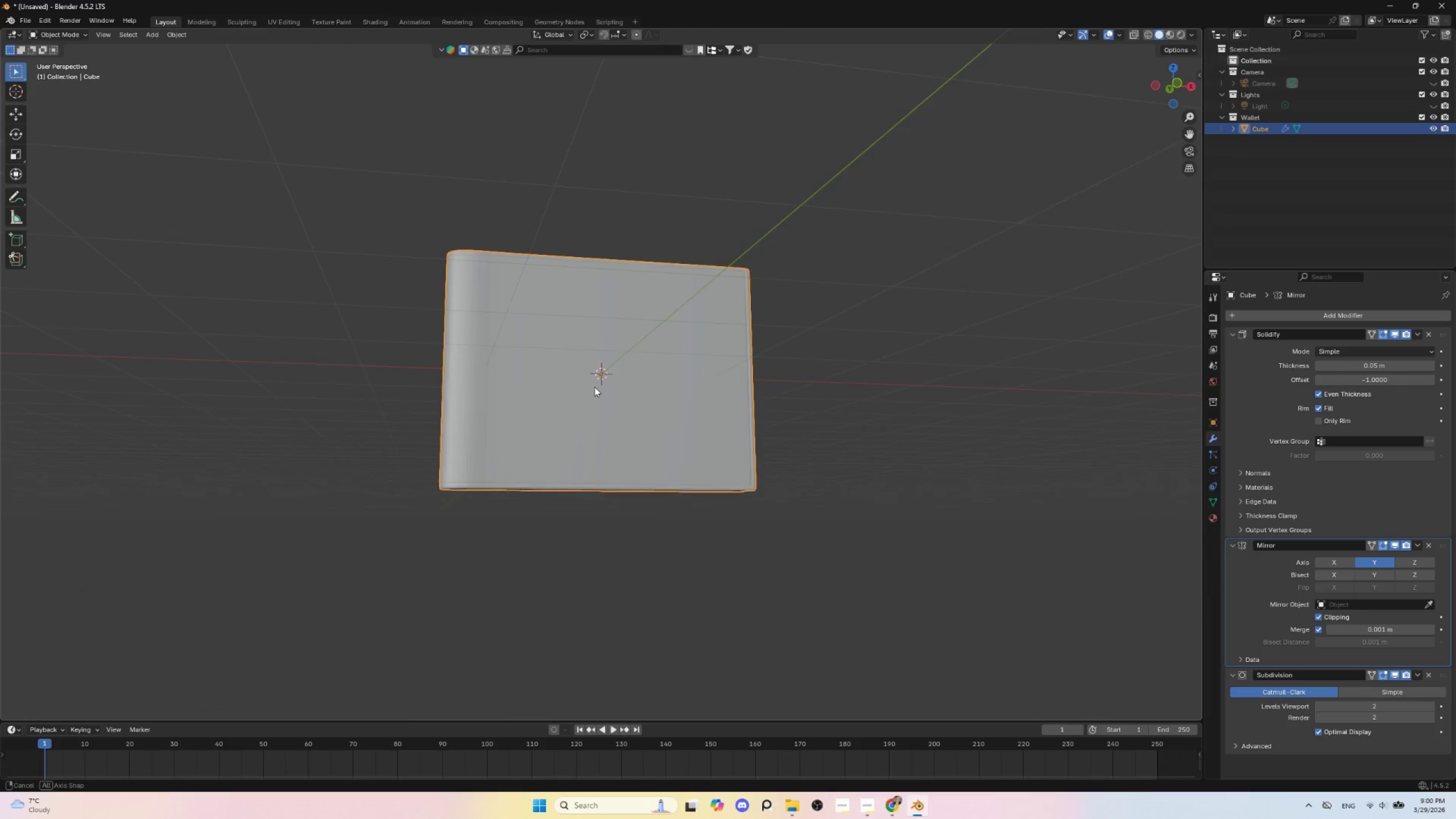 
hold_key(key=AltLeft, duration=0.72)
 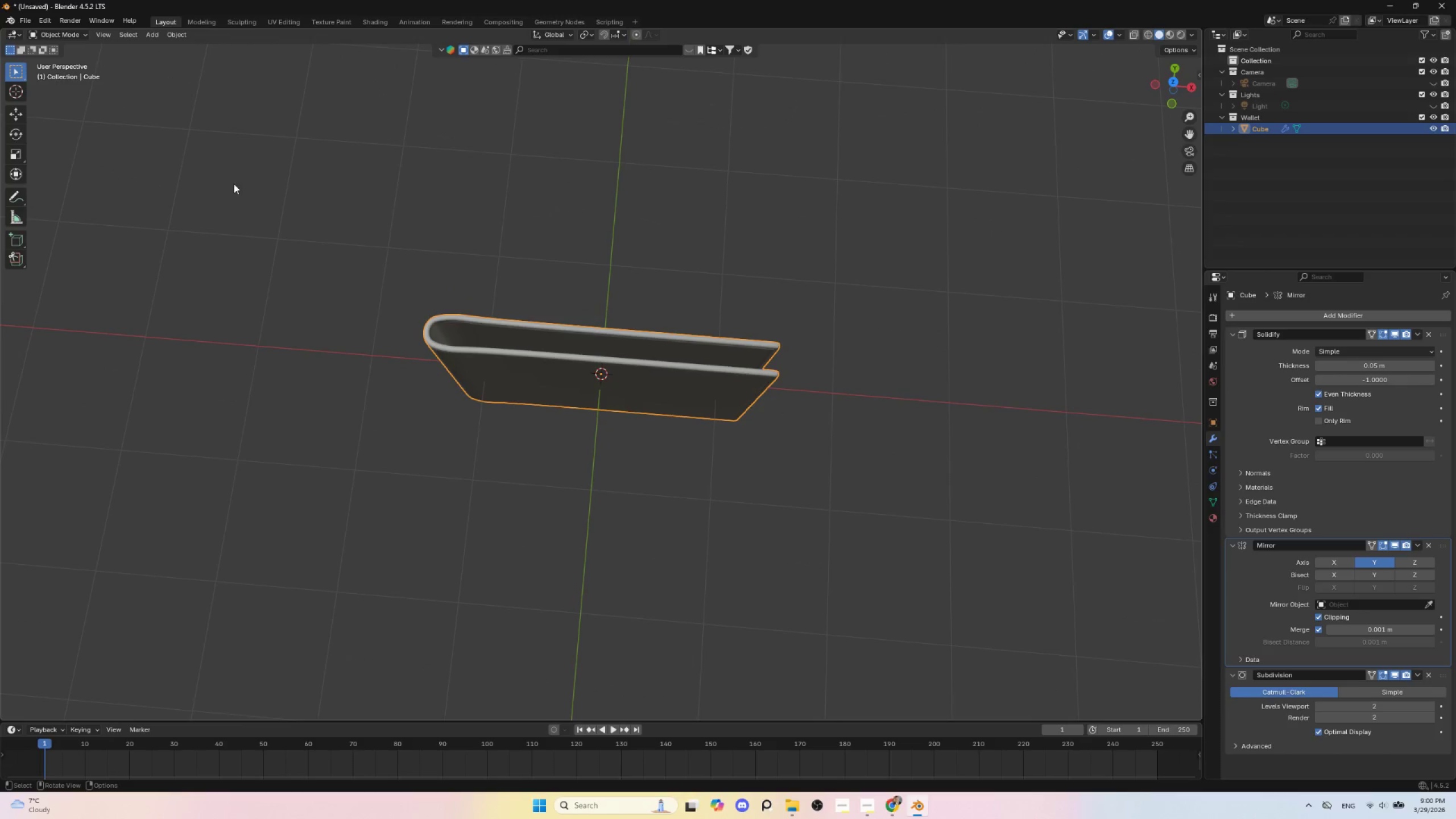 
left_click([25, 20])
 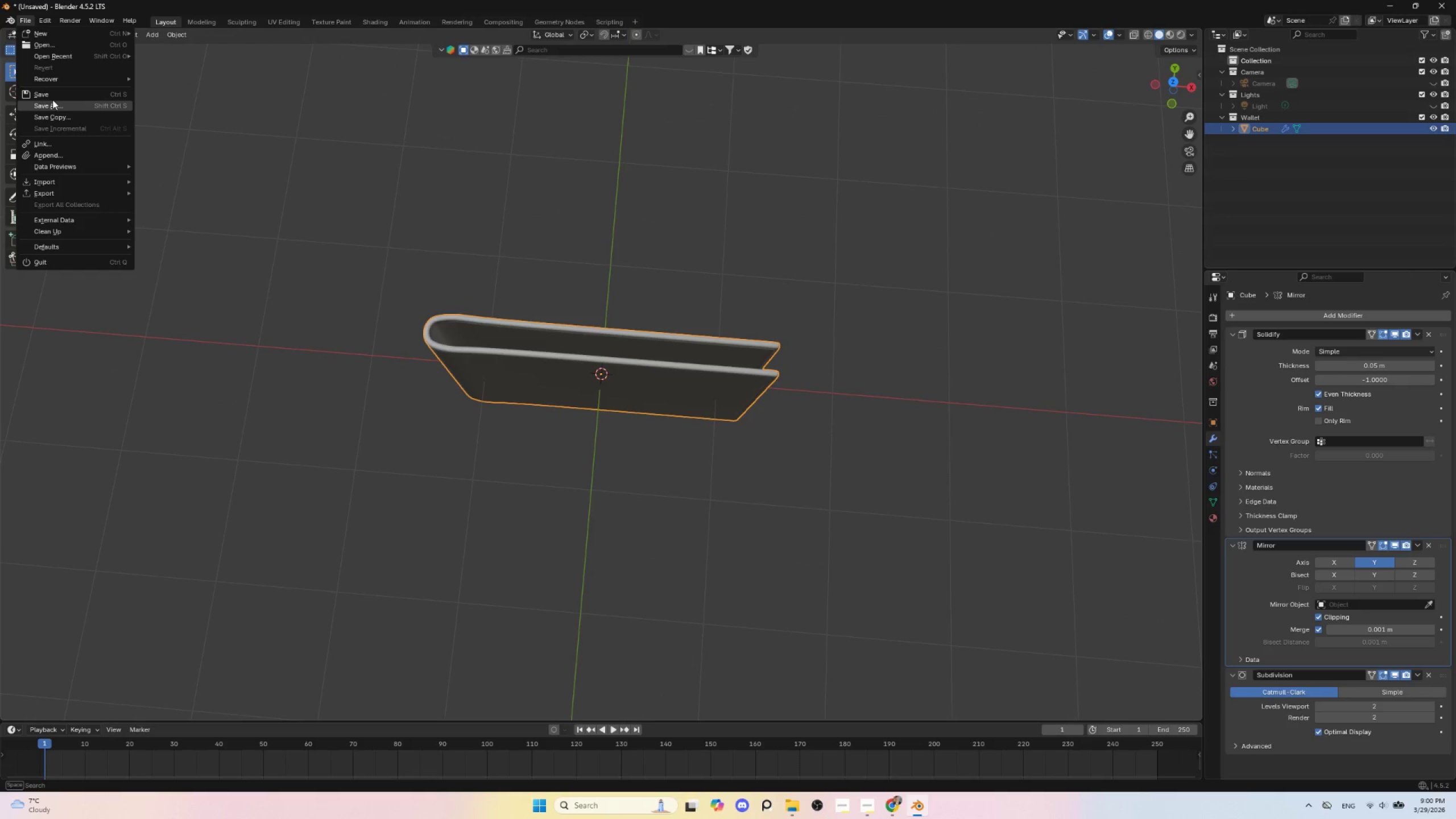 
left_click([52, 101])
 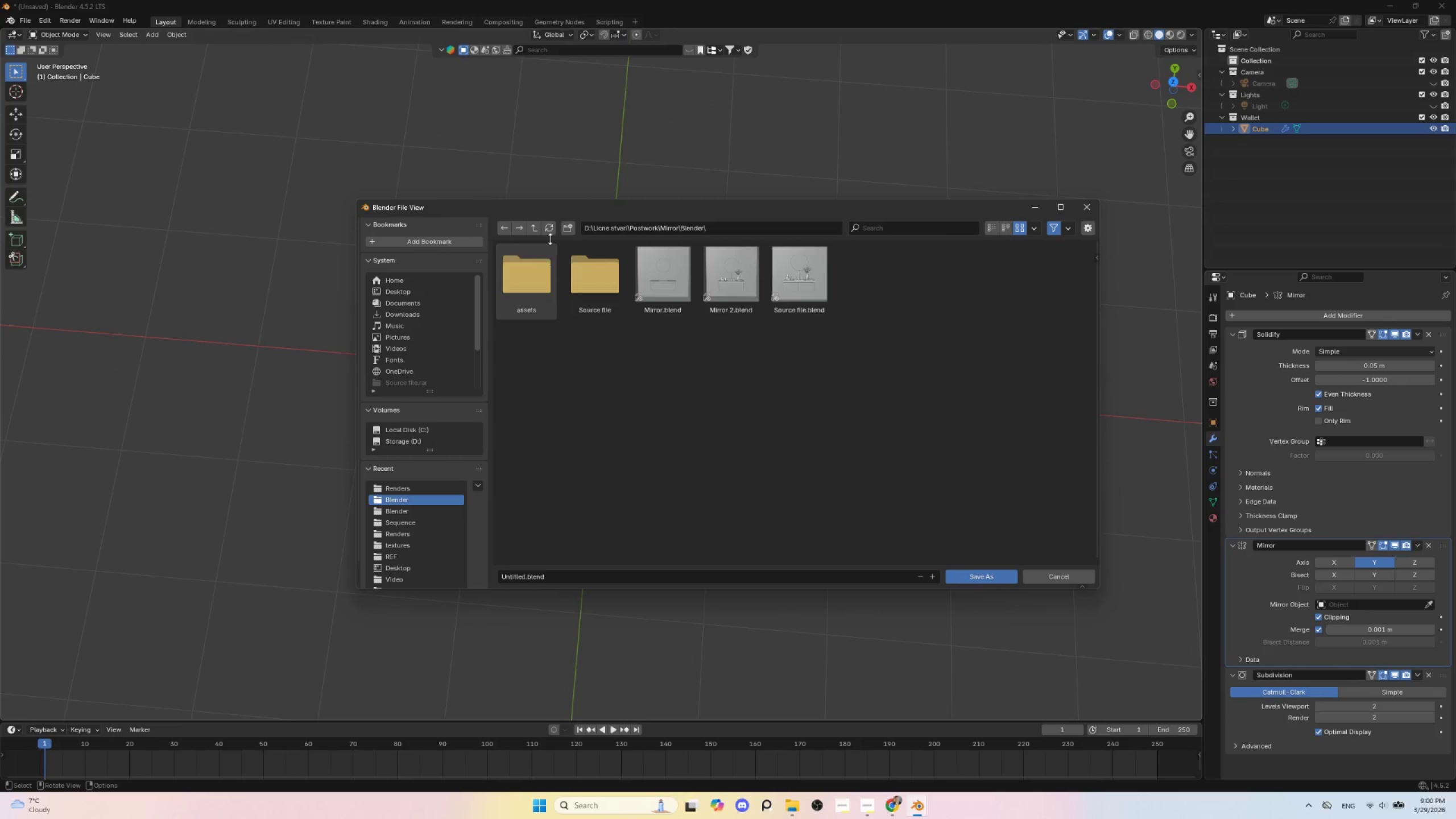 
left_click([530, 224])
 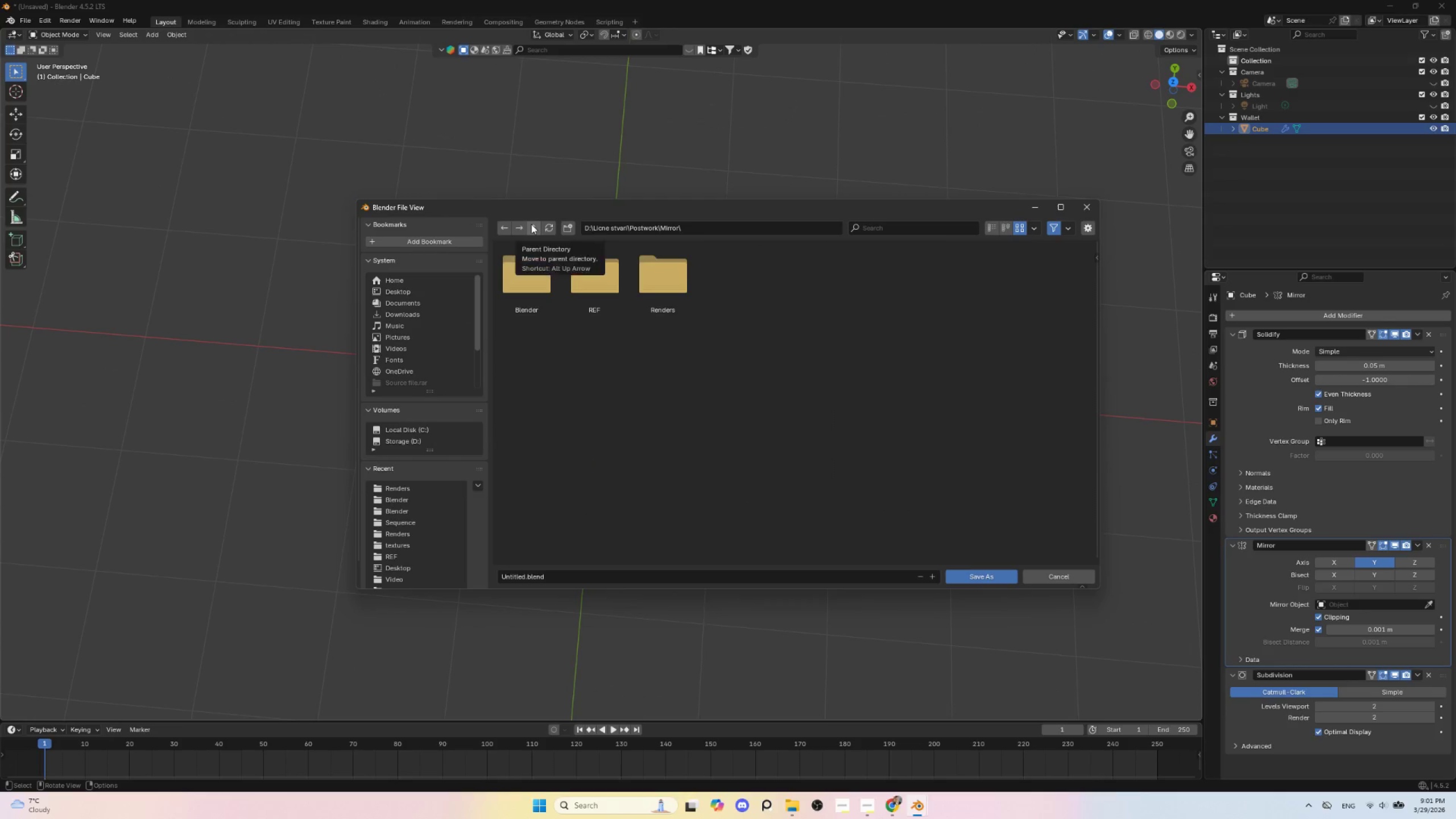 
left_click([531, 224])
 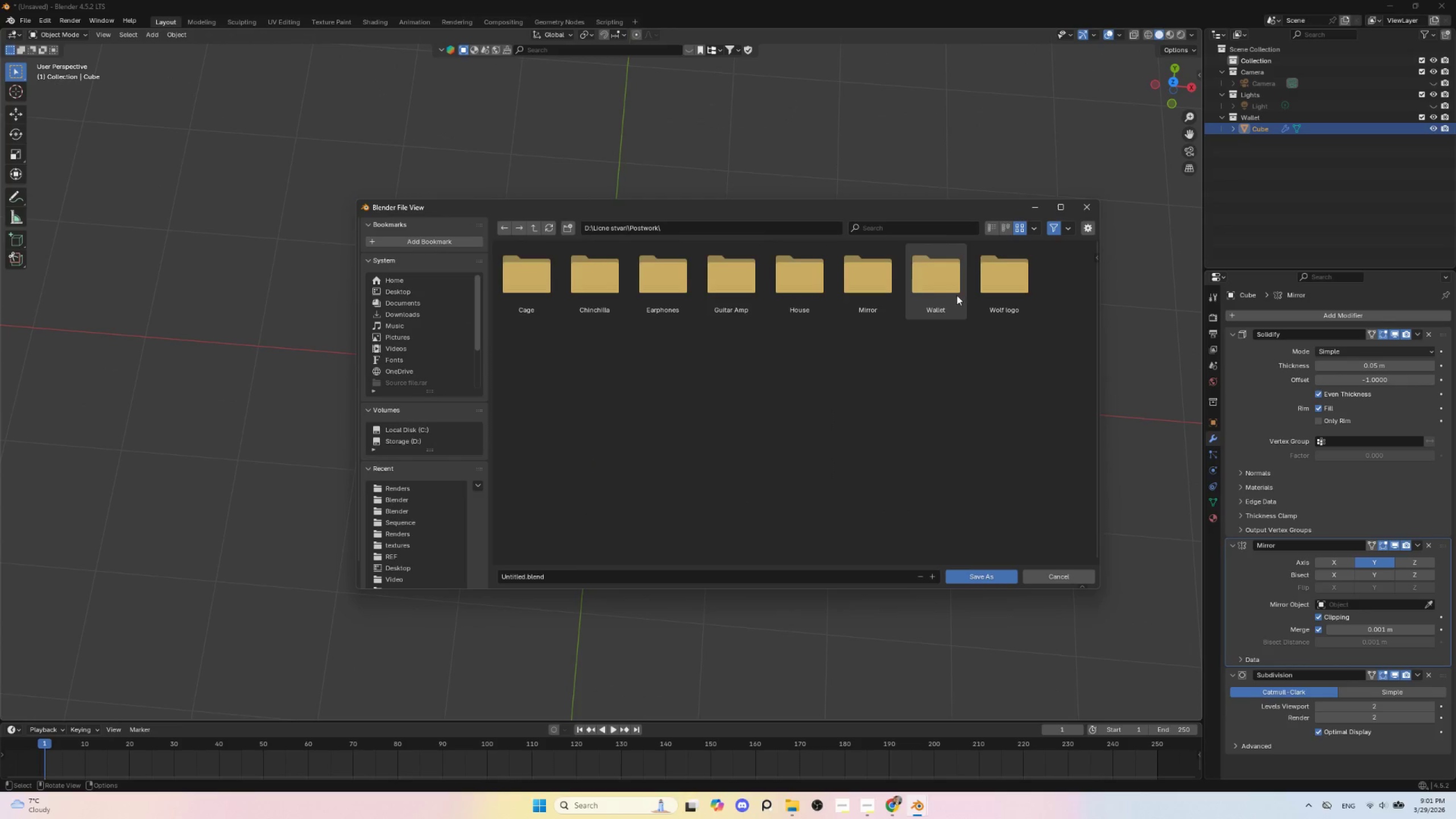 
double_click([943, 291])
 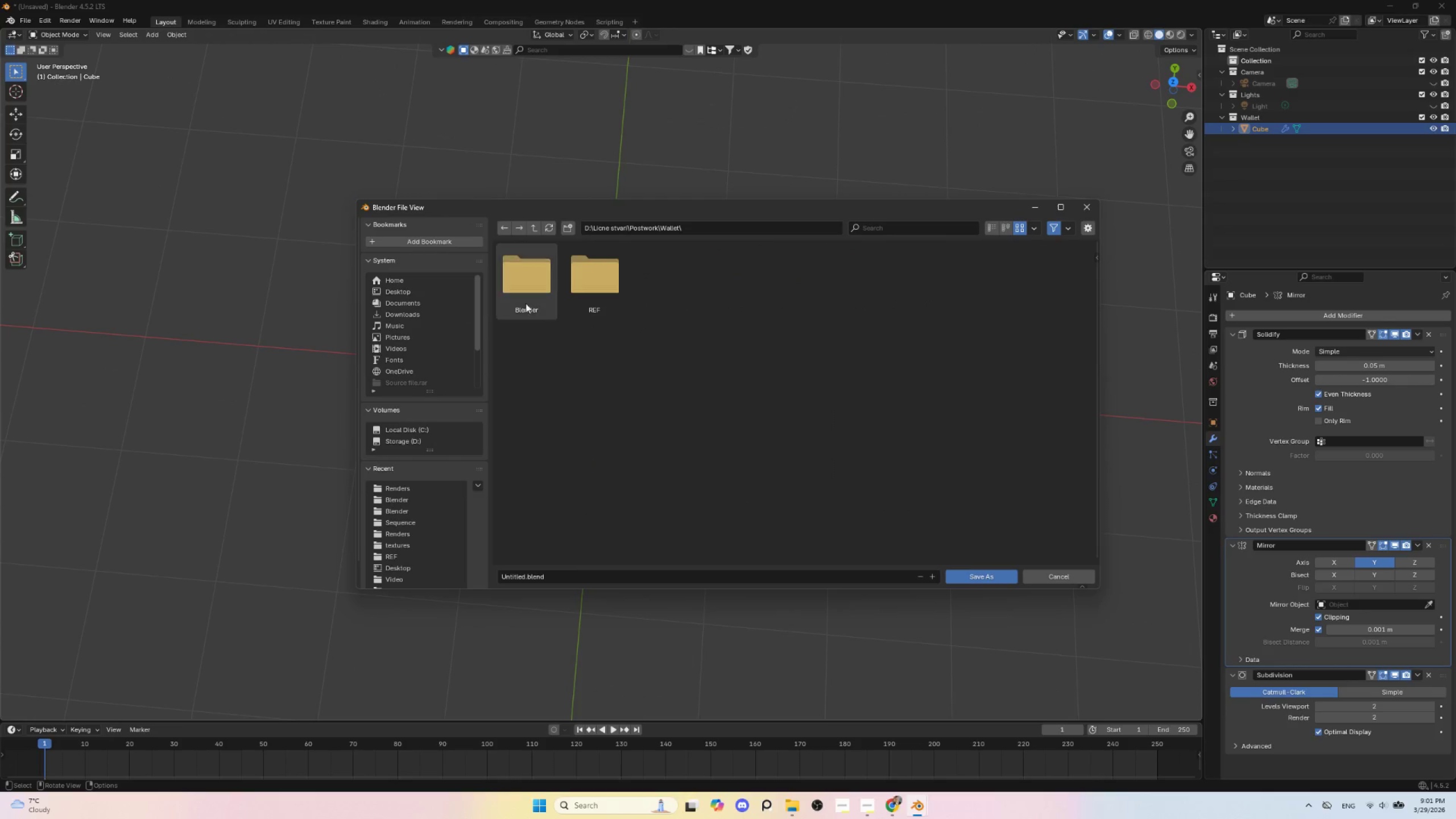 
double_click([523, 292])
 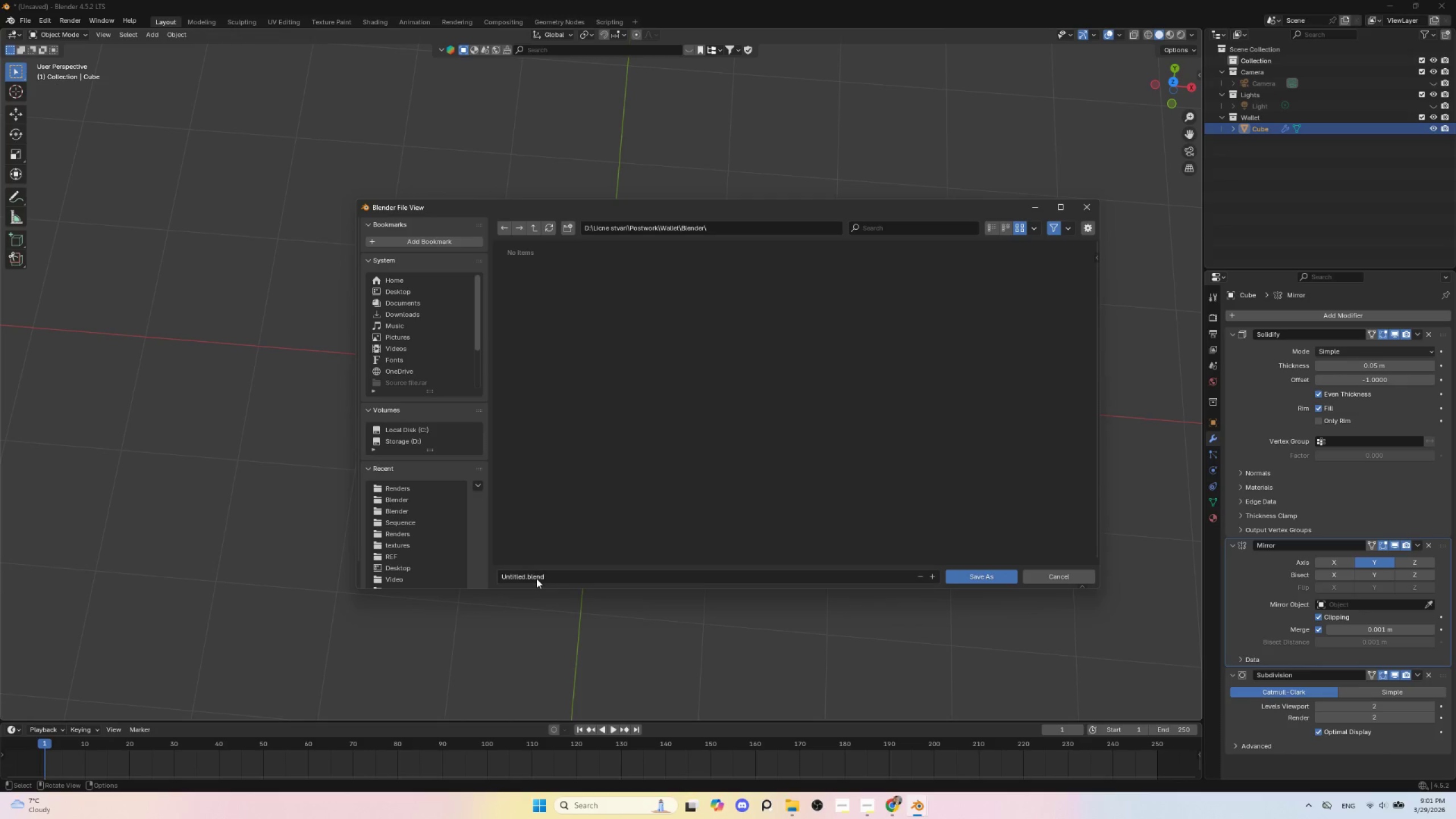 
left_click([536, 578])
 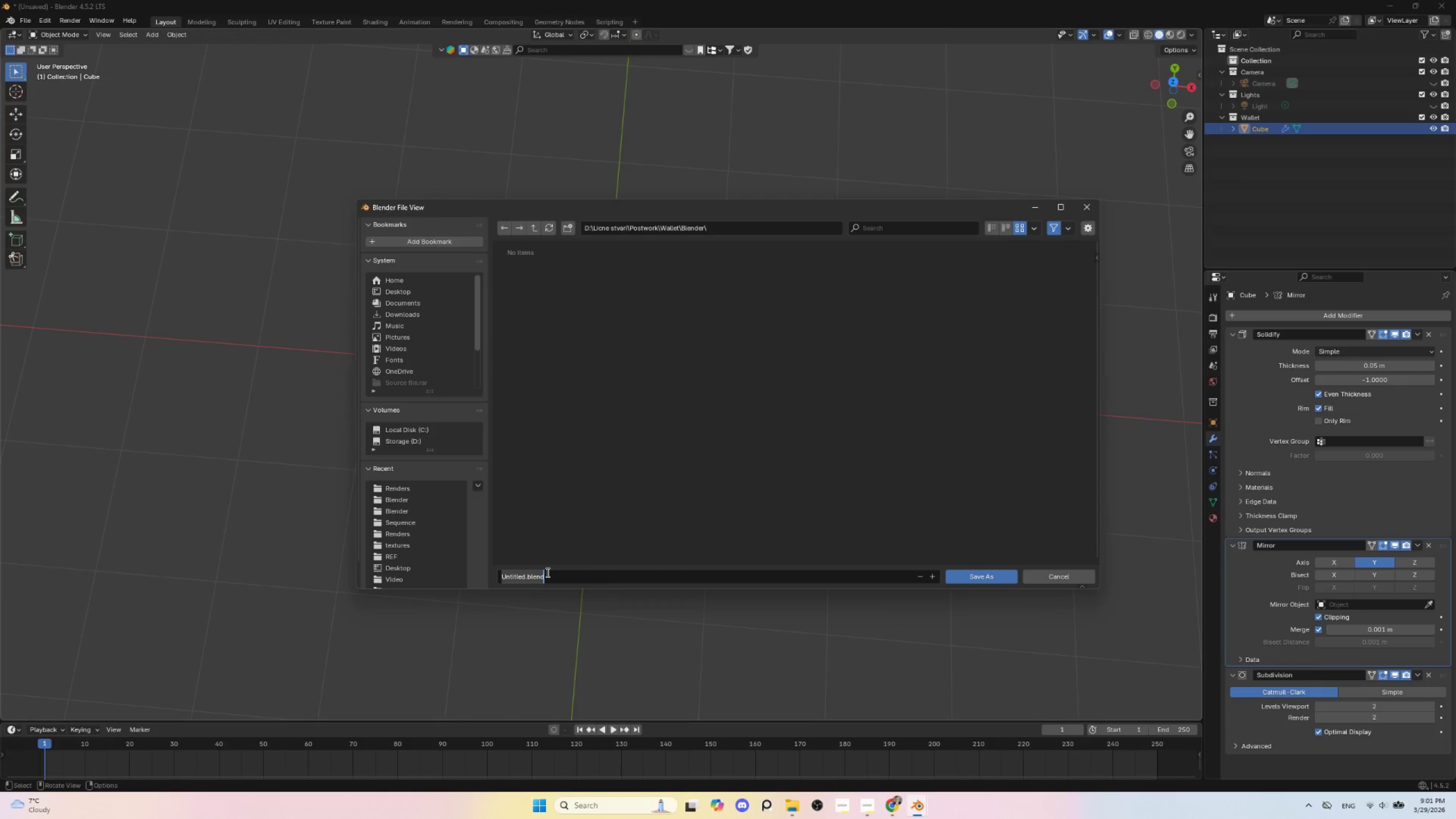 
type(Wallet)
 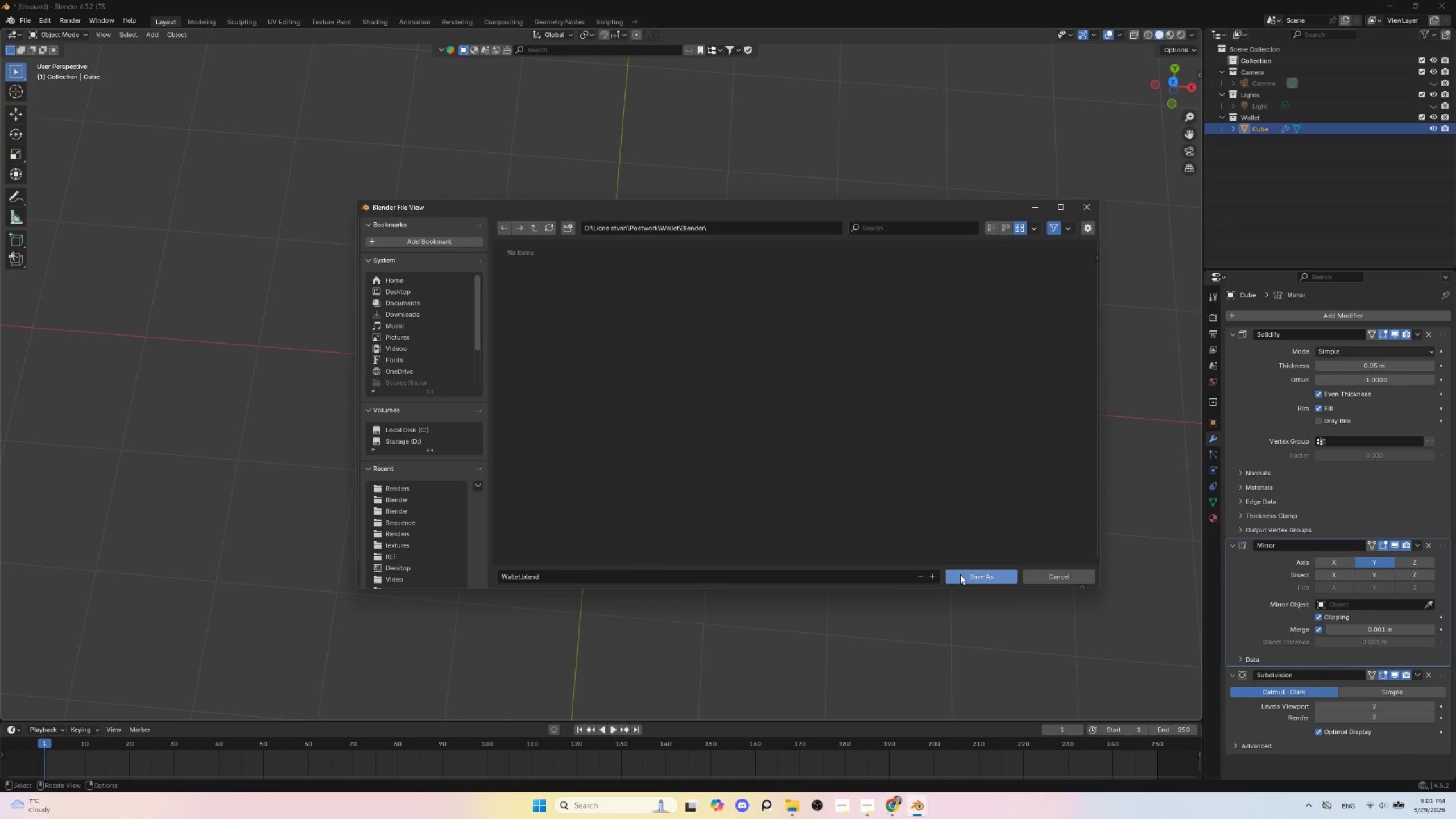 
double_click([979, 574])
 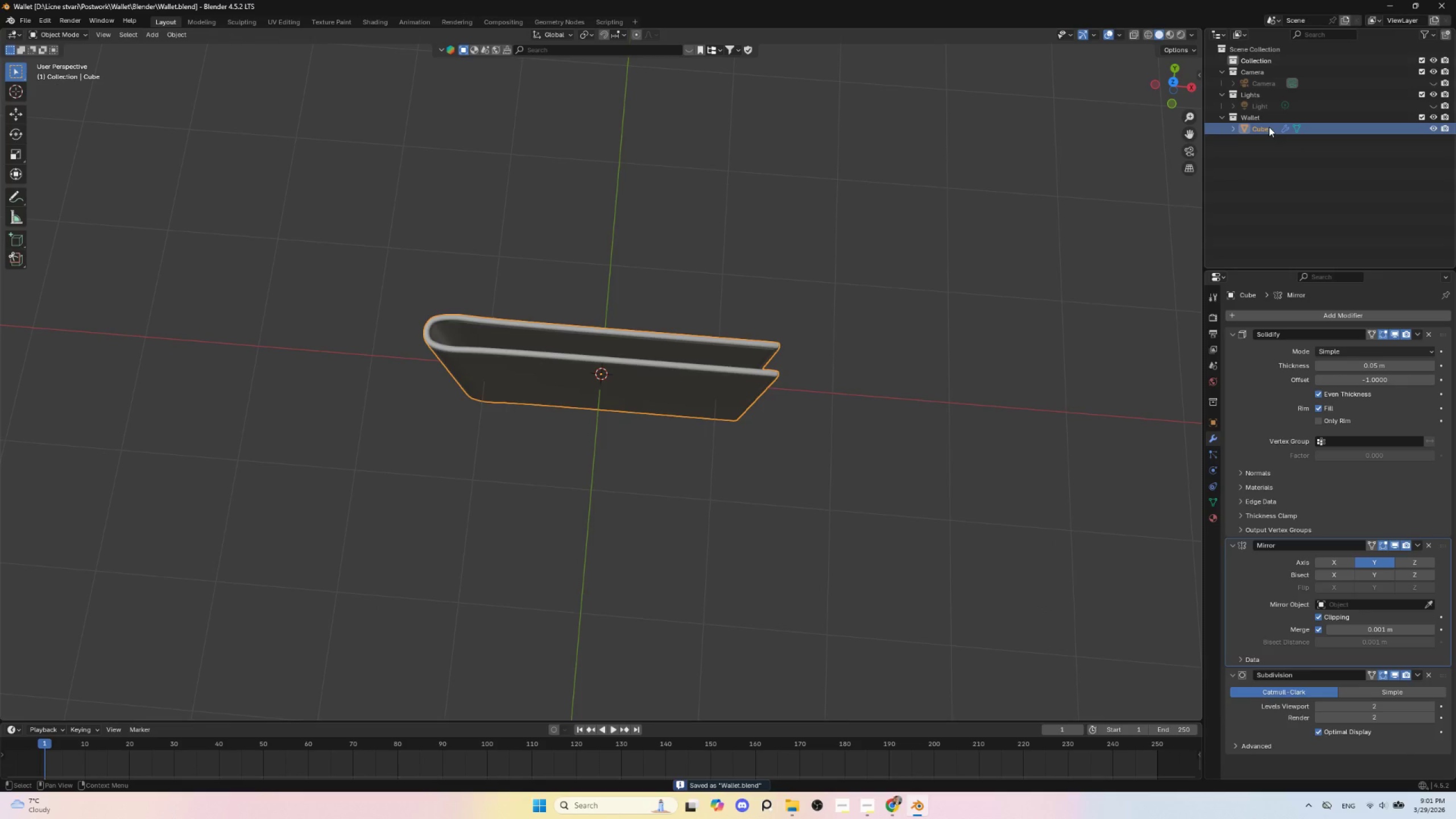 
wait(5.89)
 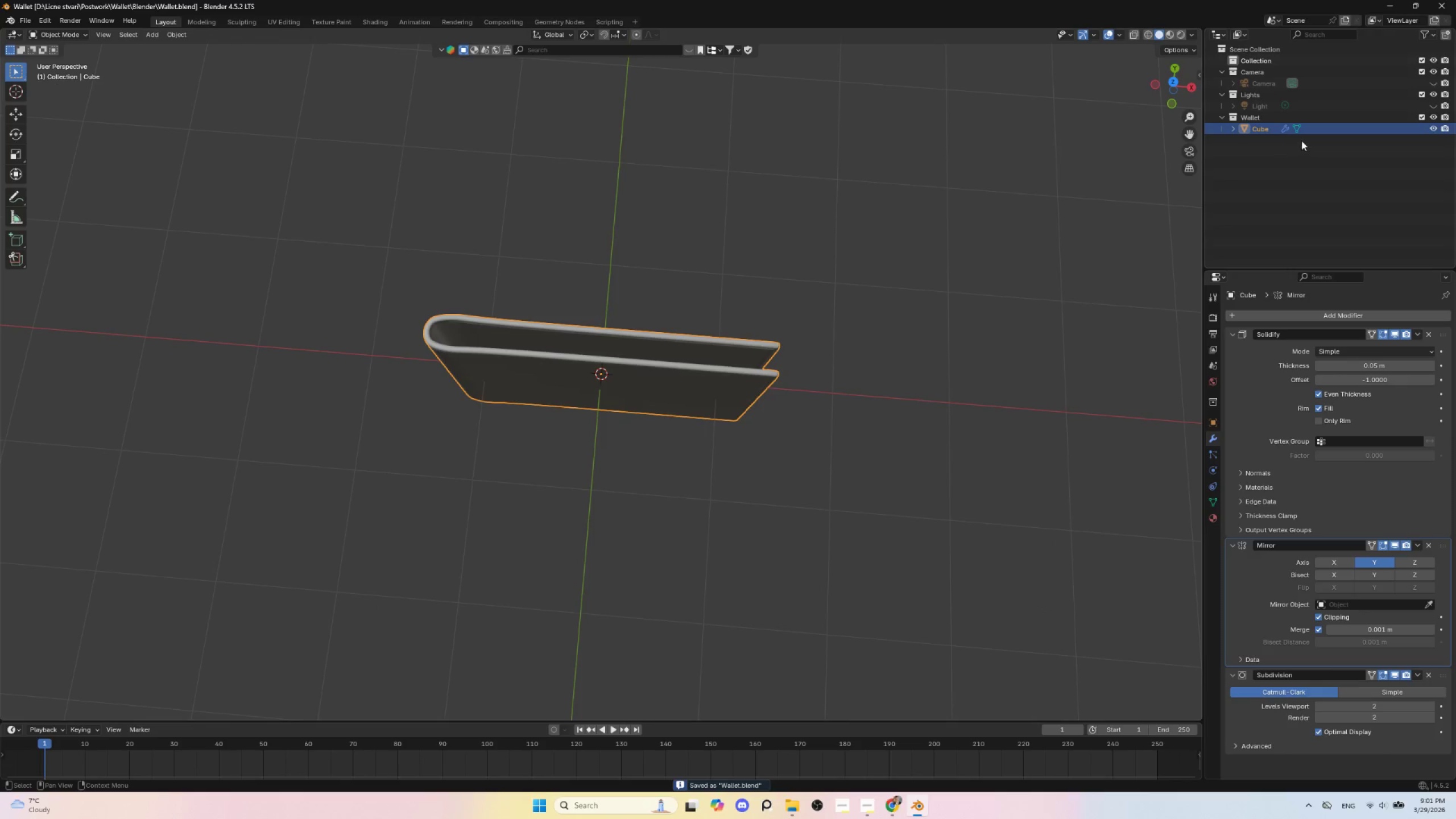 
hold_key(key=AltLeft, duration=0.44)
 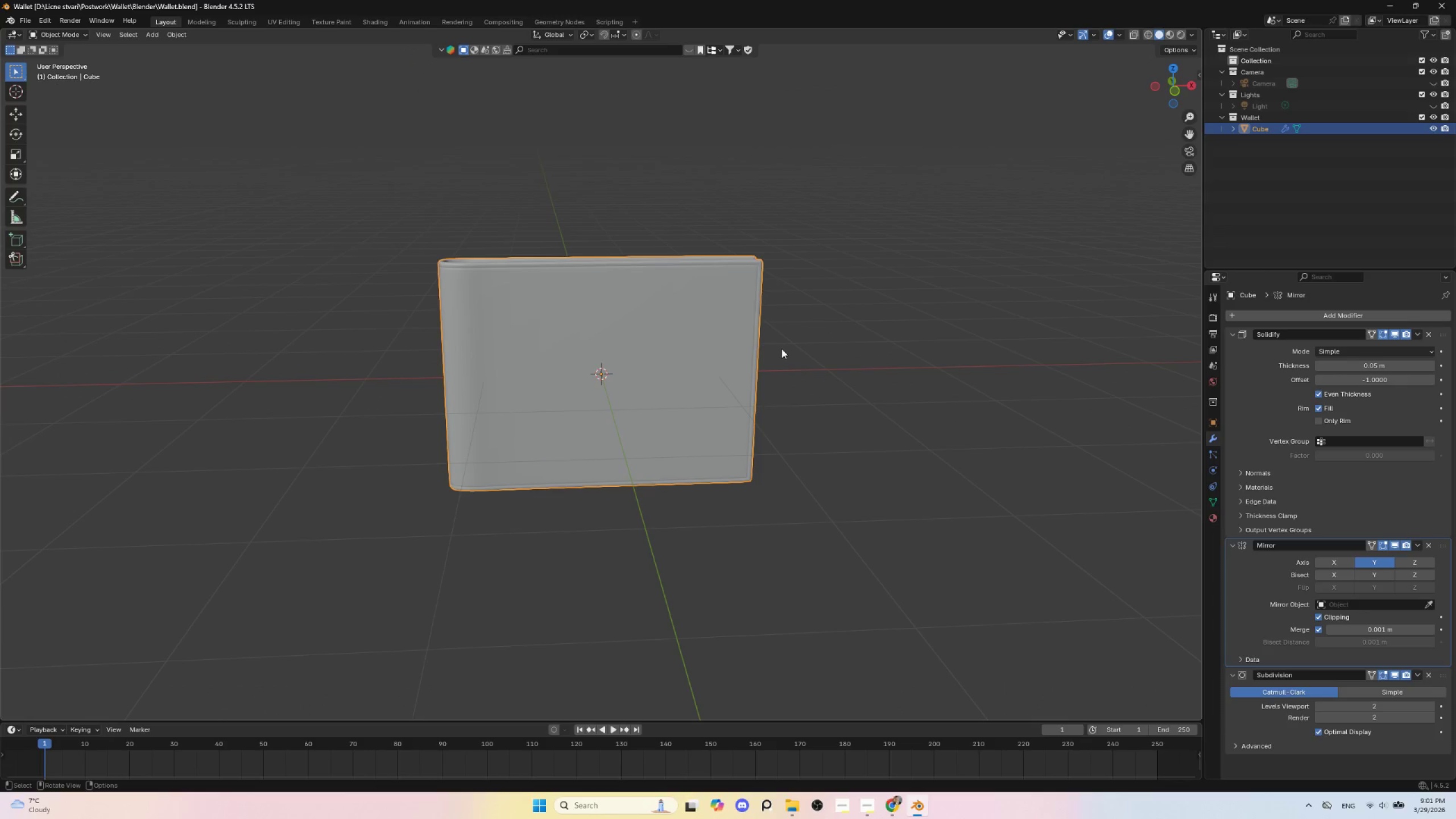 
scroll: coordinate [780, 351], scroll_direction: up, amount: 3.0
 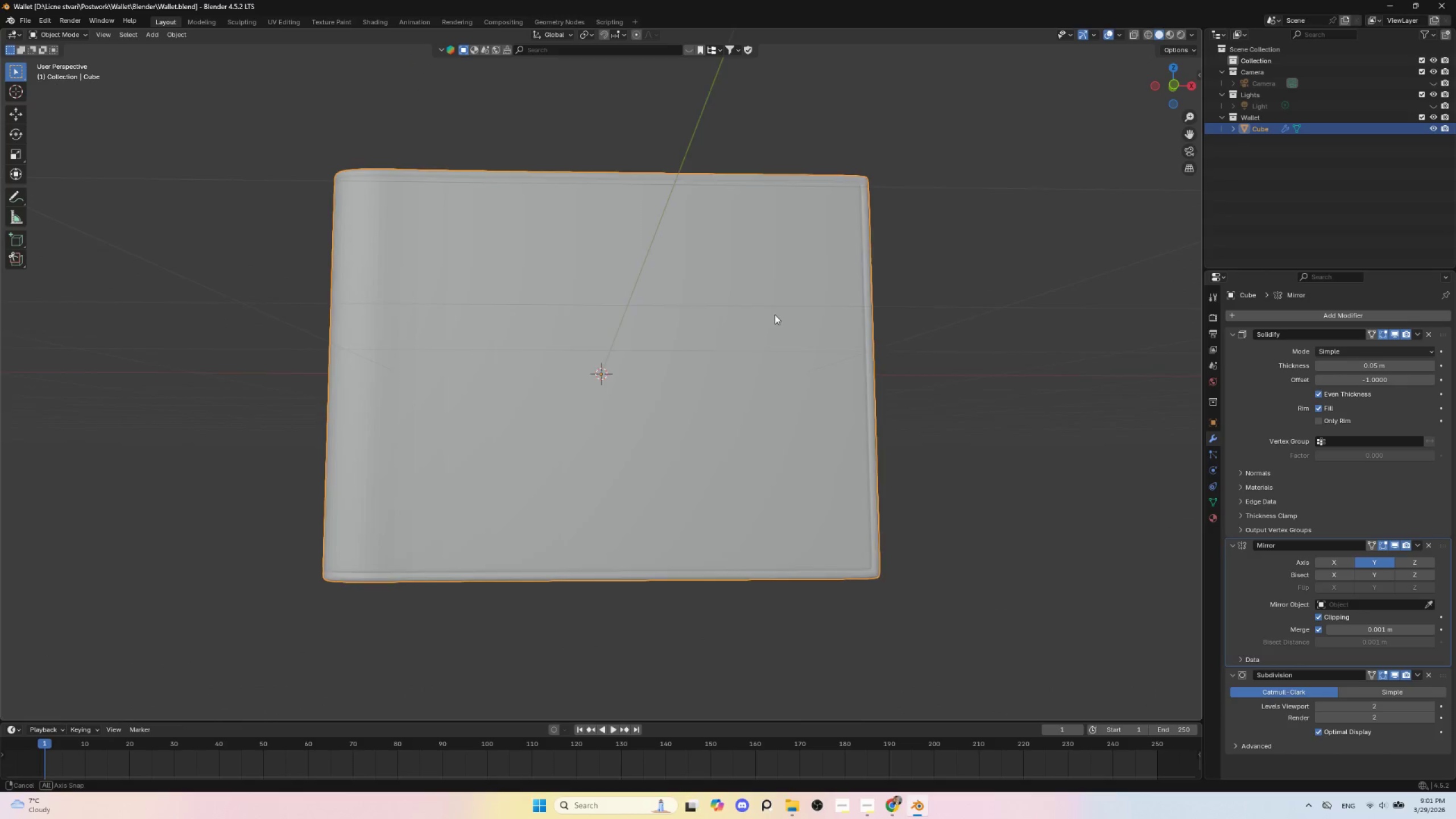 
hold_key(key=AltLeft, duration=0.31)
 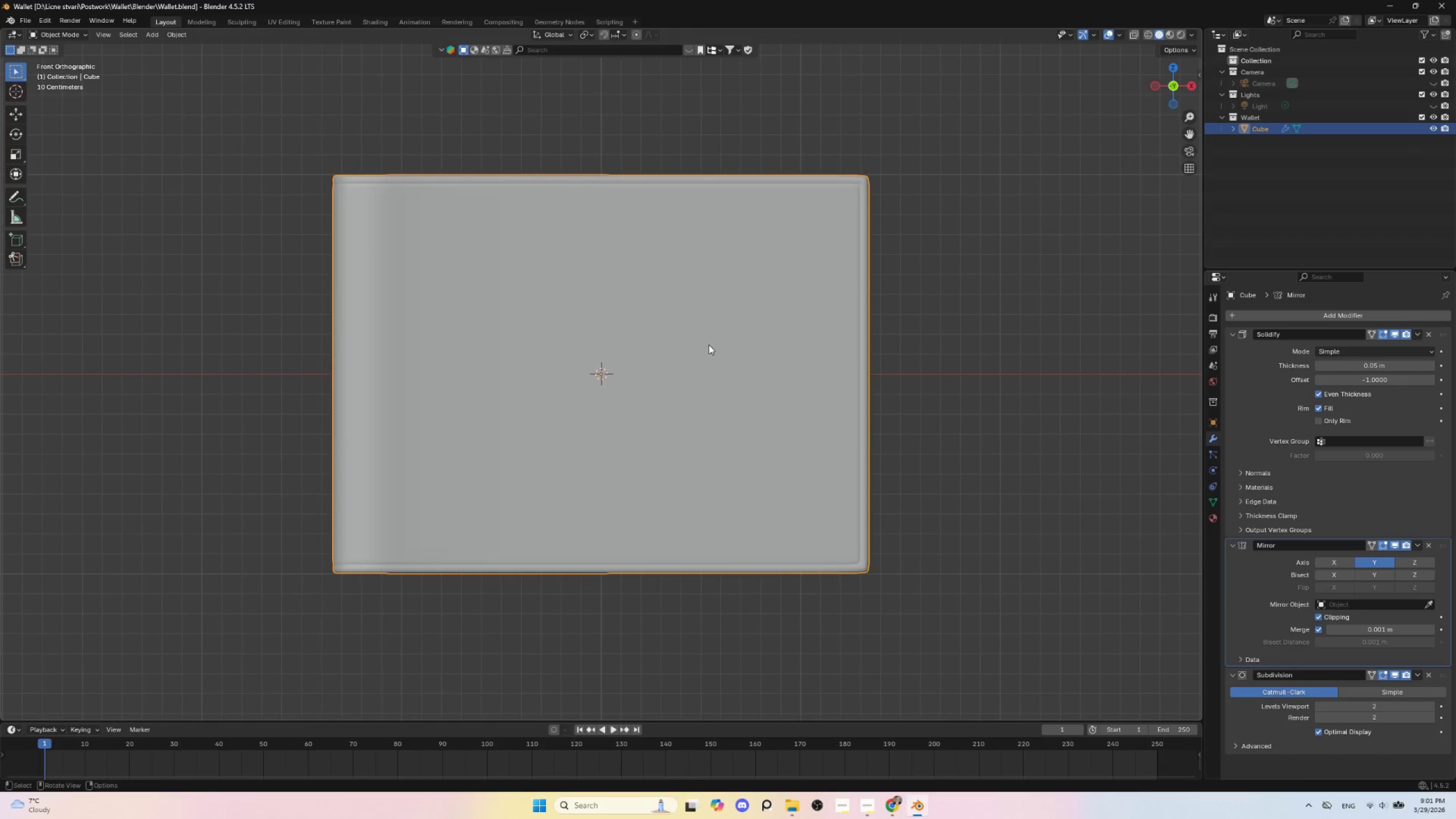 
scroll: coordinate [706, 345], scroll_direction: up, amount: 3.0
 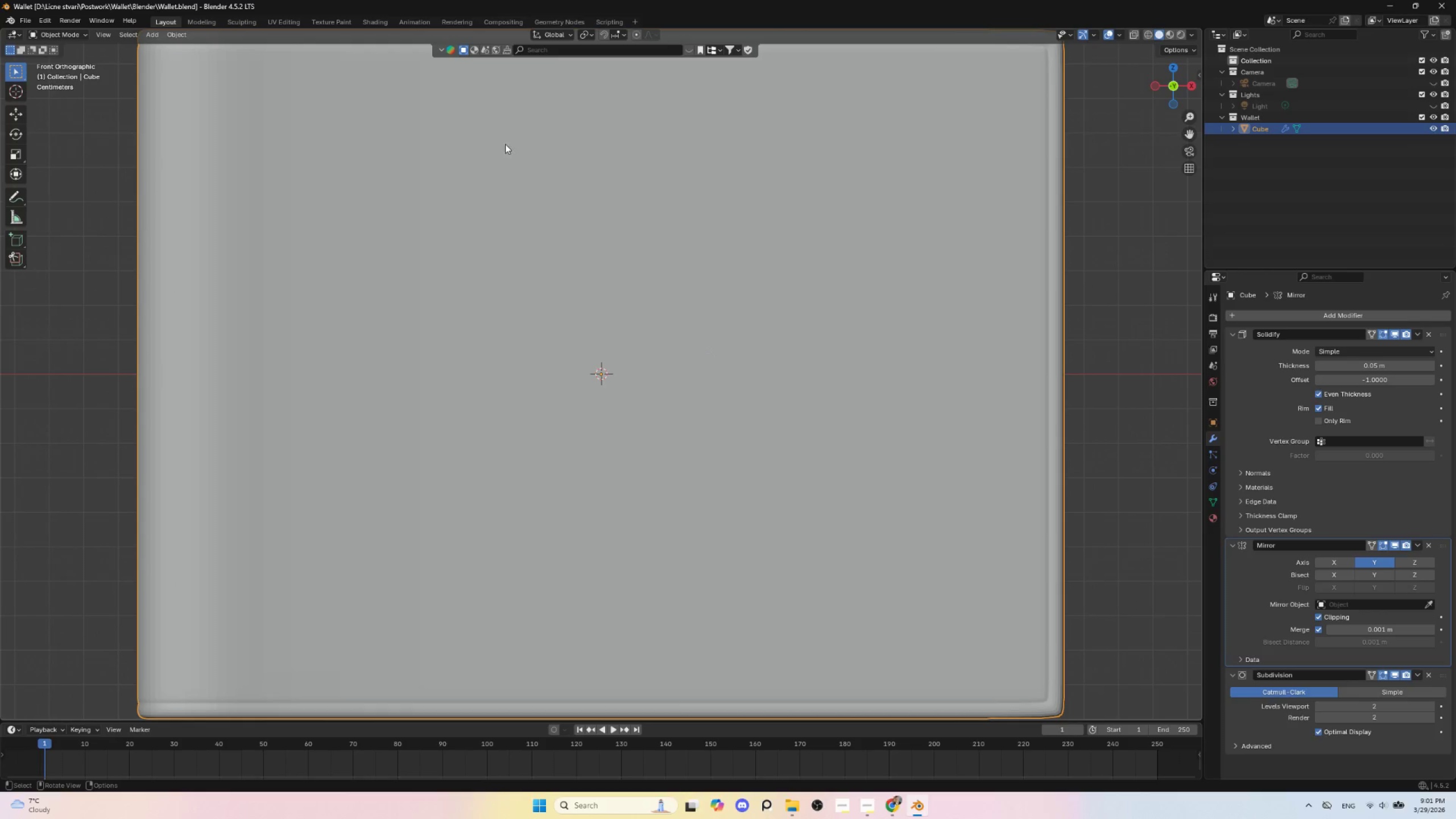 
hold_key(key=ShiftLeft, duration=0.41)
 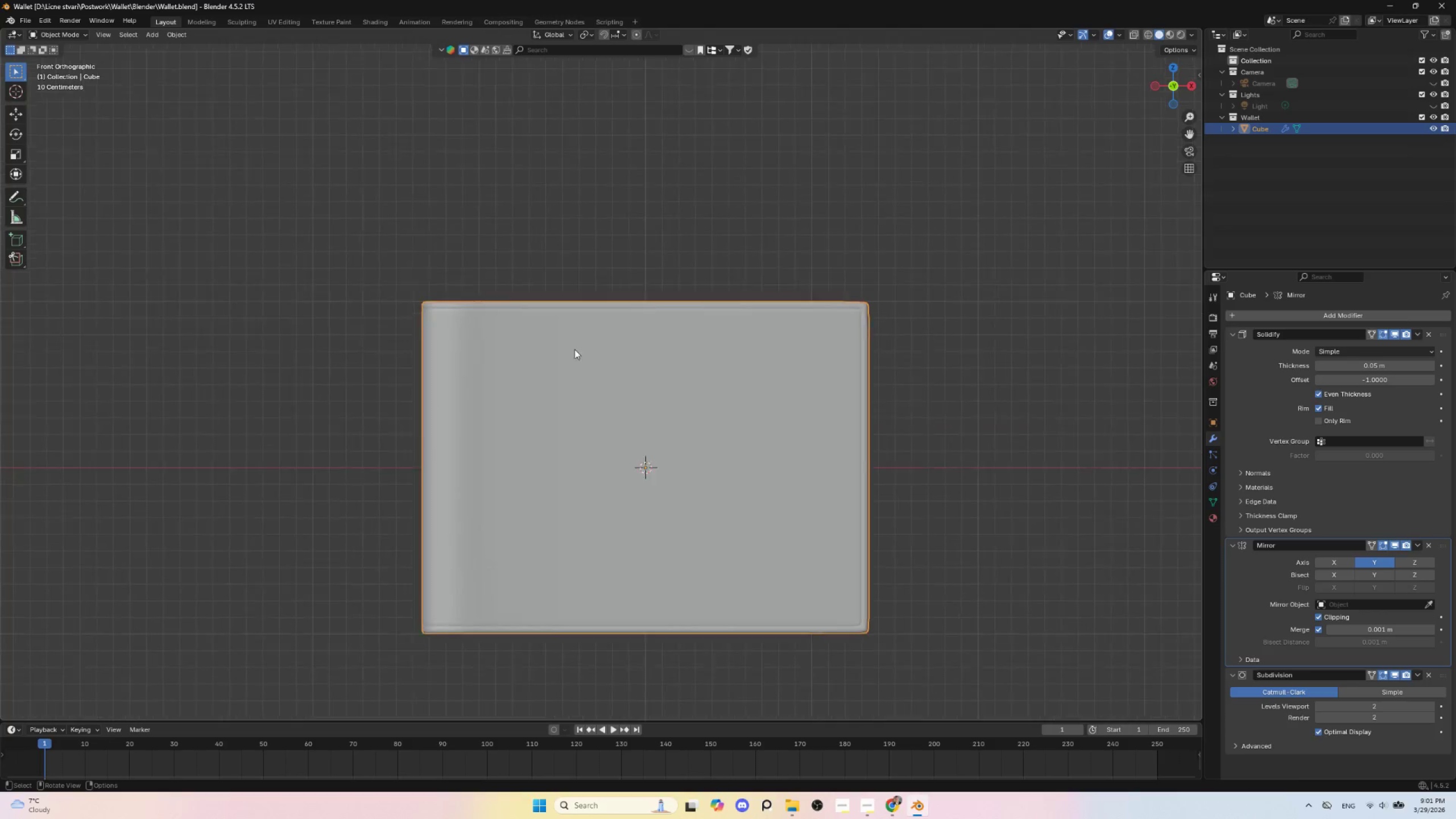 
scroll: coordinate [543, 221], scroll_direction: down, amount: 5.0
 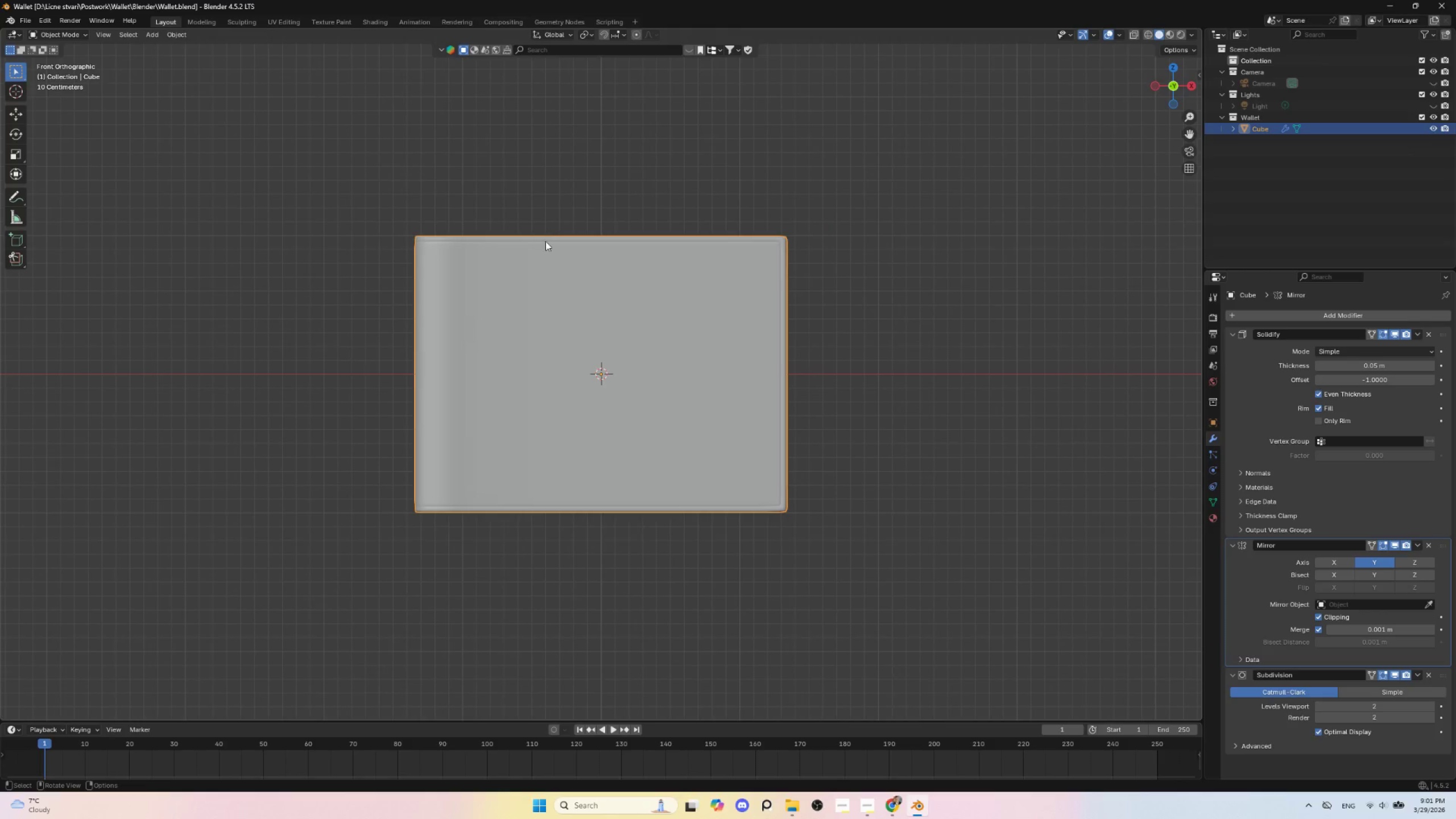 
key(Tab)
 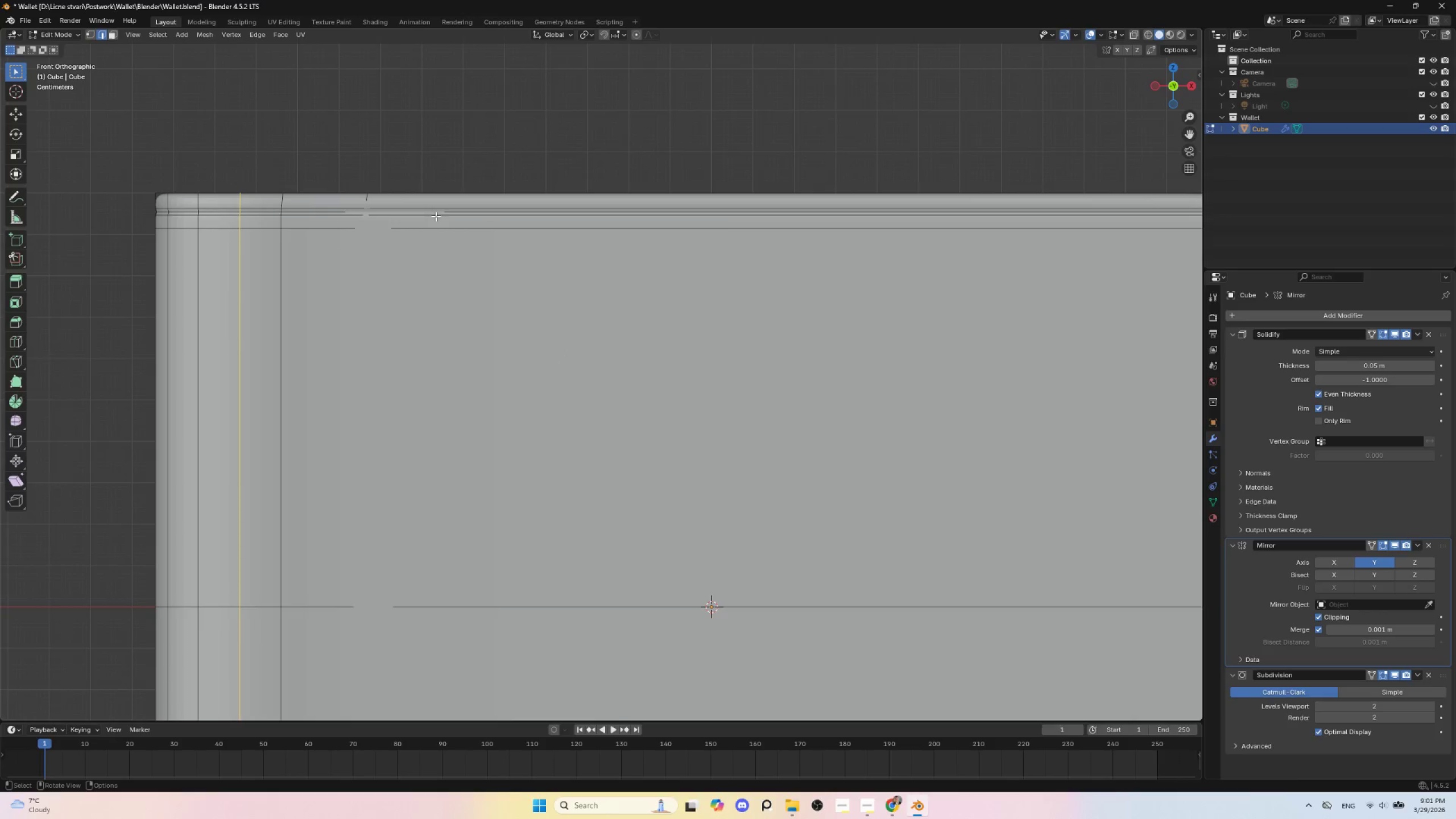 
scroll: coordinate [574, 349], scroll_direction: up, amount: 6.0
 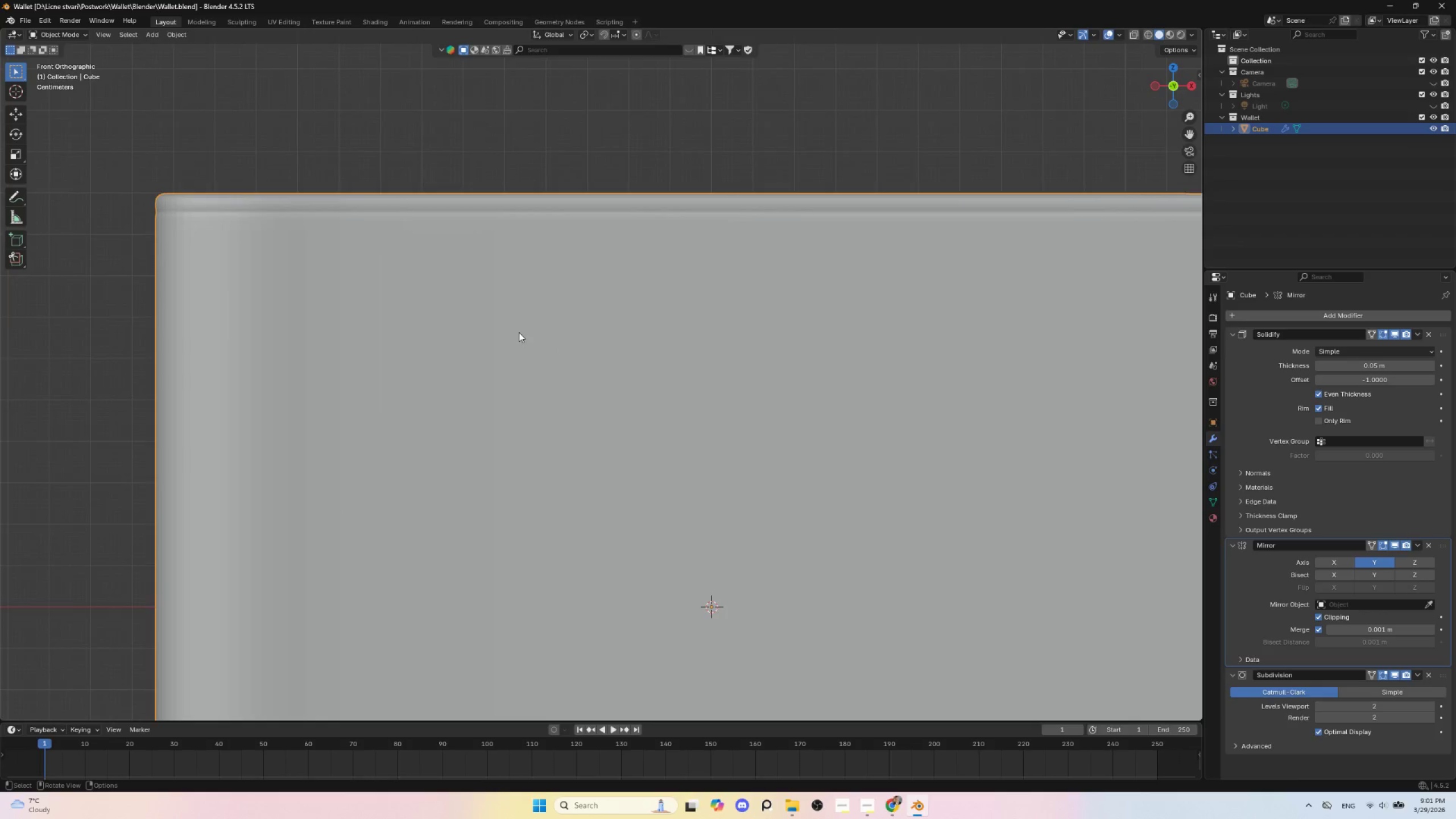 
hold_key(key=AltLeft, duration=0.86)
left_click([456, 212])
 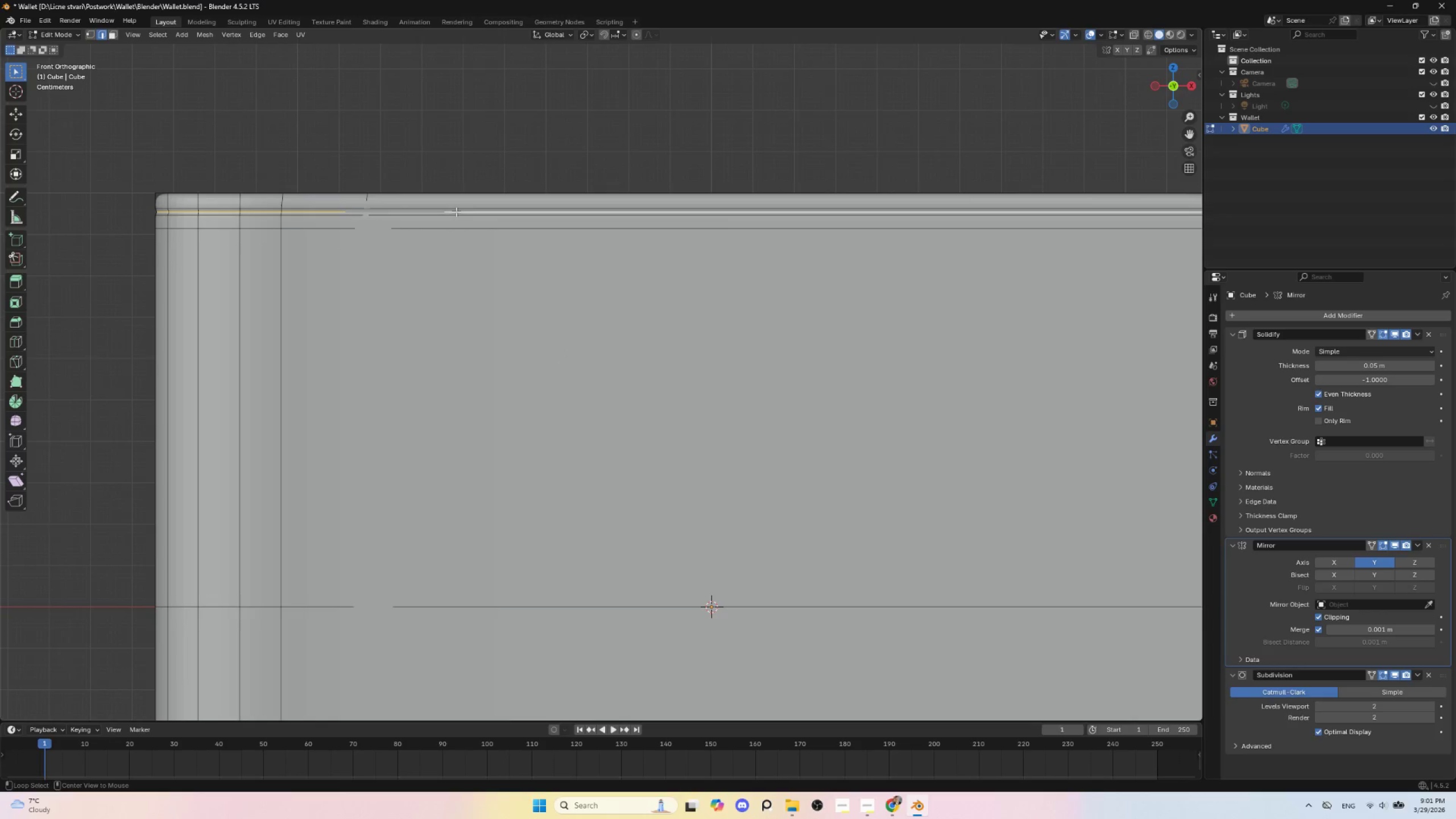 
hold_key(key=AltLeft, duration=3.27)
scroll: coordinate [464, 231], scroll_direction: down, amount: 6.0
 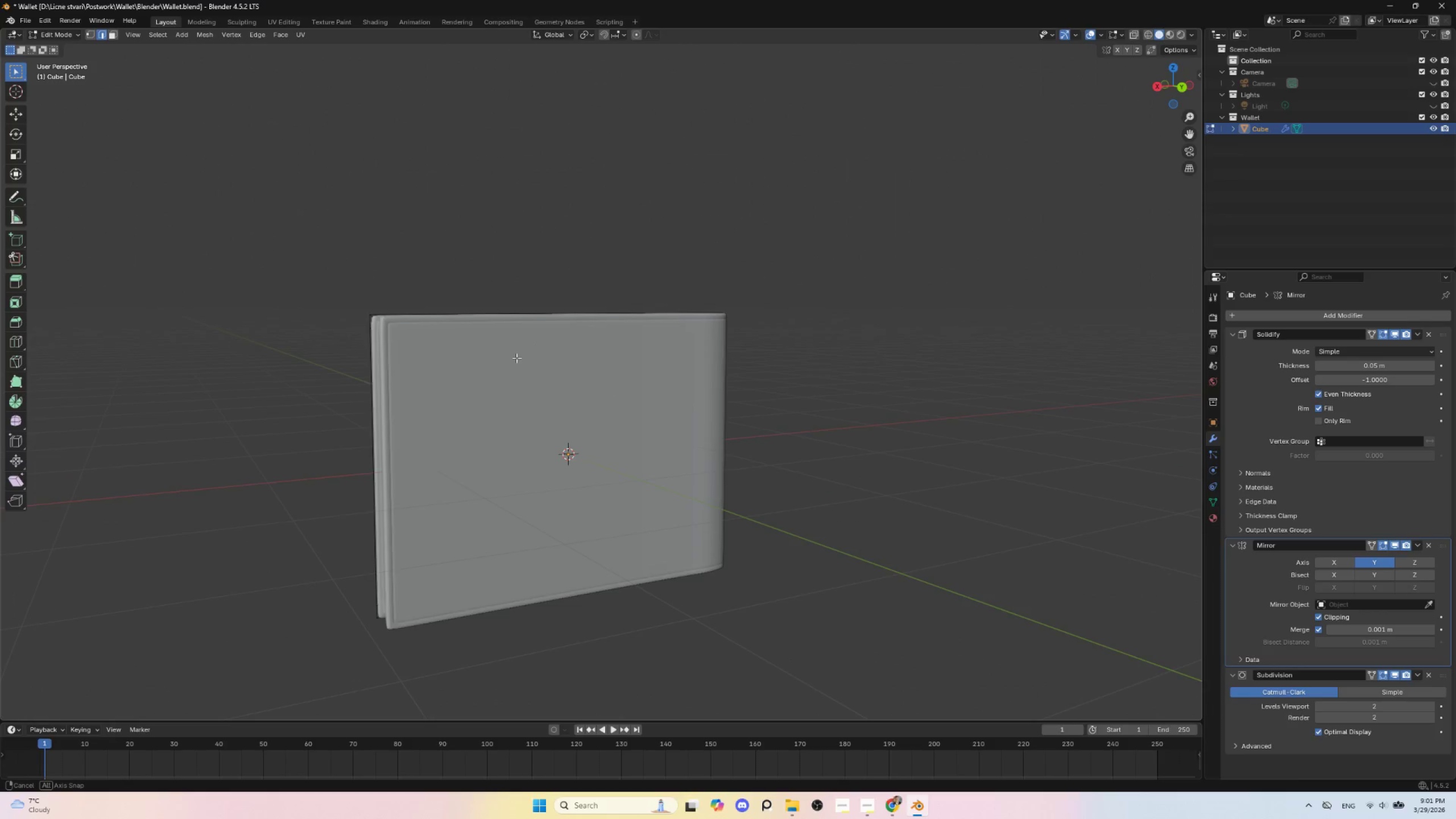 
hold_key(key=AltLeft, duration=0.36)
 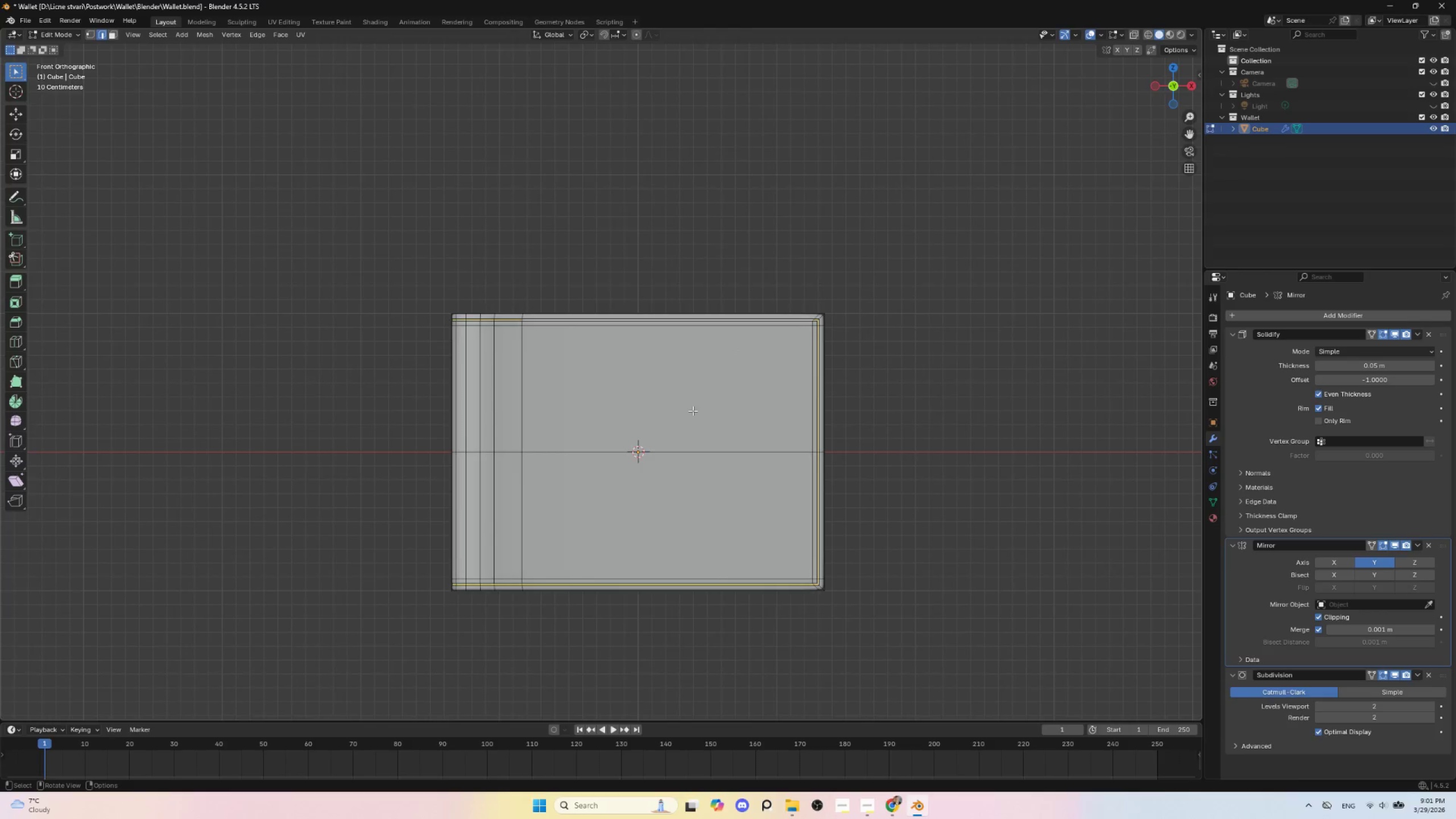 
scroll: coordinate [690, 408], scroll_direction: up, amount: 3.0
 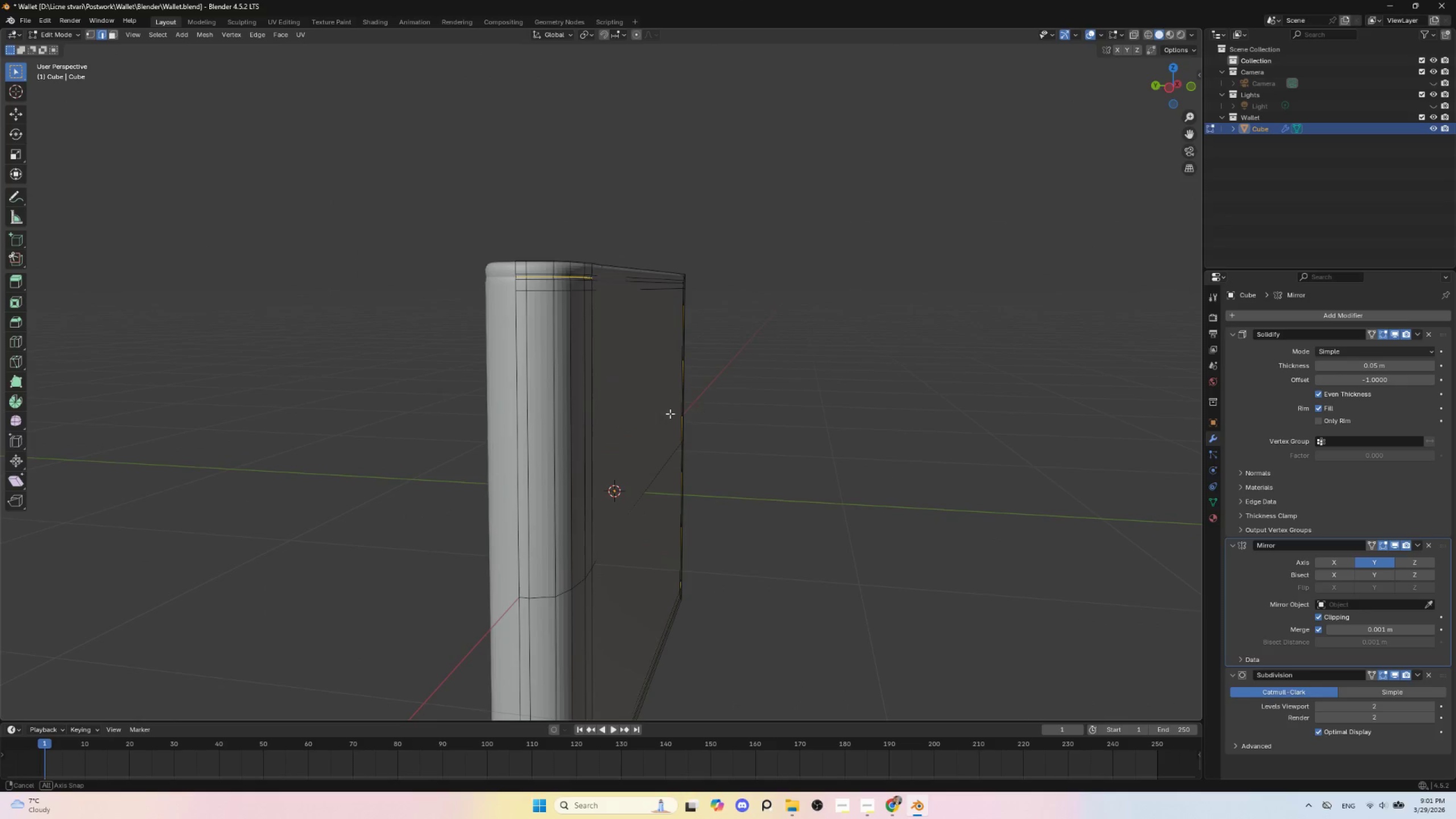 
hold_key(key=AltLeft, duration=0.41)
 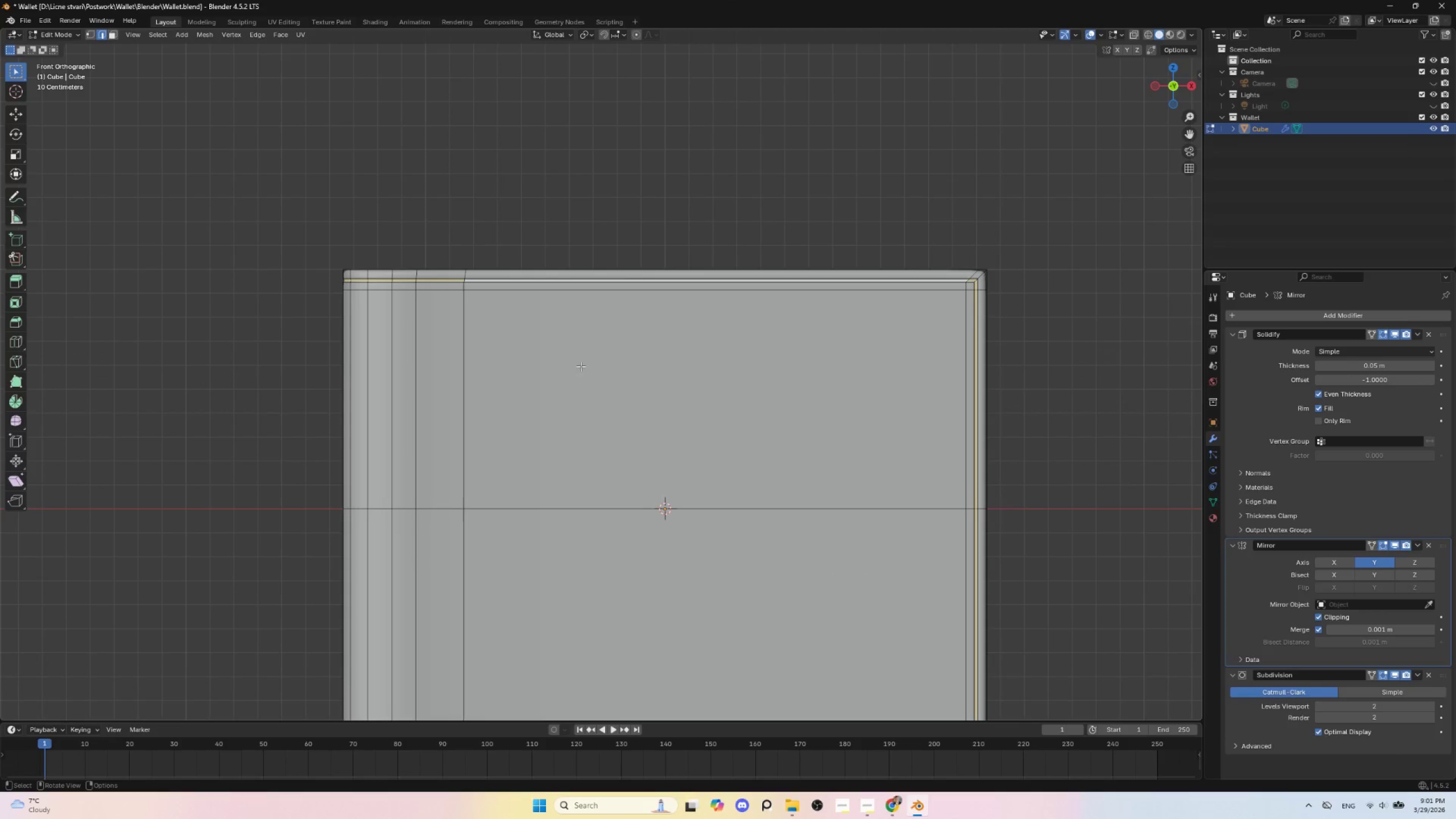 
key(Shift+D)
 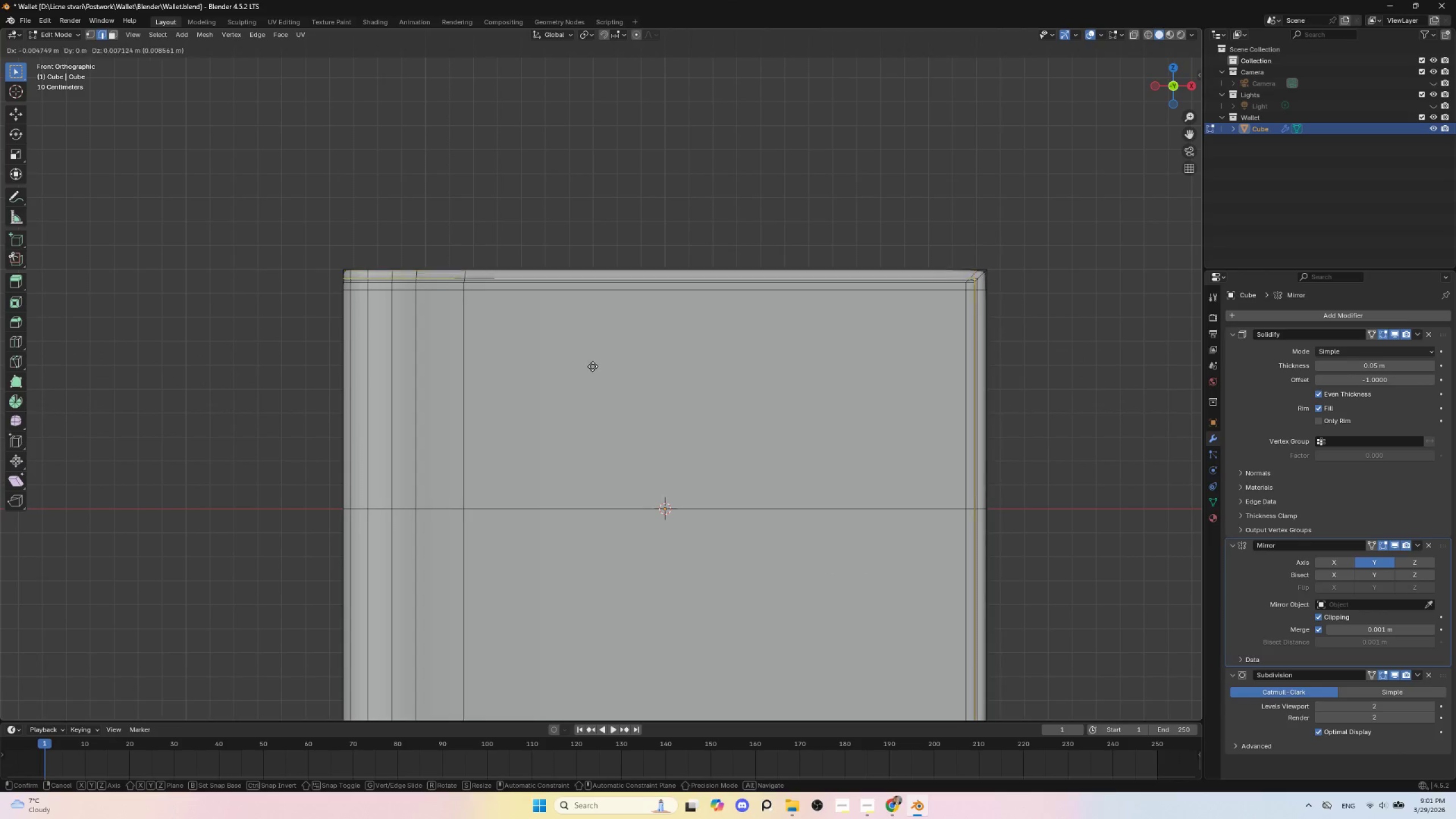 
key(Escape)
 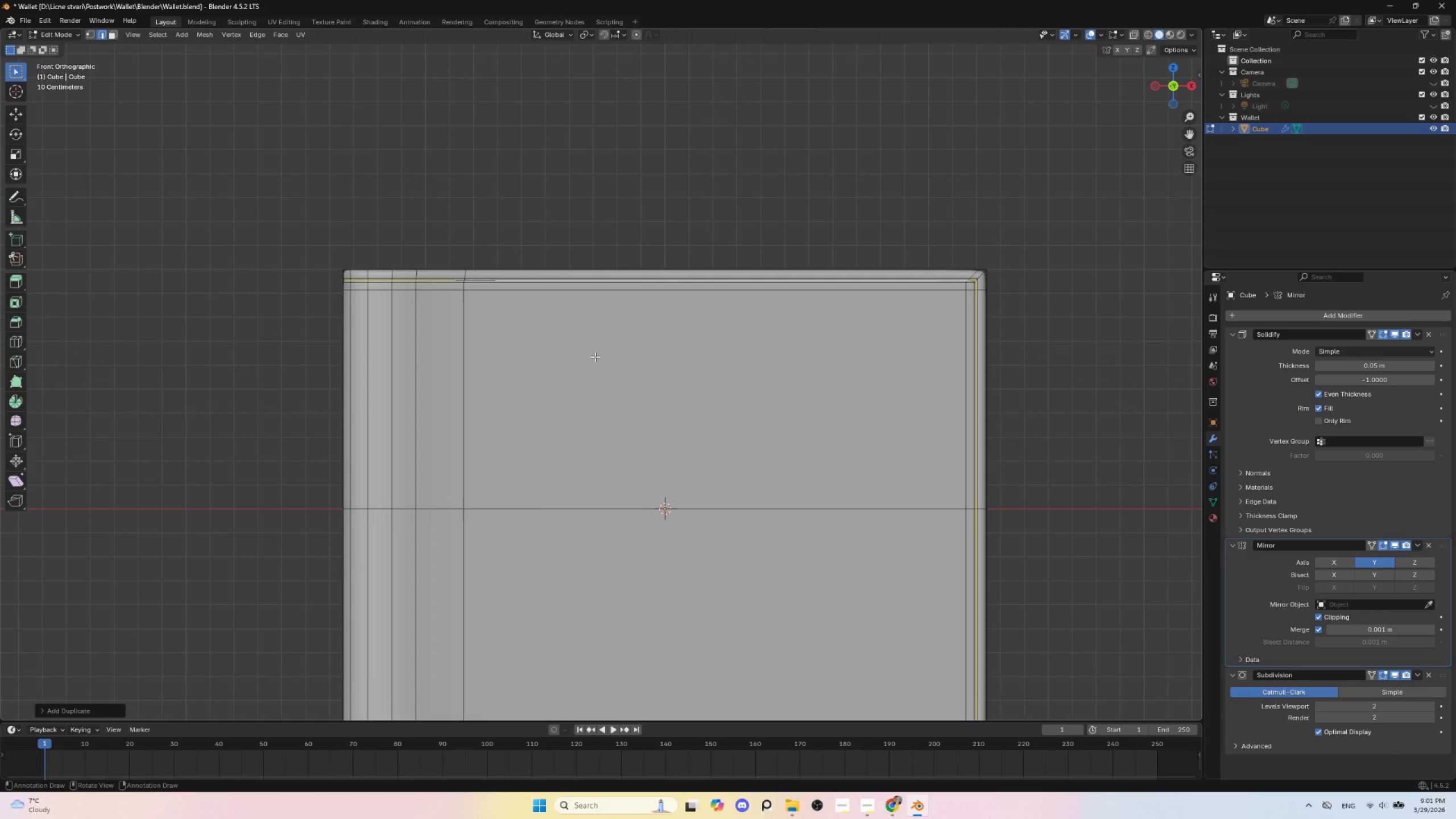 
key(P)
 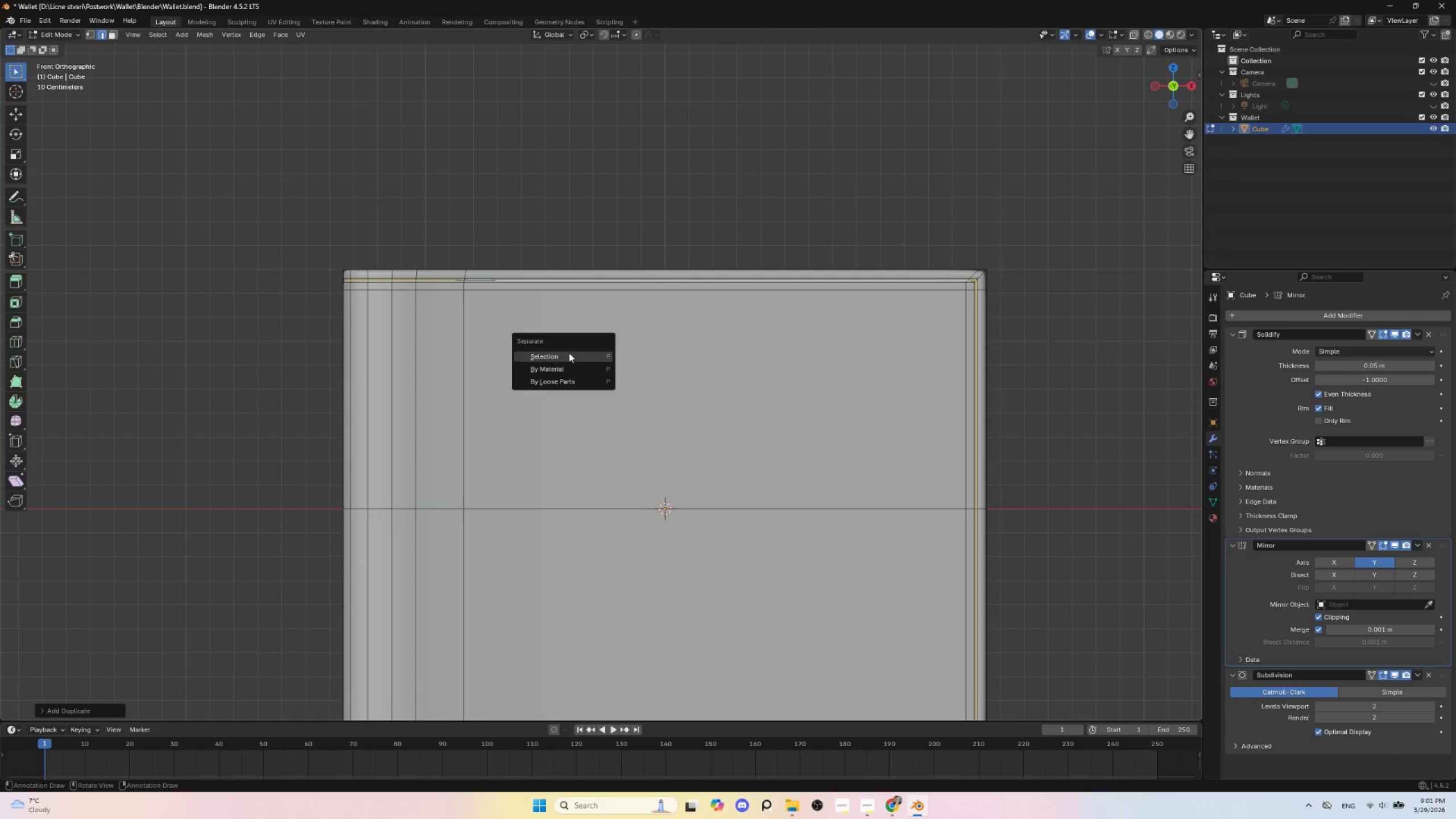 
left_click([569, 353])
 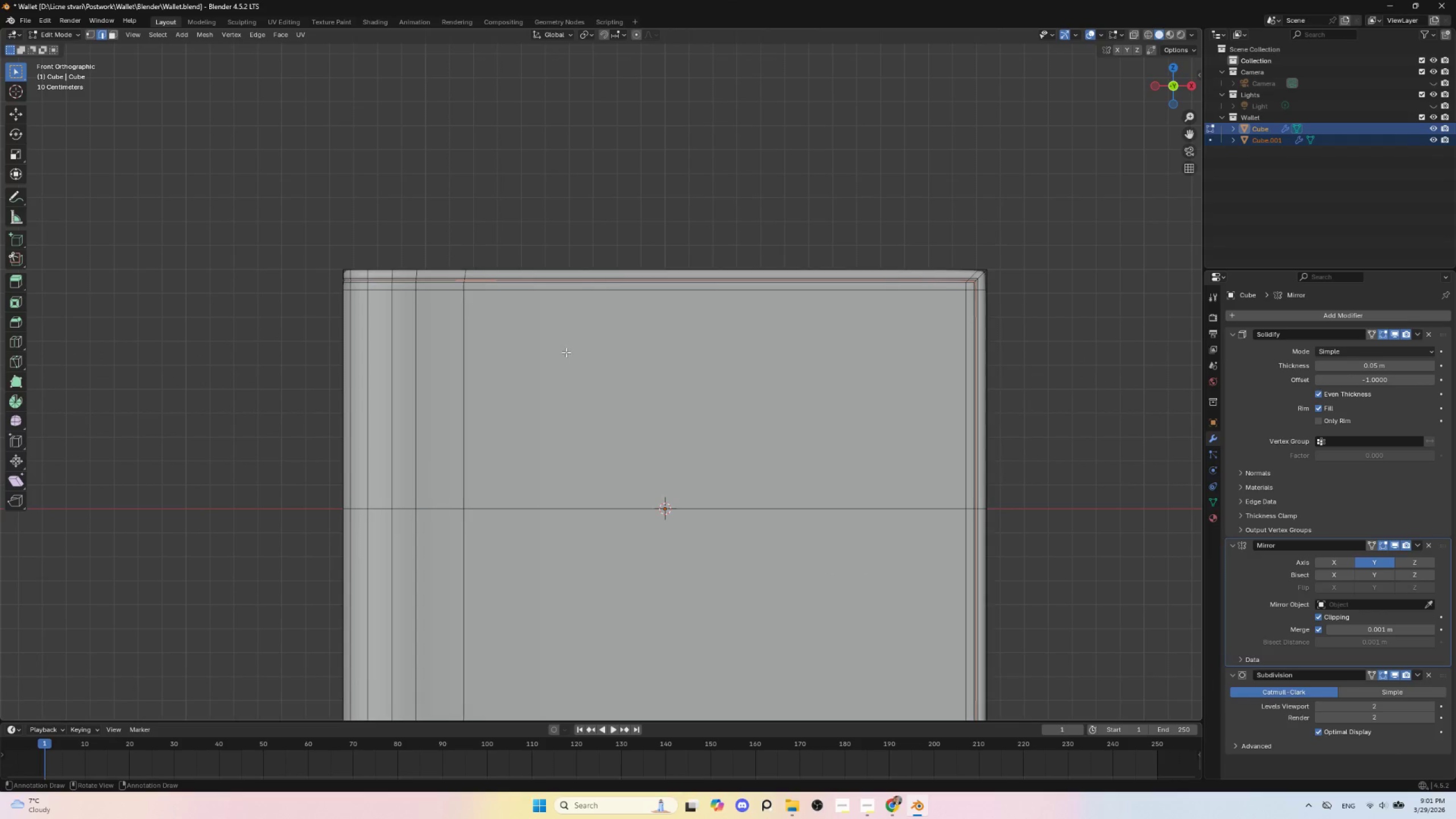 
key(Tab)
 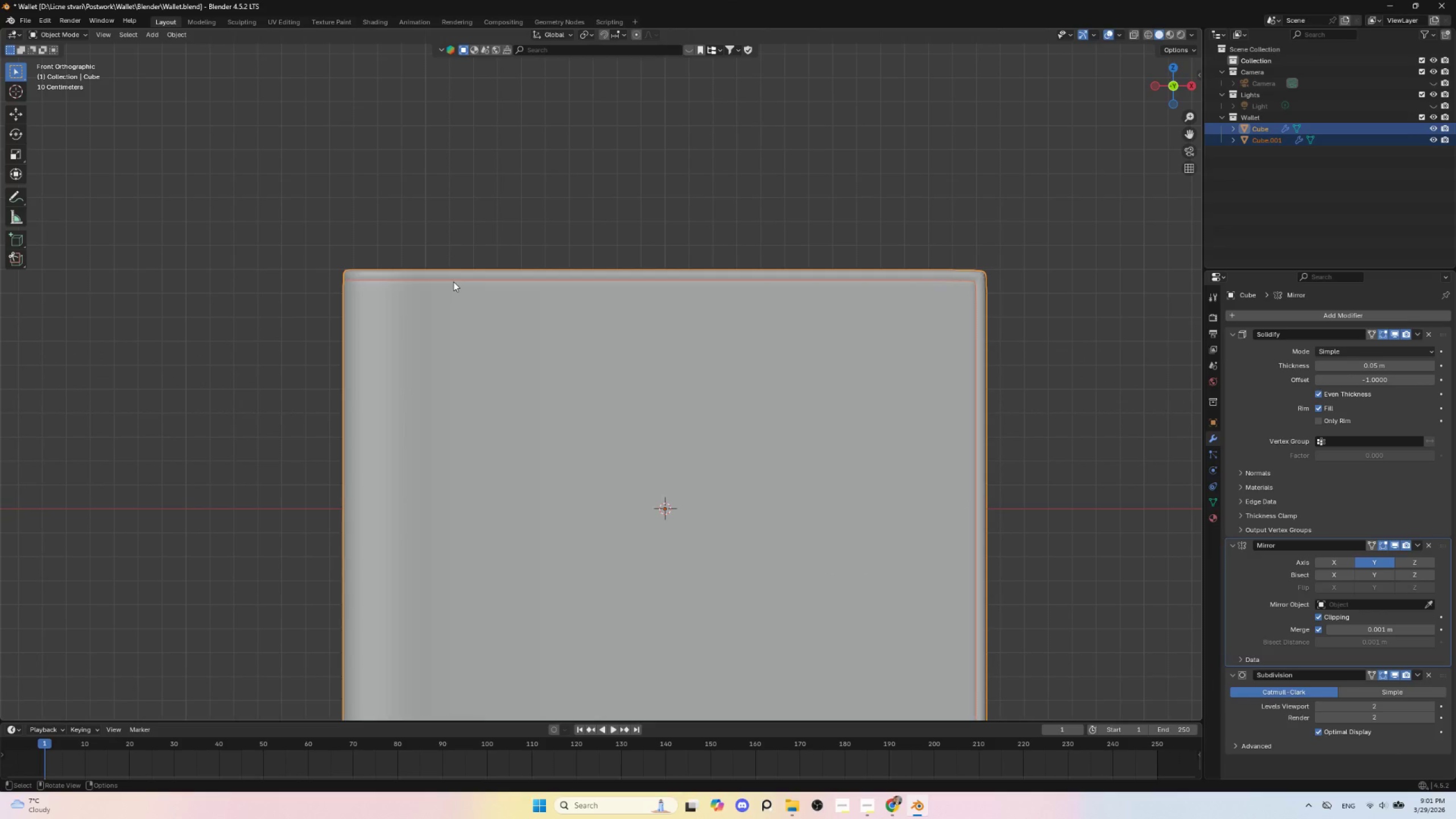 
left_click([453, 282])
 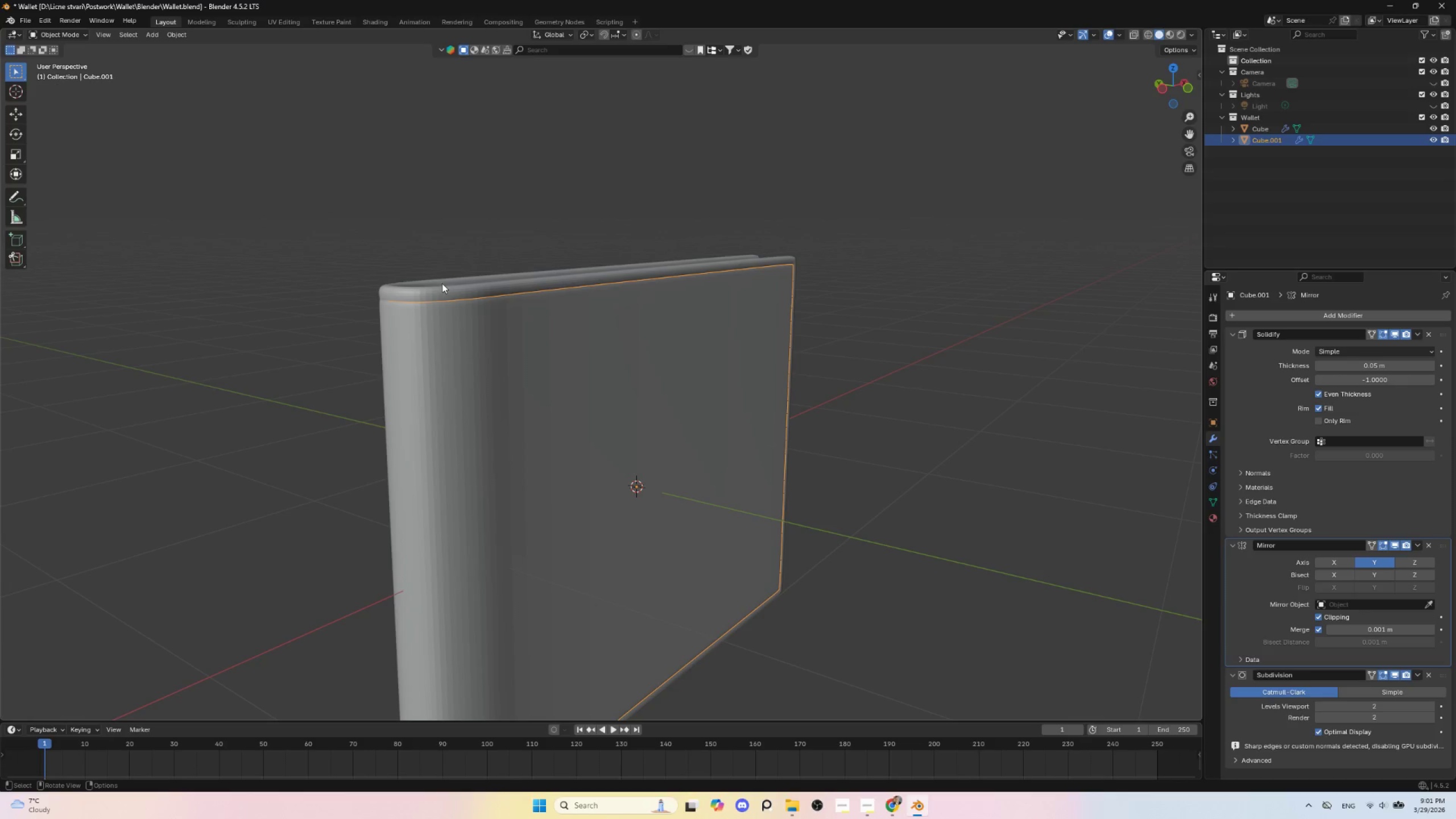 
wait(6.66)
 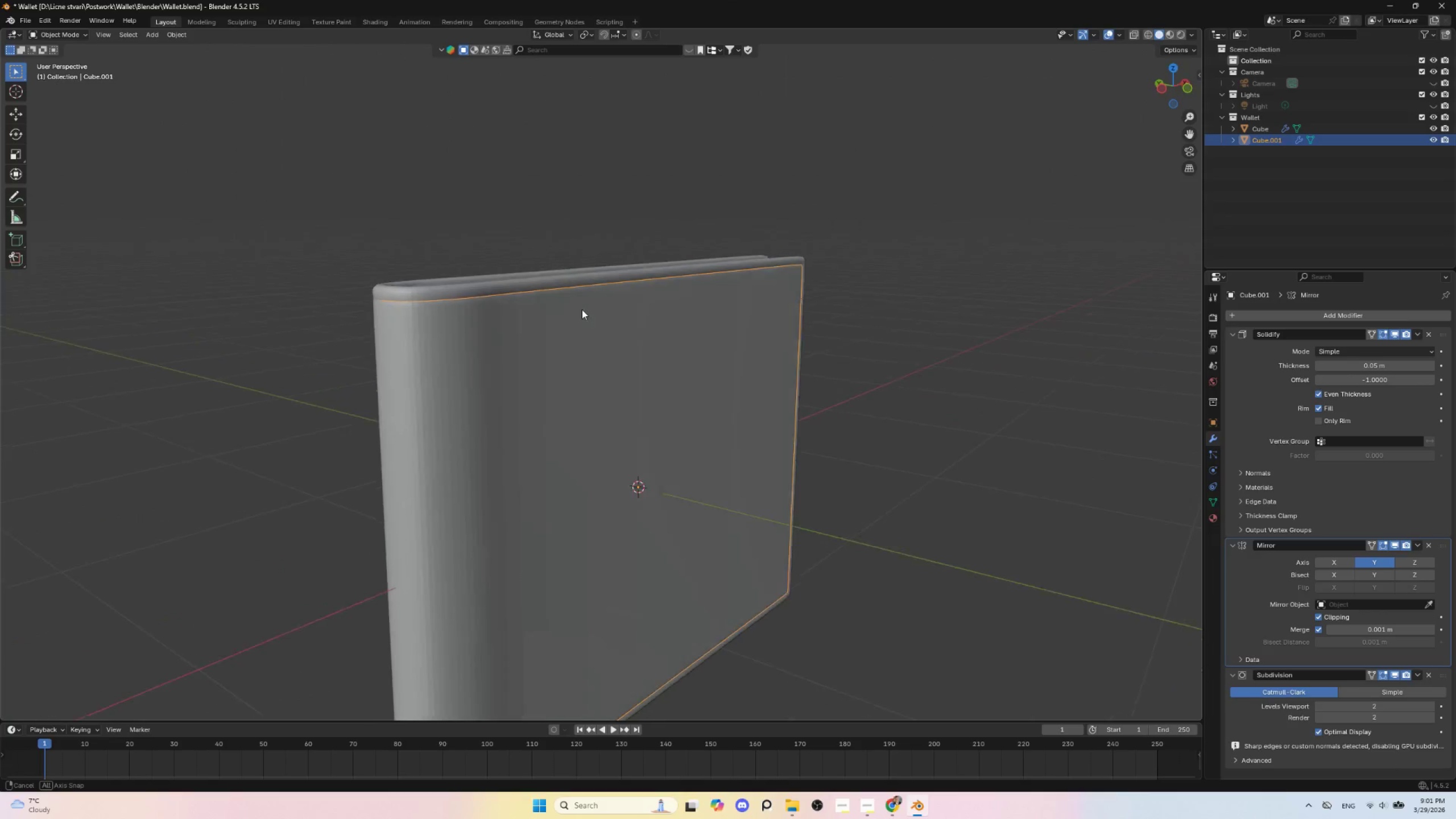 
left_click([180, 35])
 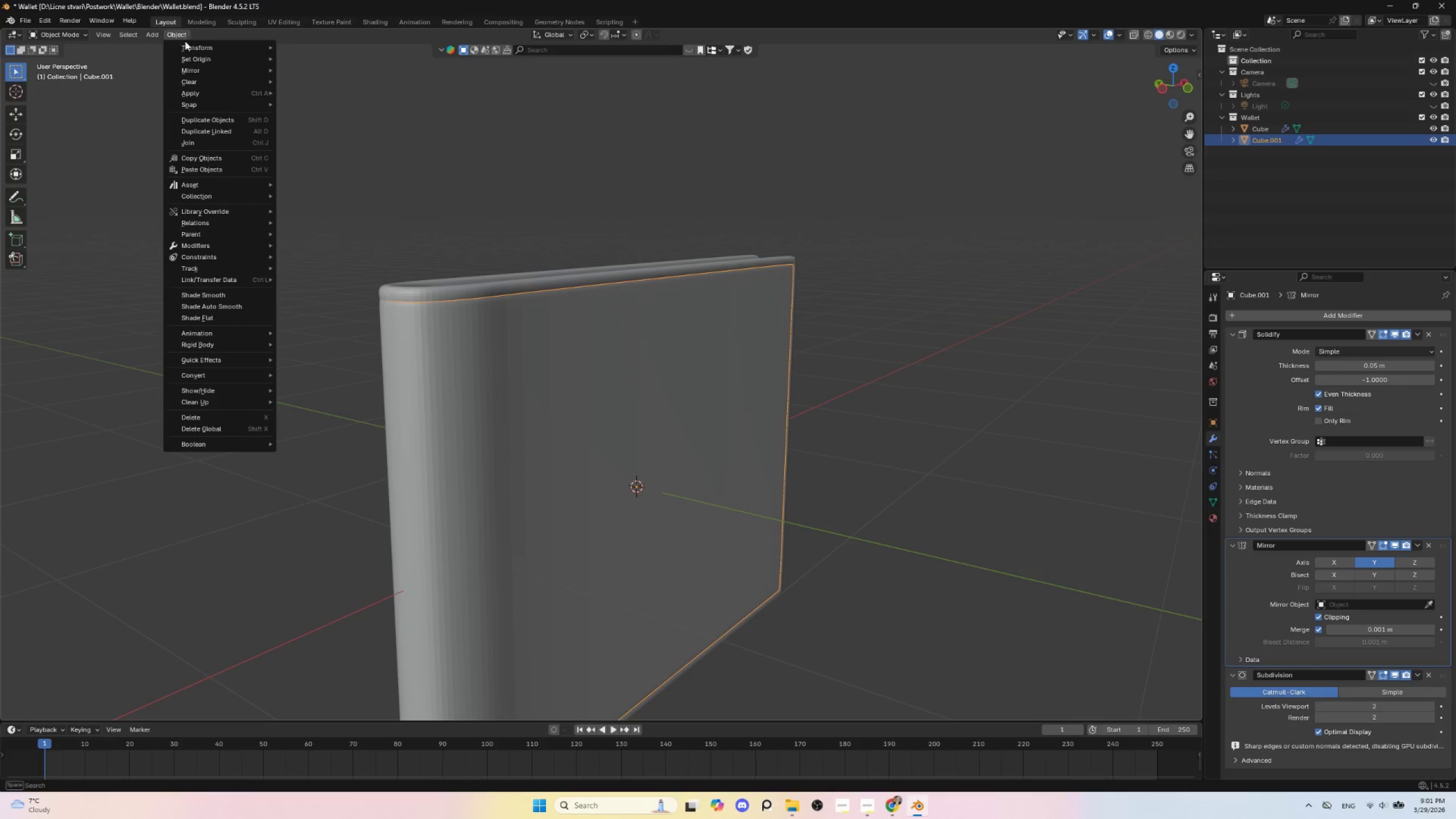 
mouse_move([193, 63])
 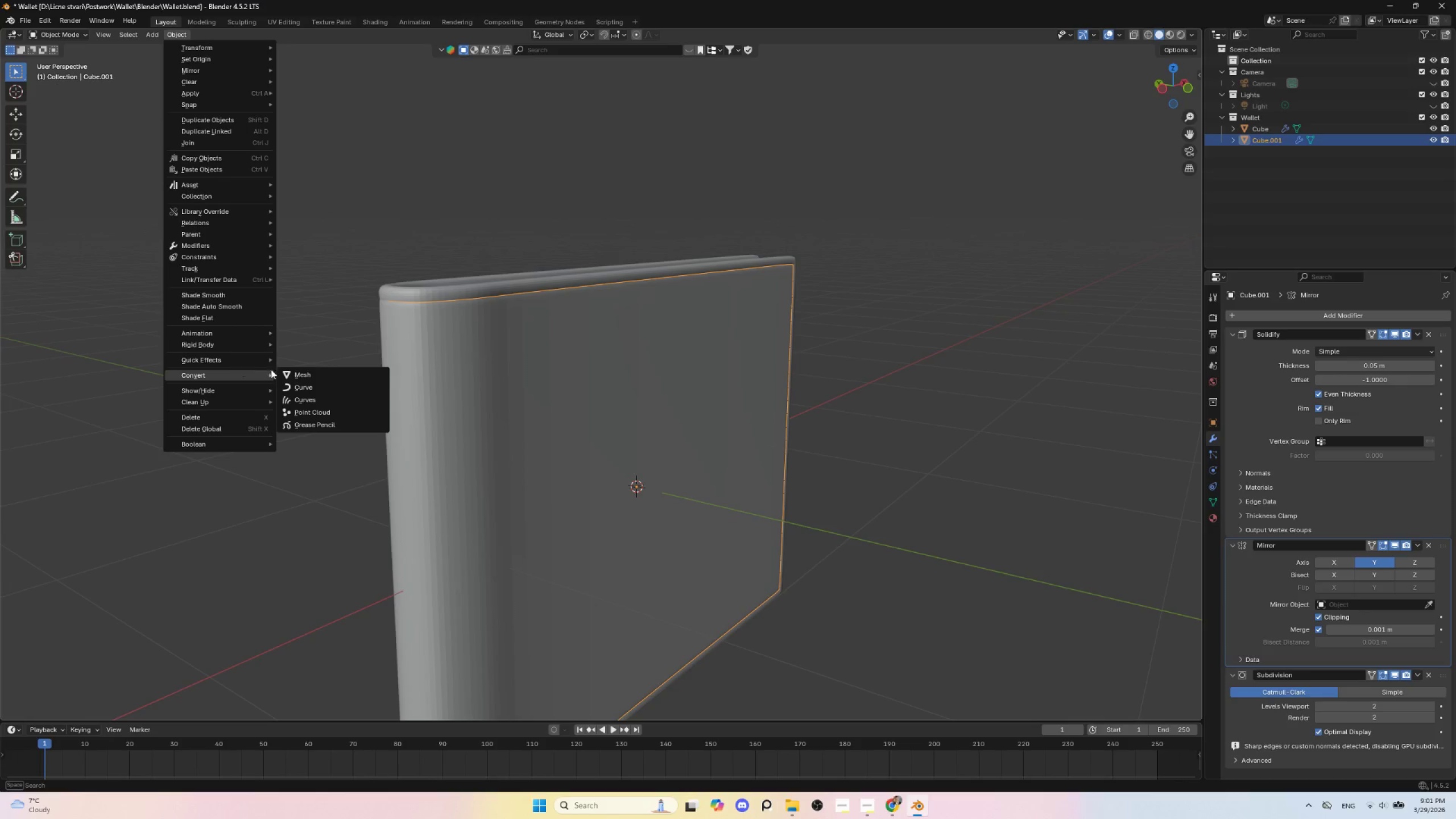 
left_click([320, 387])
 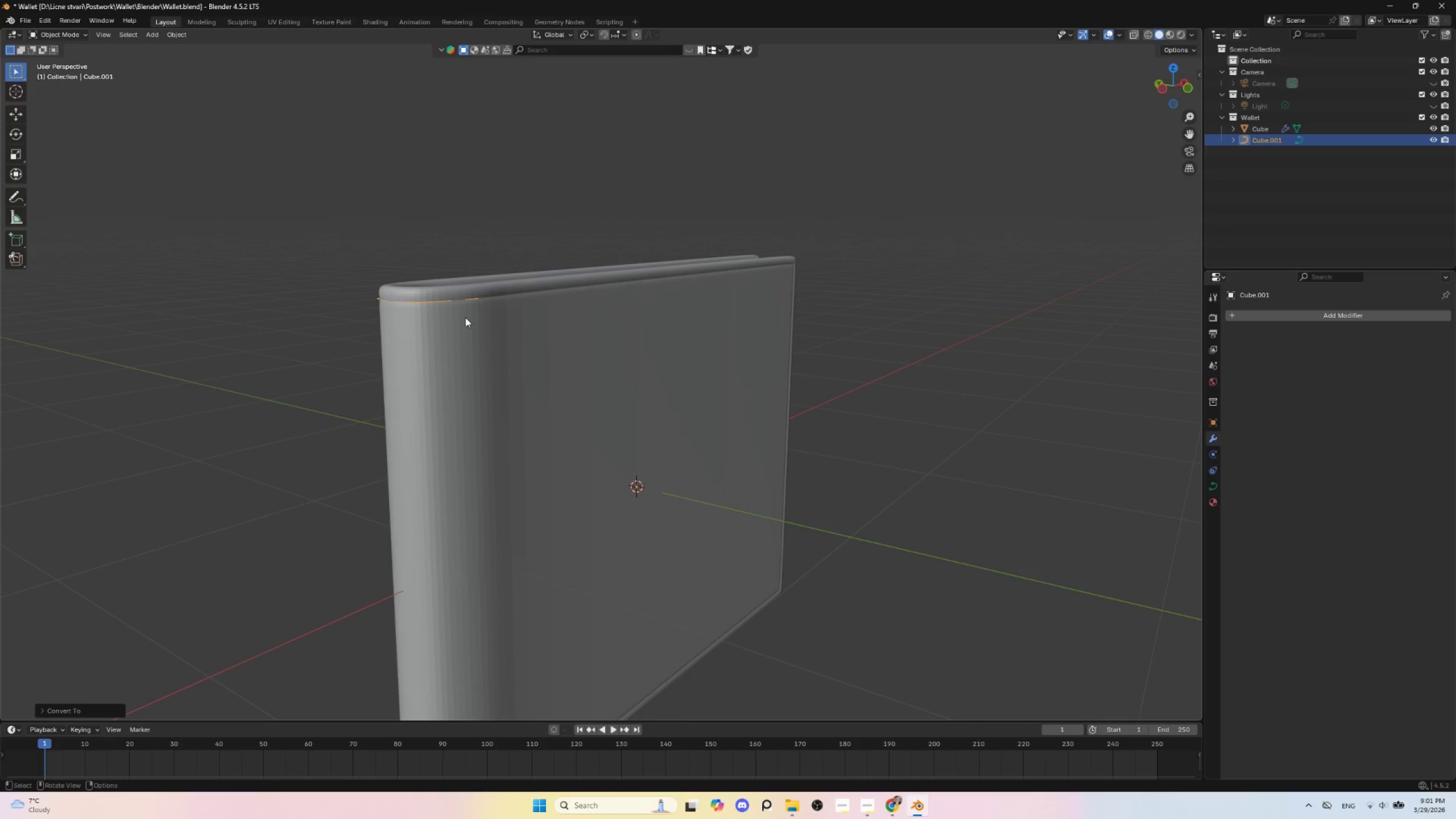 
key(Tab)
 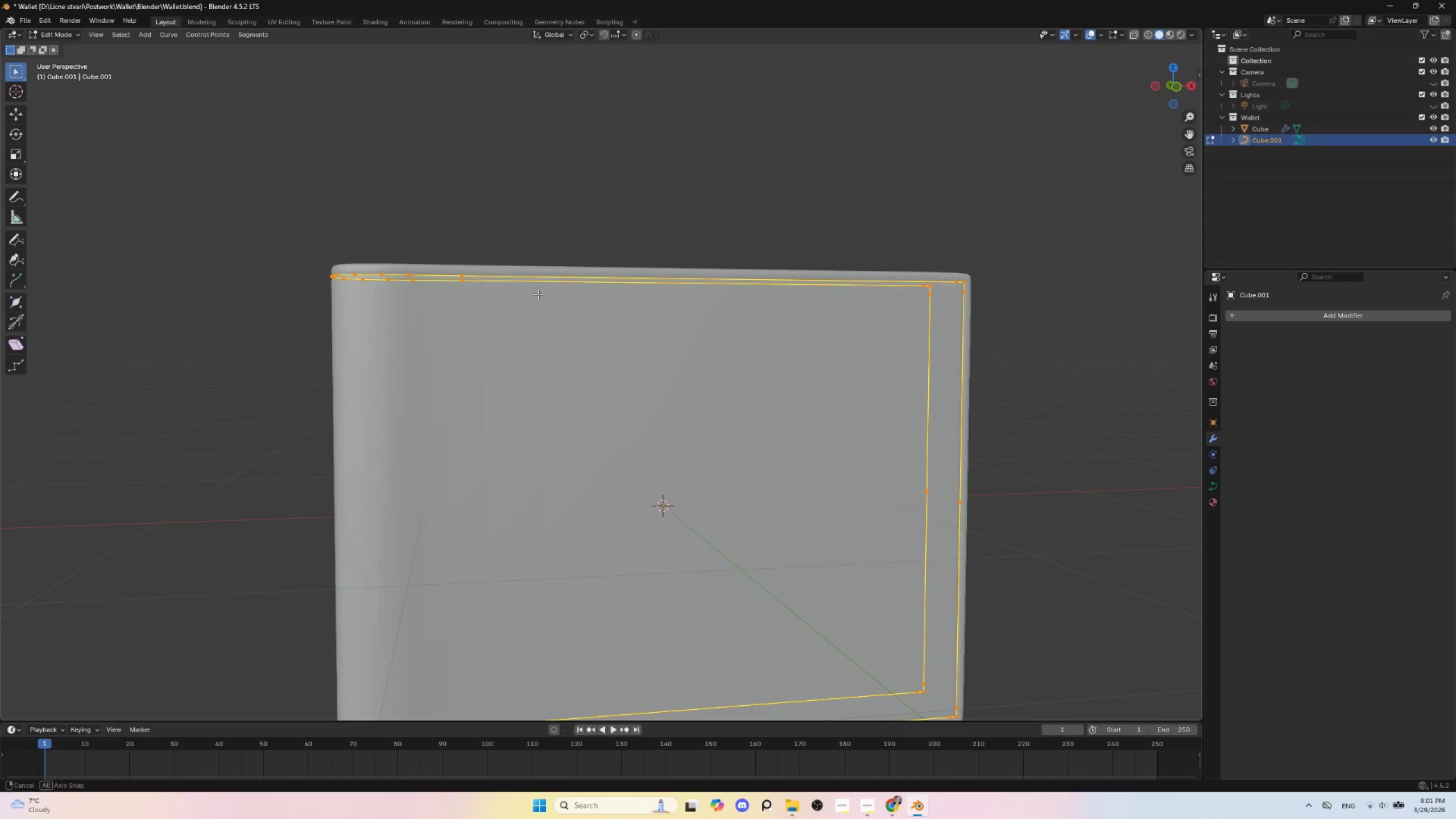 
scroll: coordinate [523, 309], scroll_direction: down, amount: 2.0
 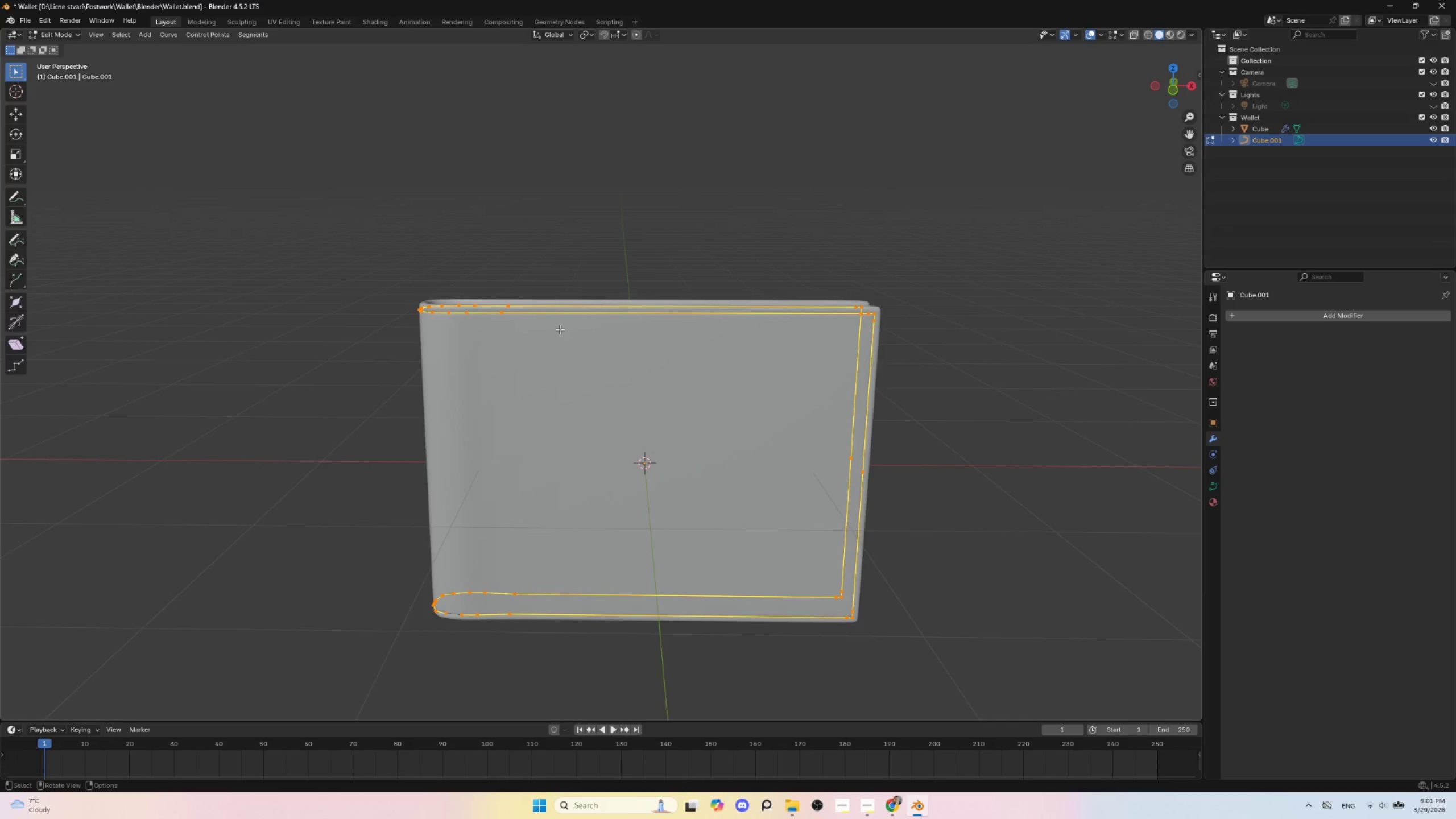 
scroll: coordinate [560, 329], scroll_direction: up, amount: 1.0
 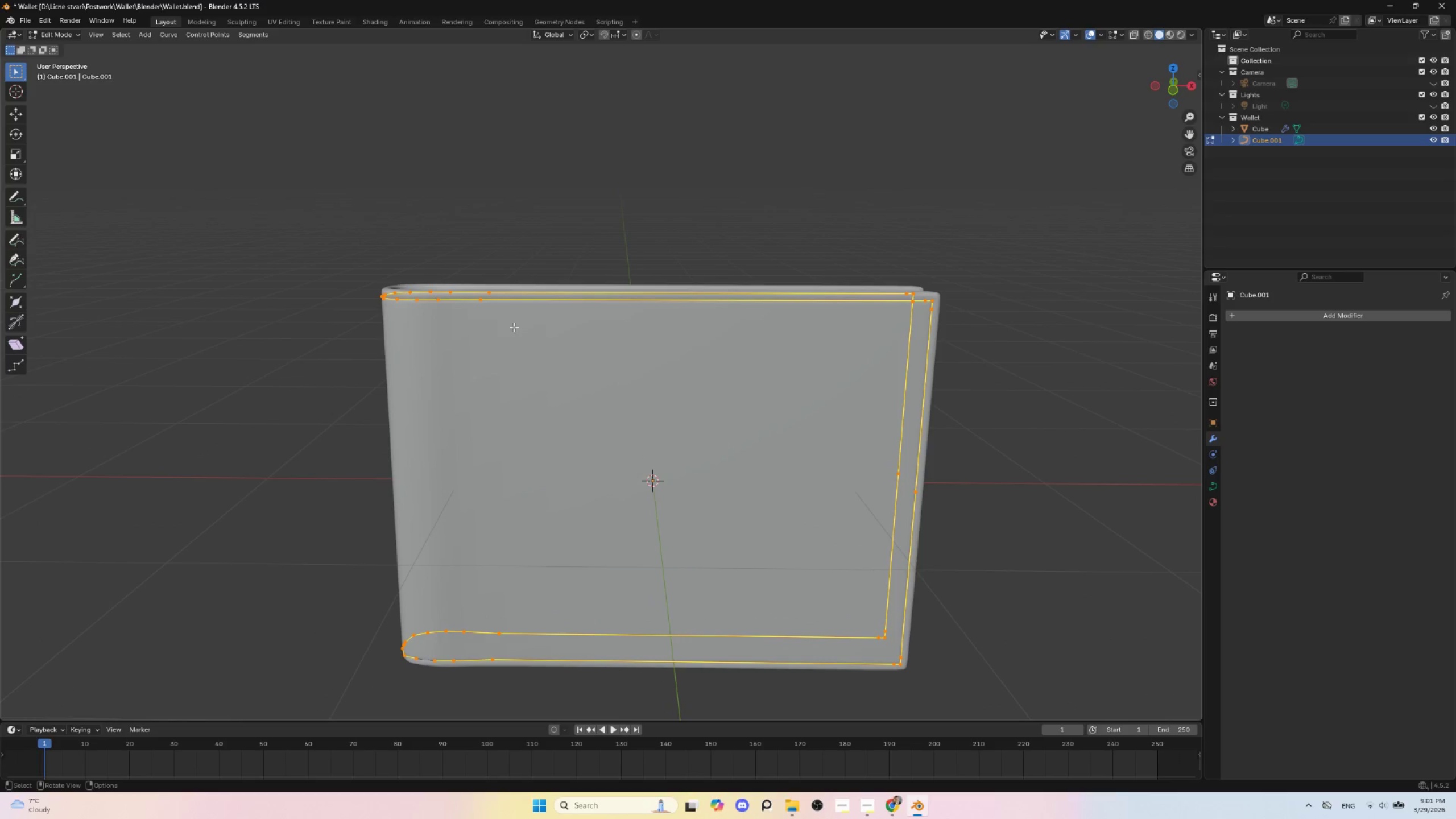 
key(Tab)
 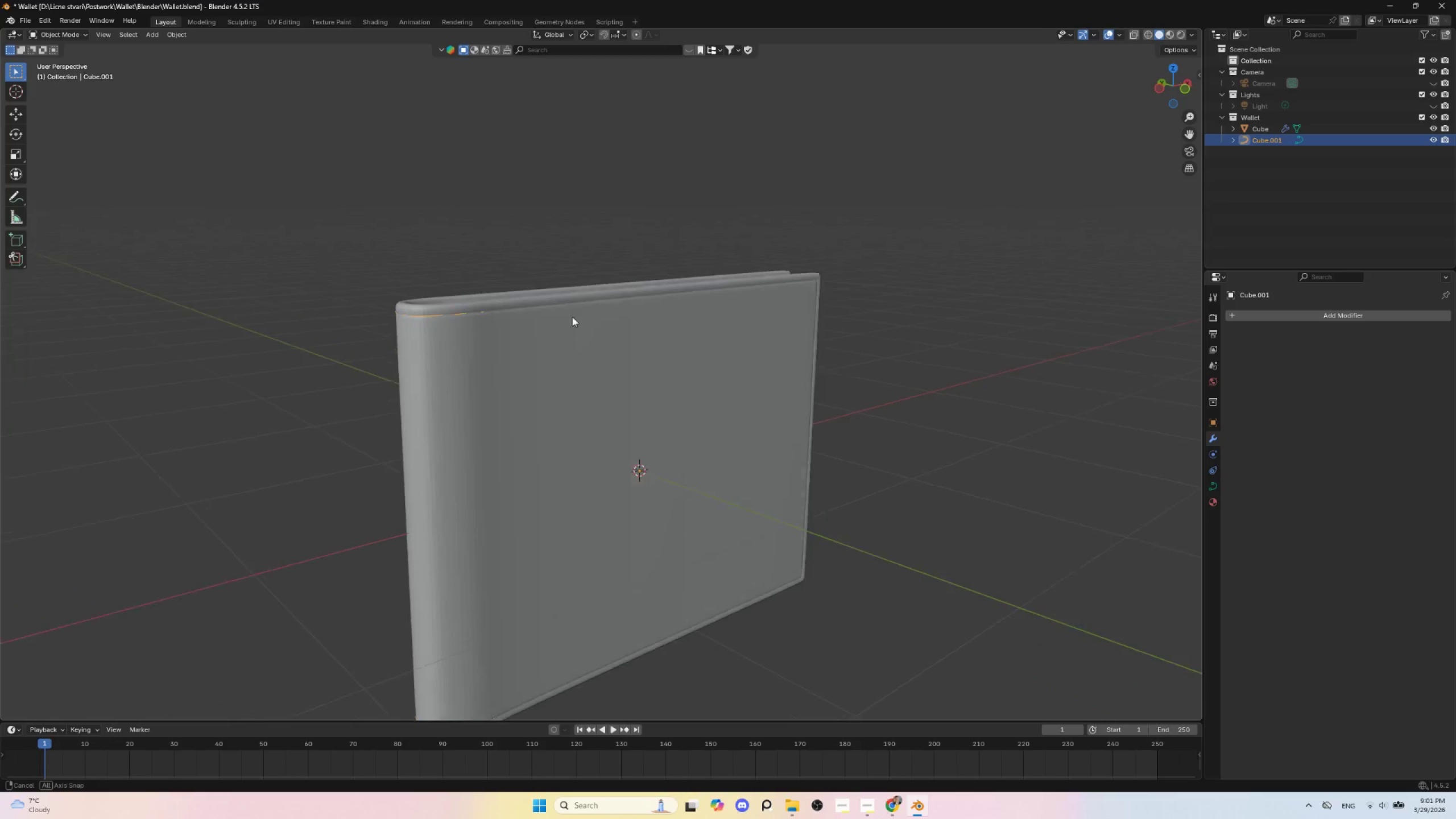 
scroll: coordinate [576, 316], scroll_direction: up, amount: 1.0
 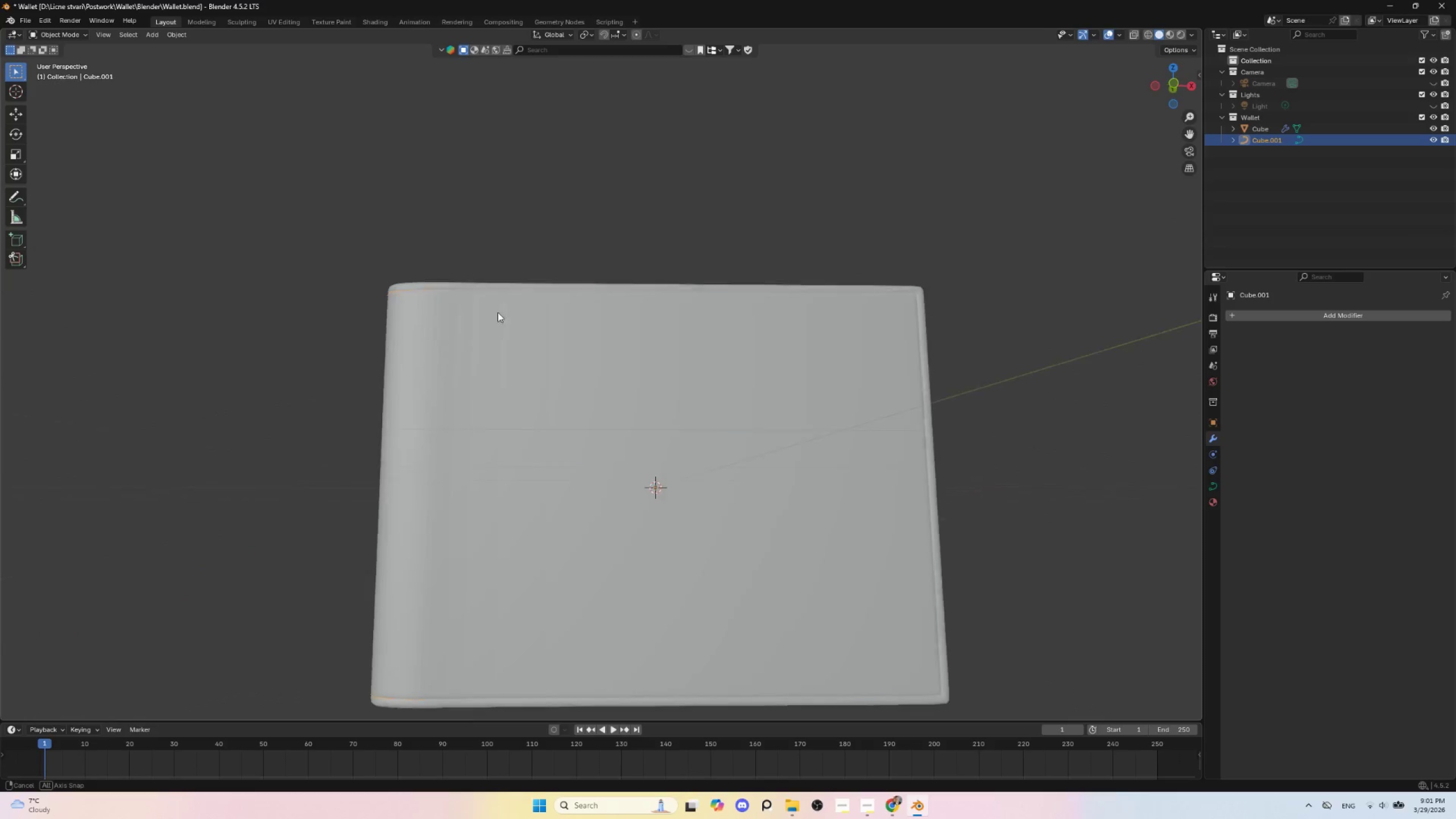 
hold_key(key=AltLeft, duration=0.39)
 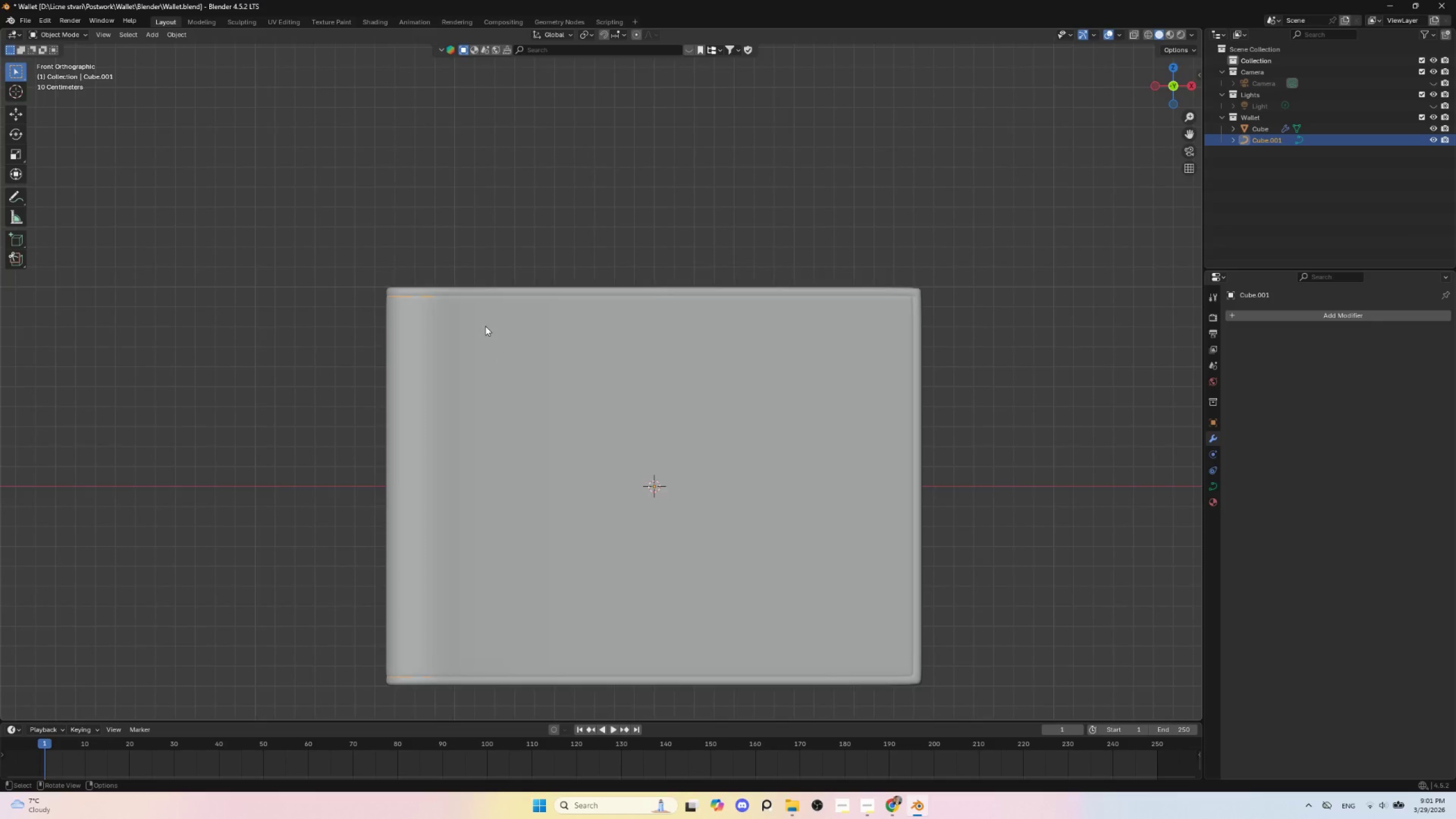 
scroll: coordinate [485, 328], scroll_direction: down, amount: 3.0
 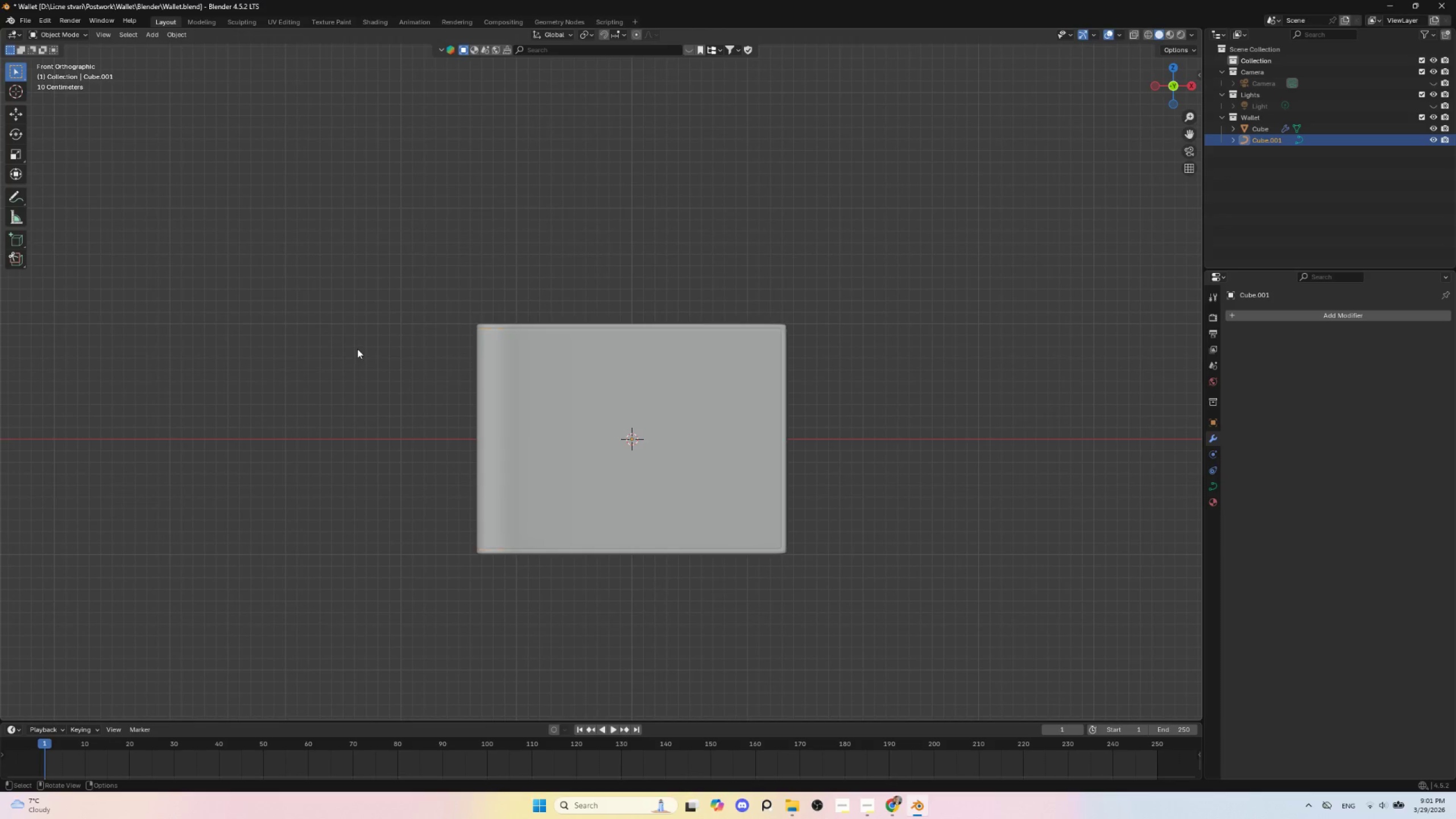 
left_click([357, 349])
 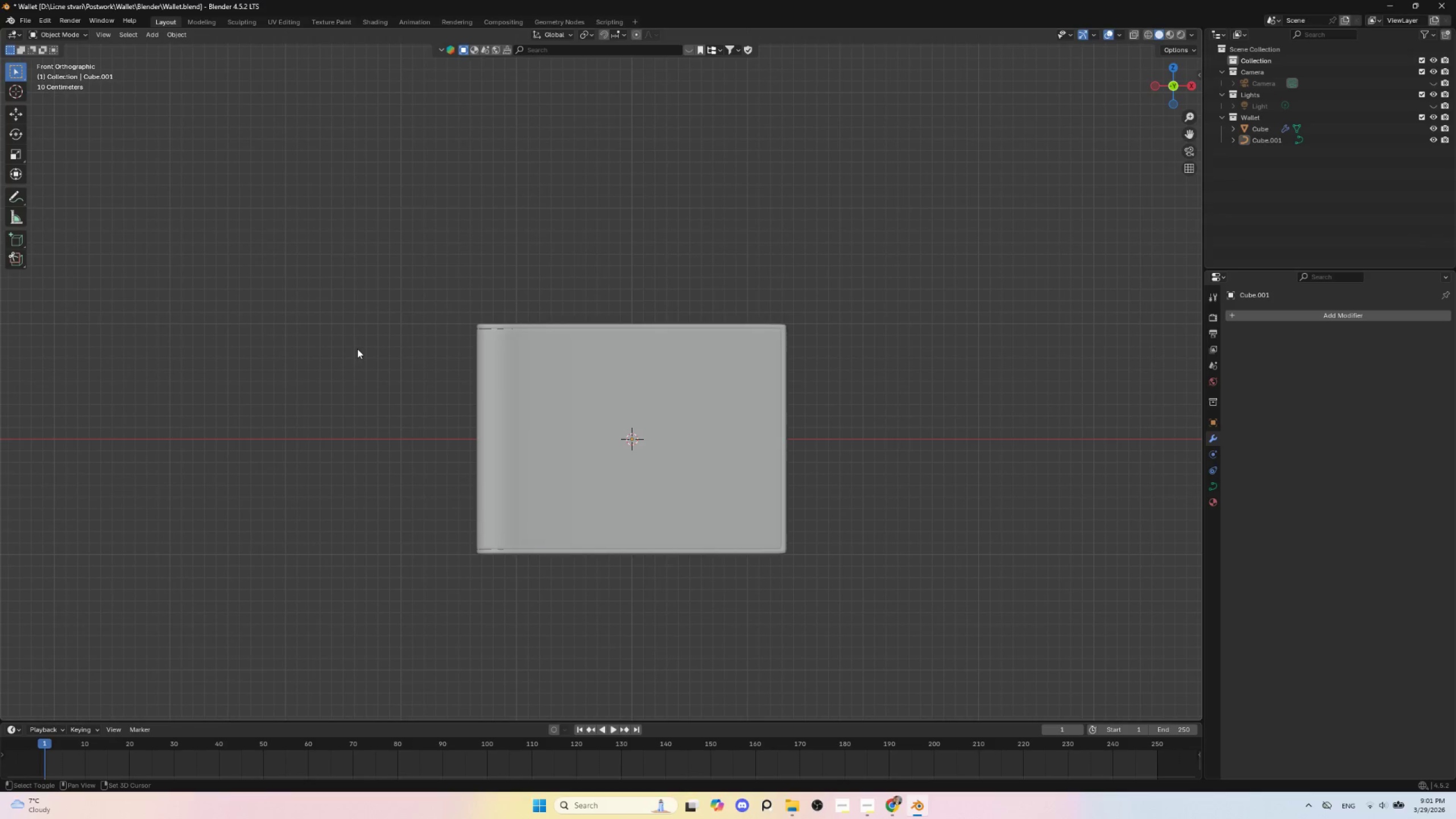 
key(Shift+A)
 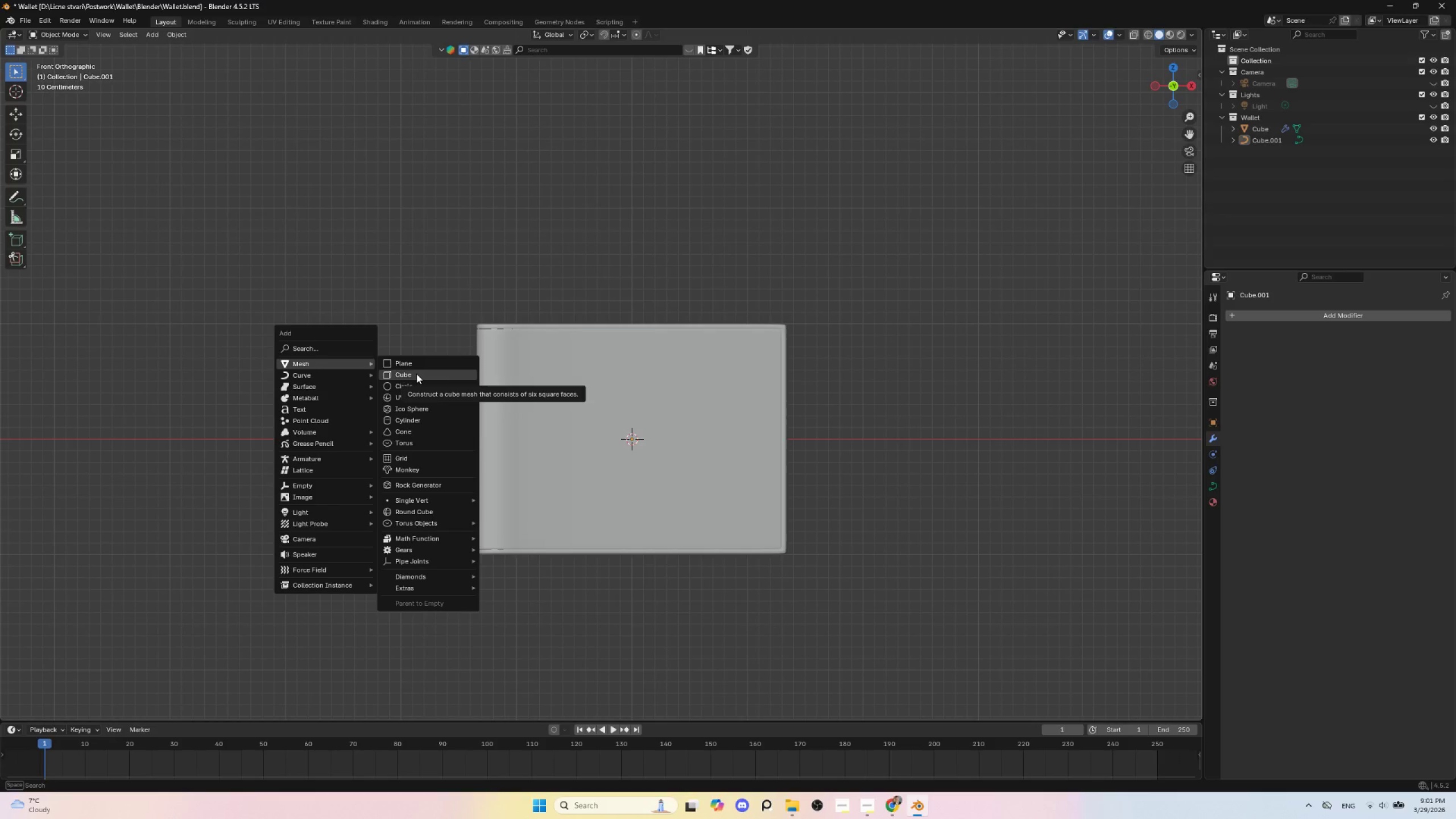 
left_click([416, 374])
 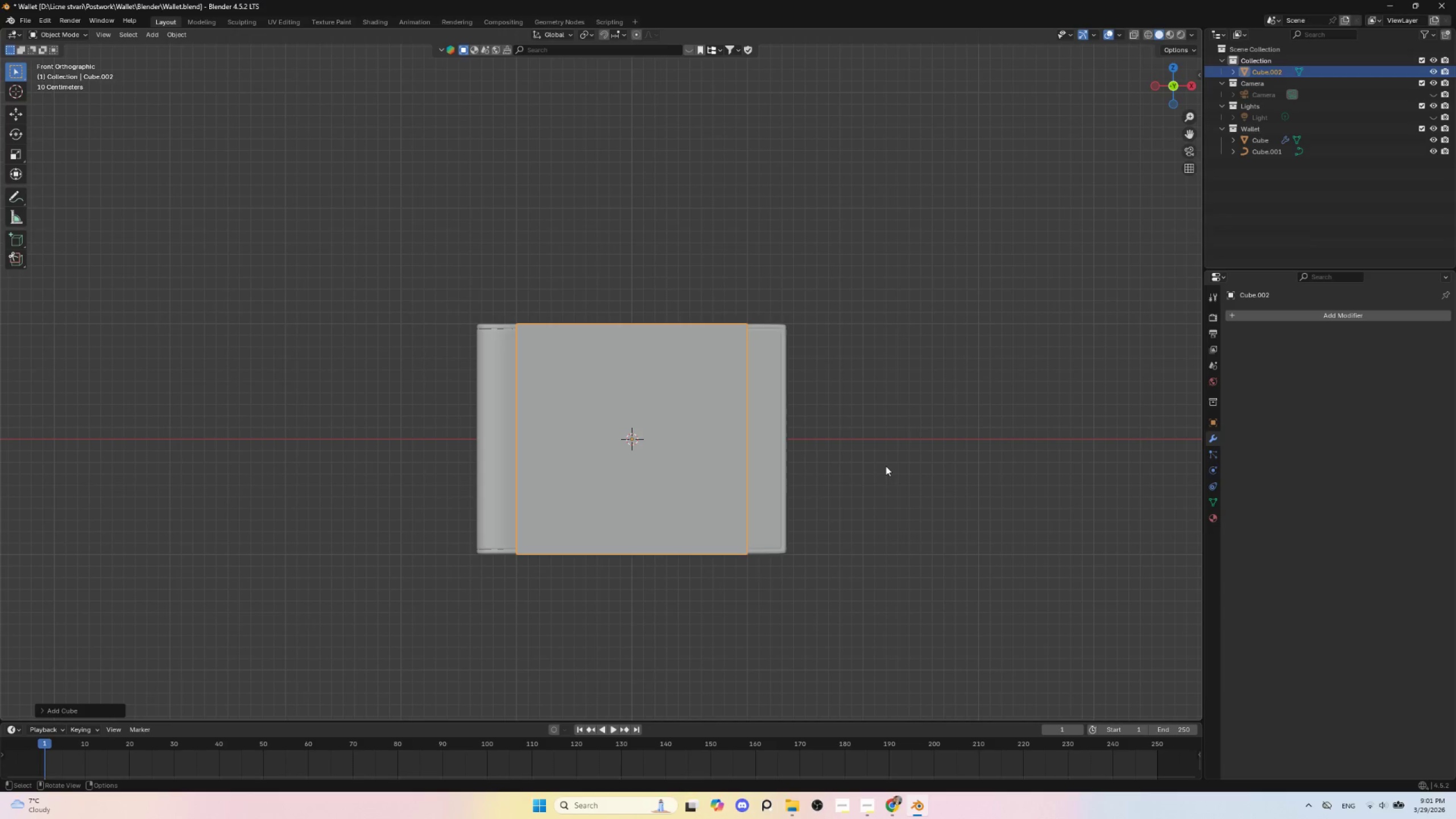 
key(S)
 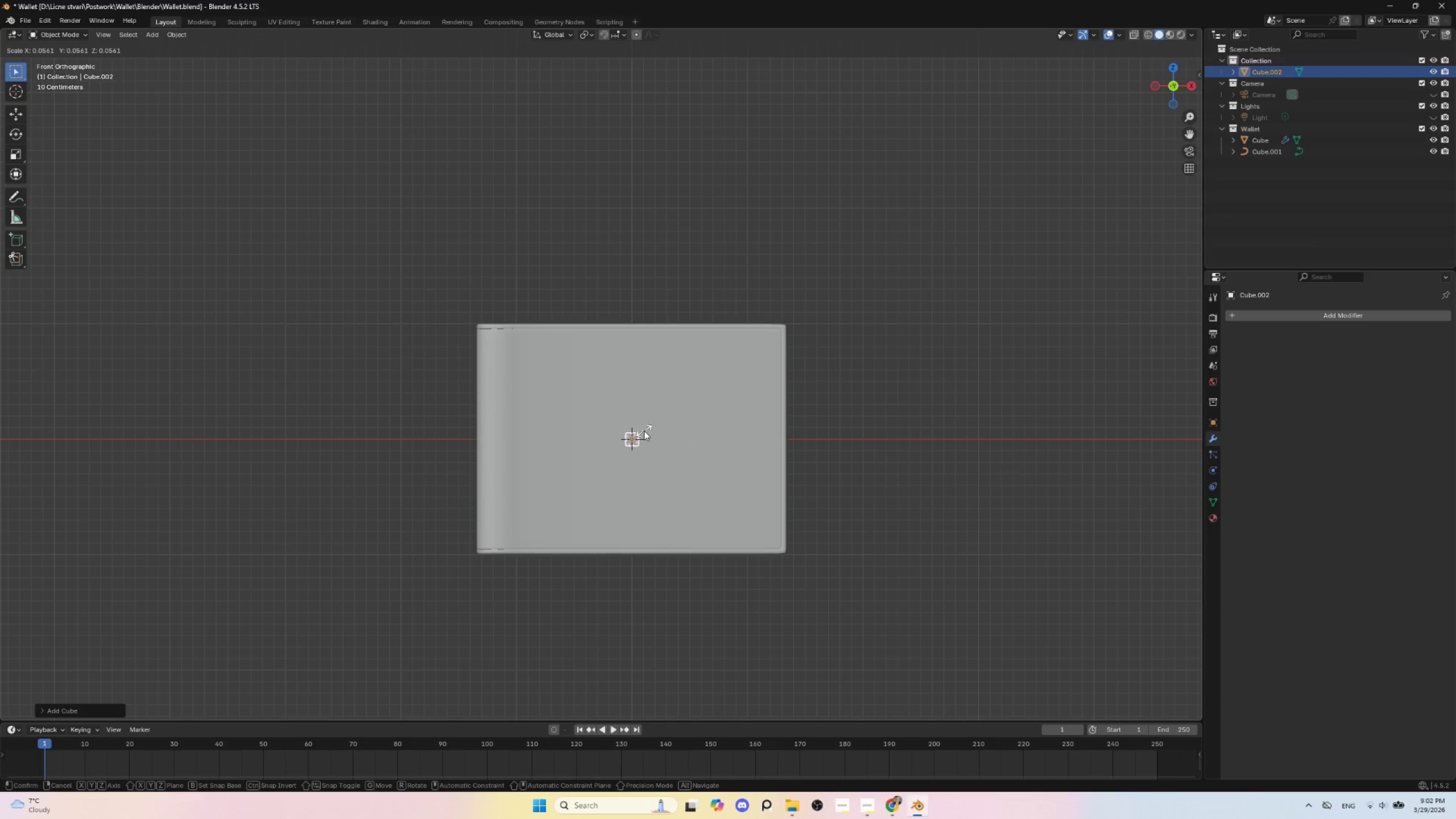 
left_click([644, 431])
 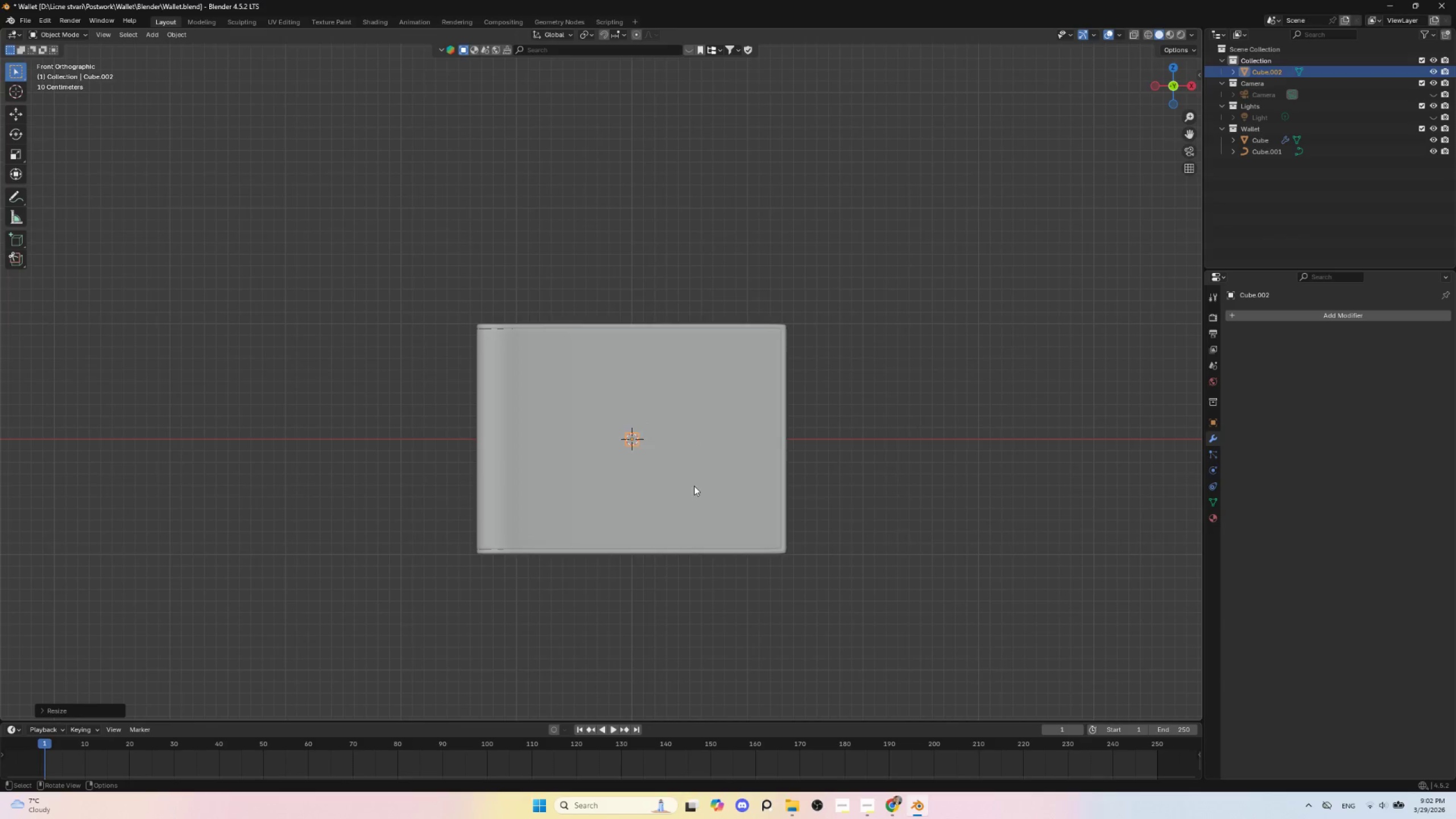 
hold_key(key=ShiftLeft, duration=0.59)
 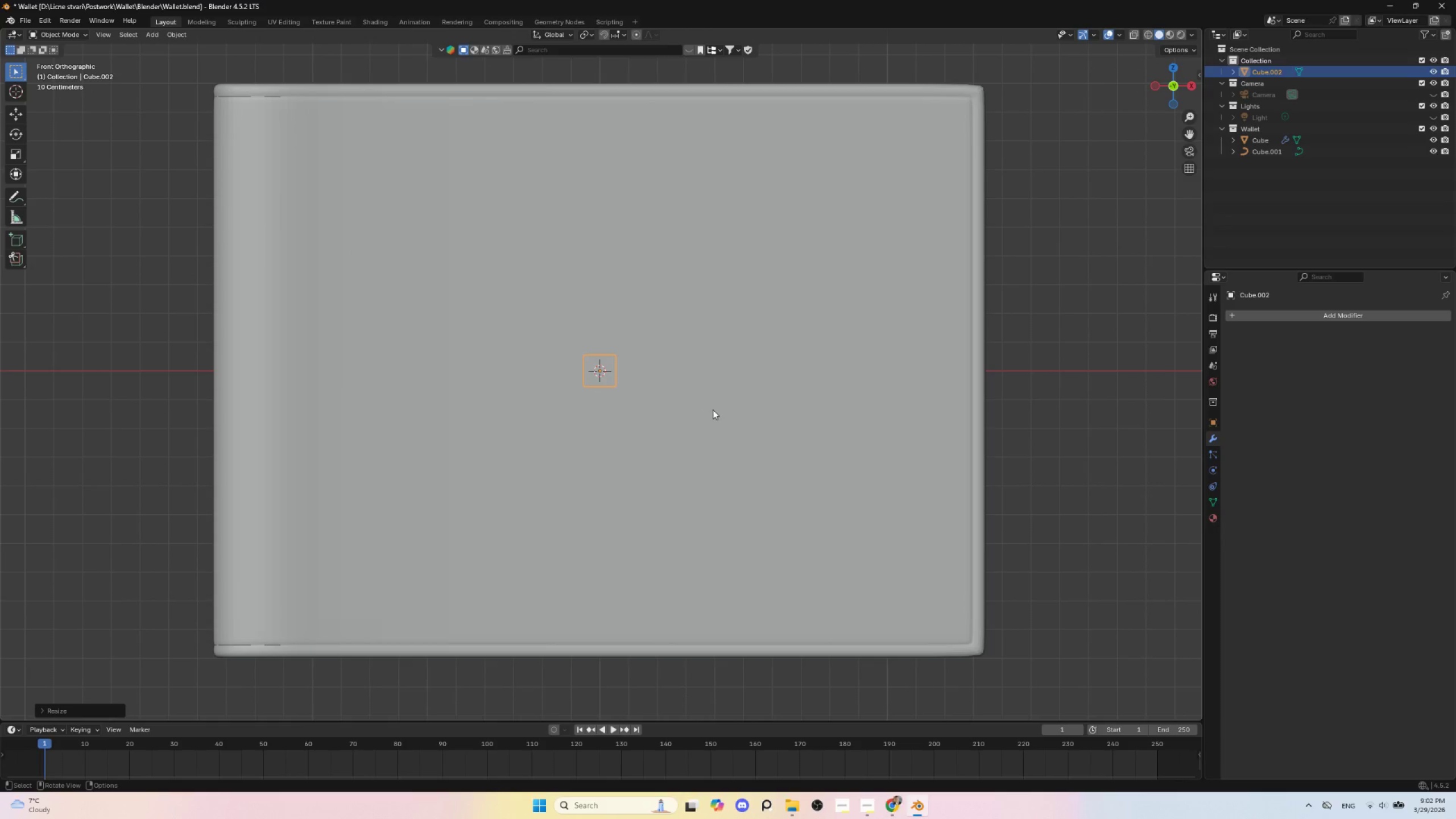 
scroll: coordinate [691, 483], scroll_direction: up, amount: 5.0
 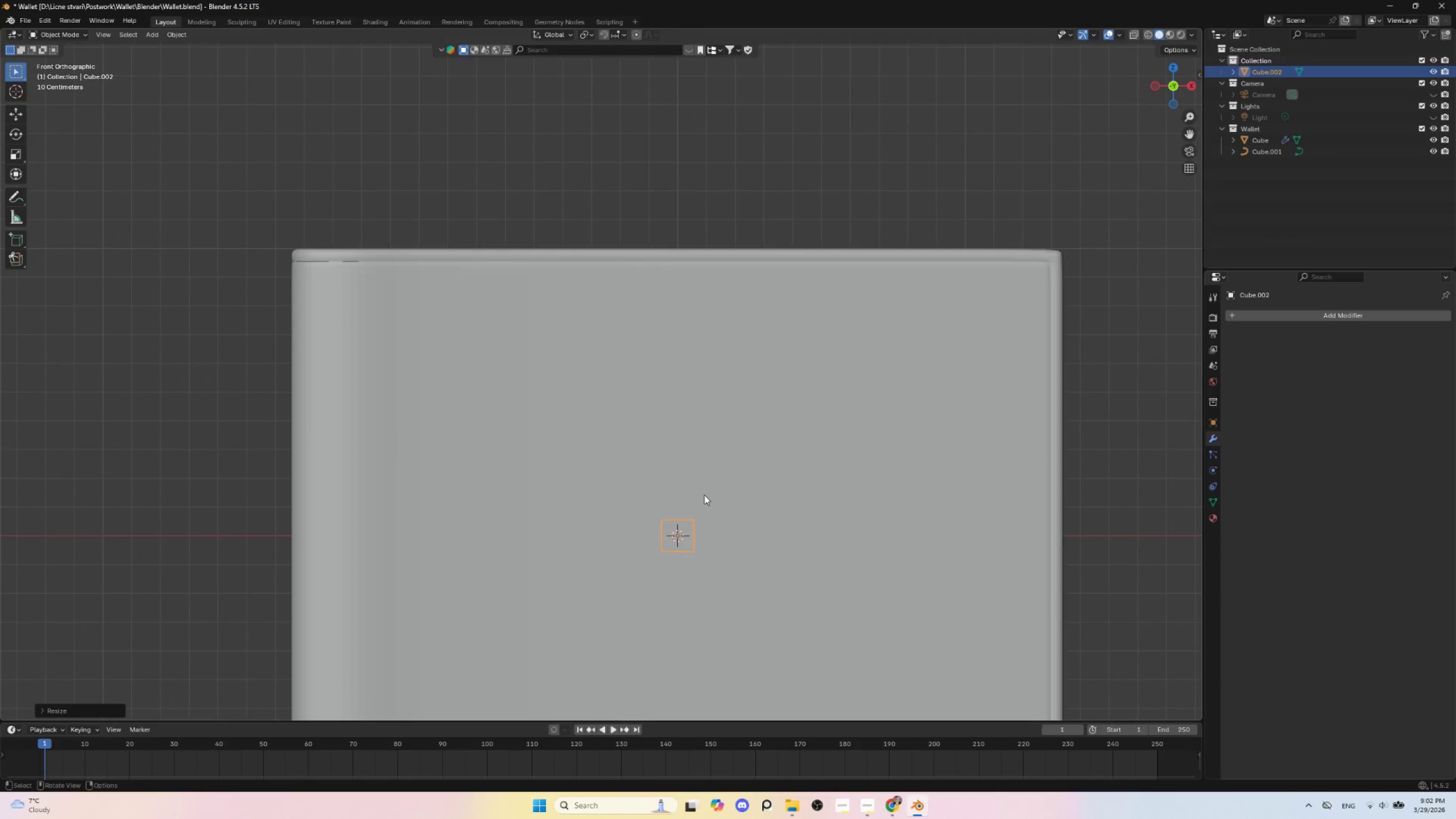 
type(sx)
 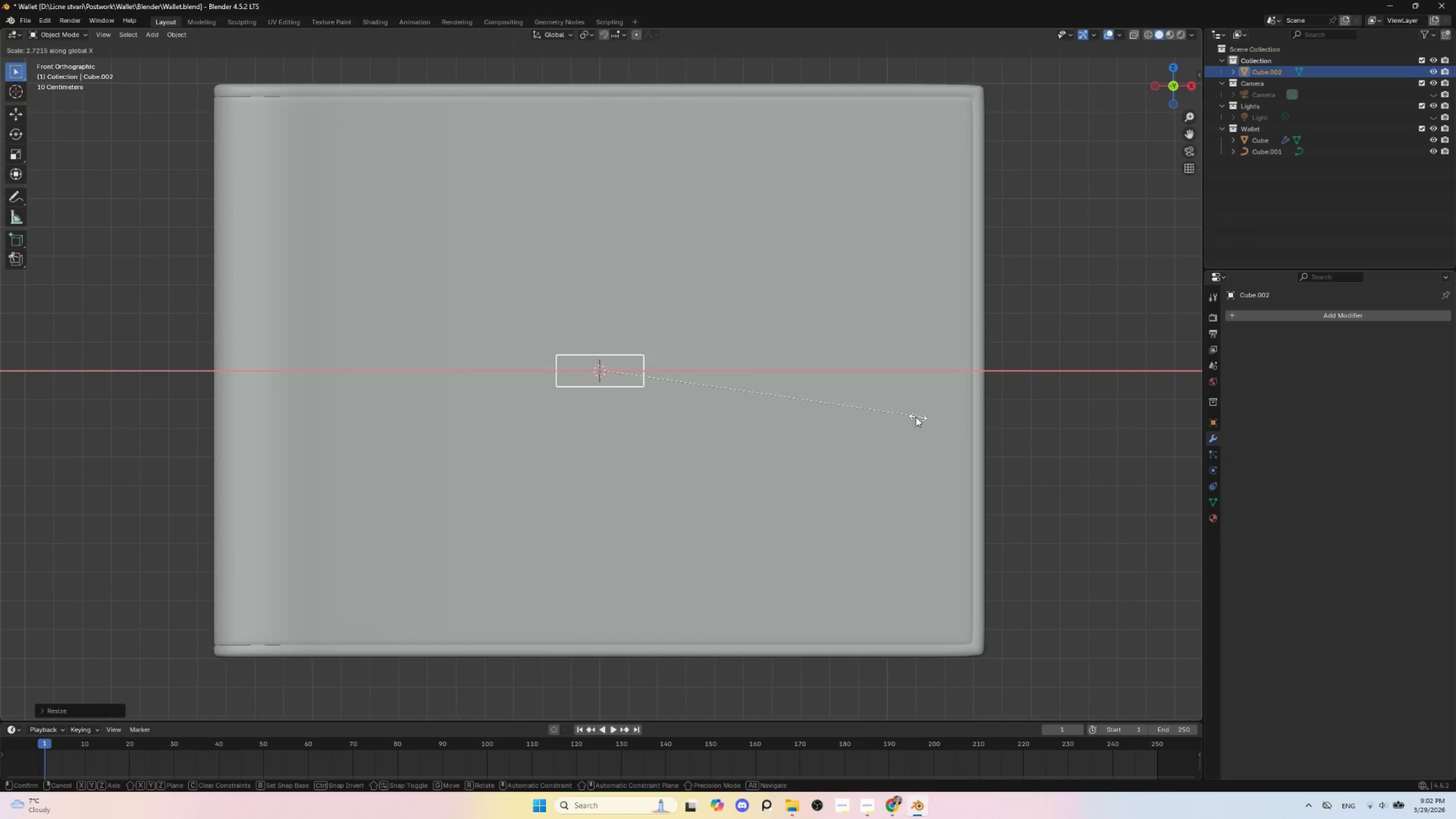 
left_click([908, 417])
 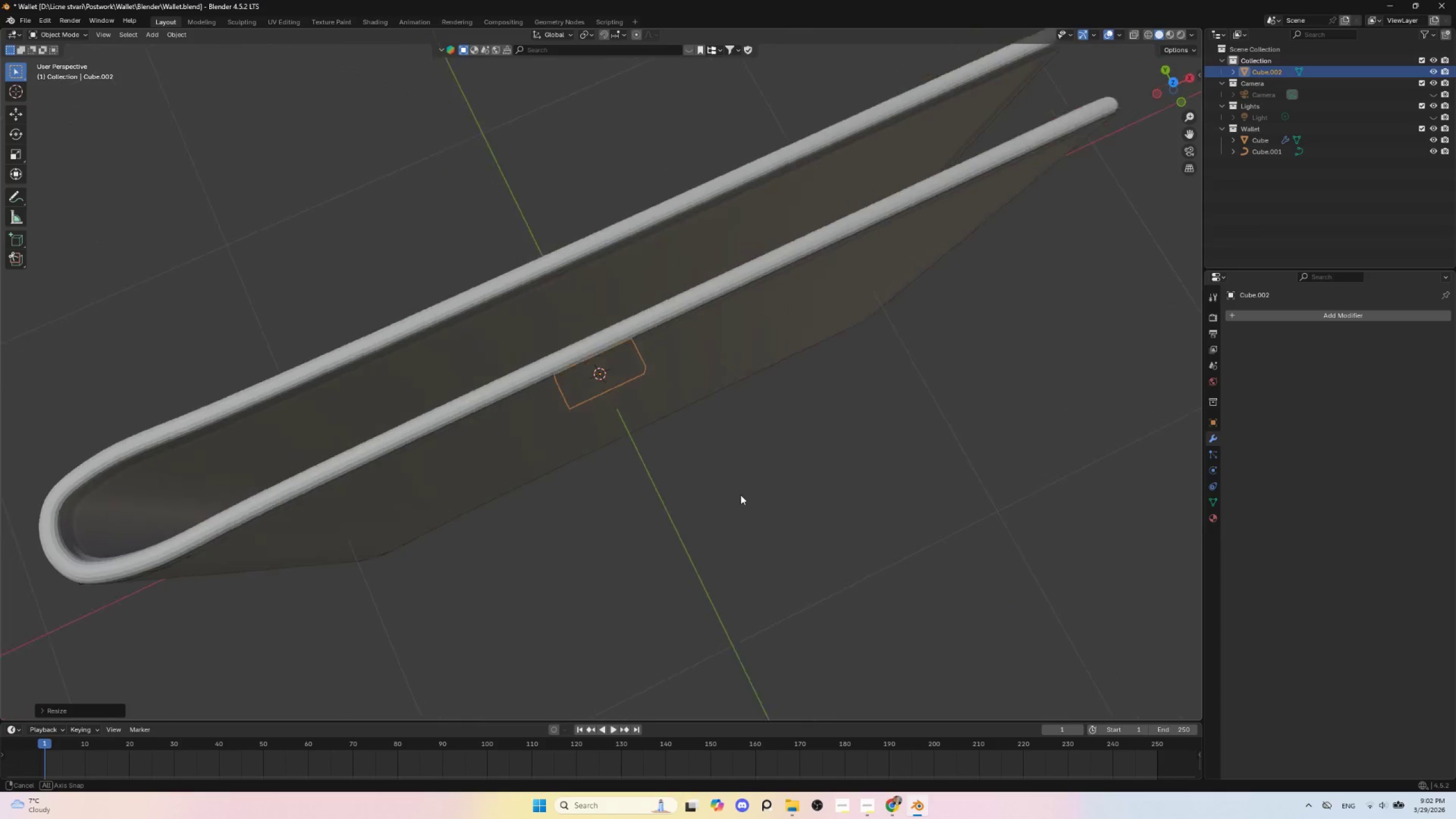 
hold_key(key=AltLeft, duration=0.39)
 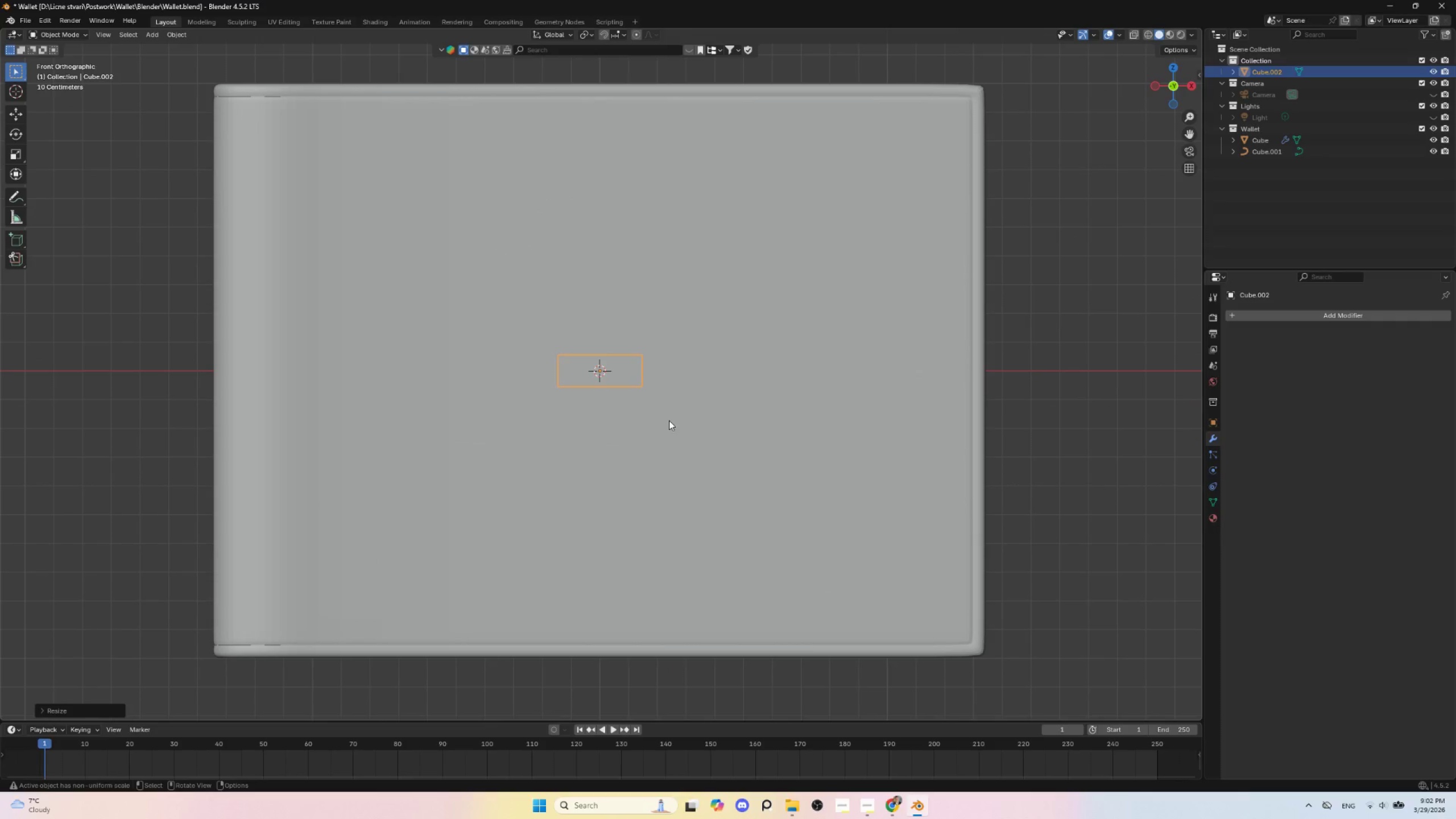 
type(gz)
 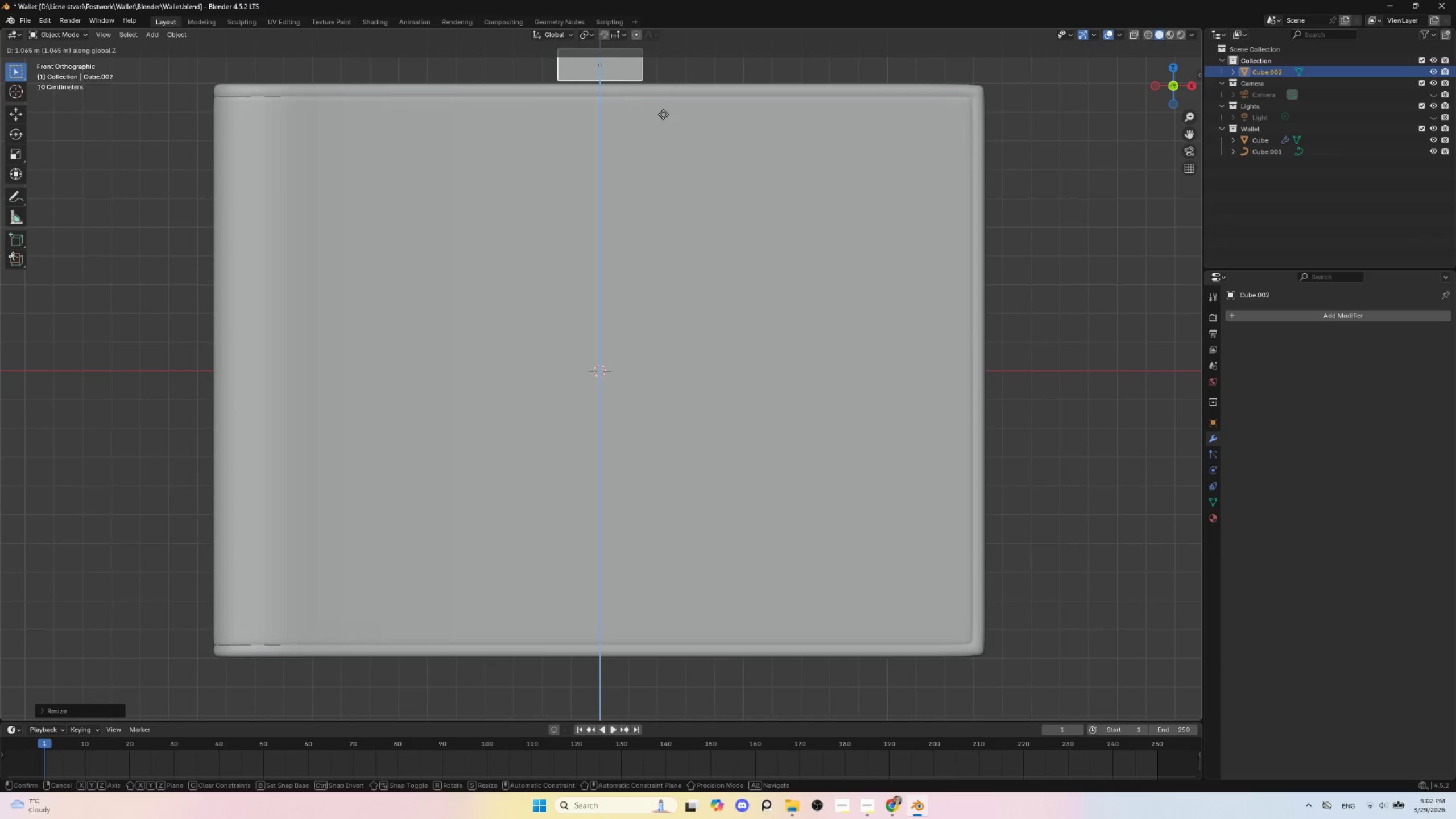 
left_click([663, 114])
 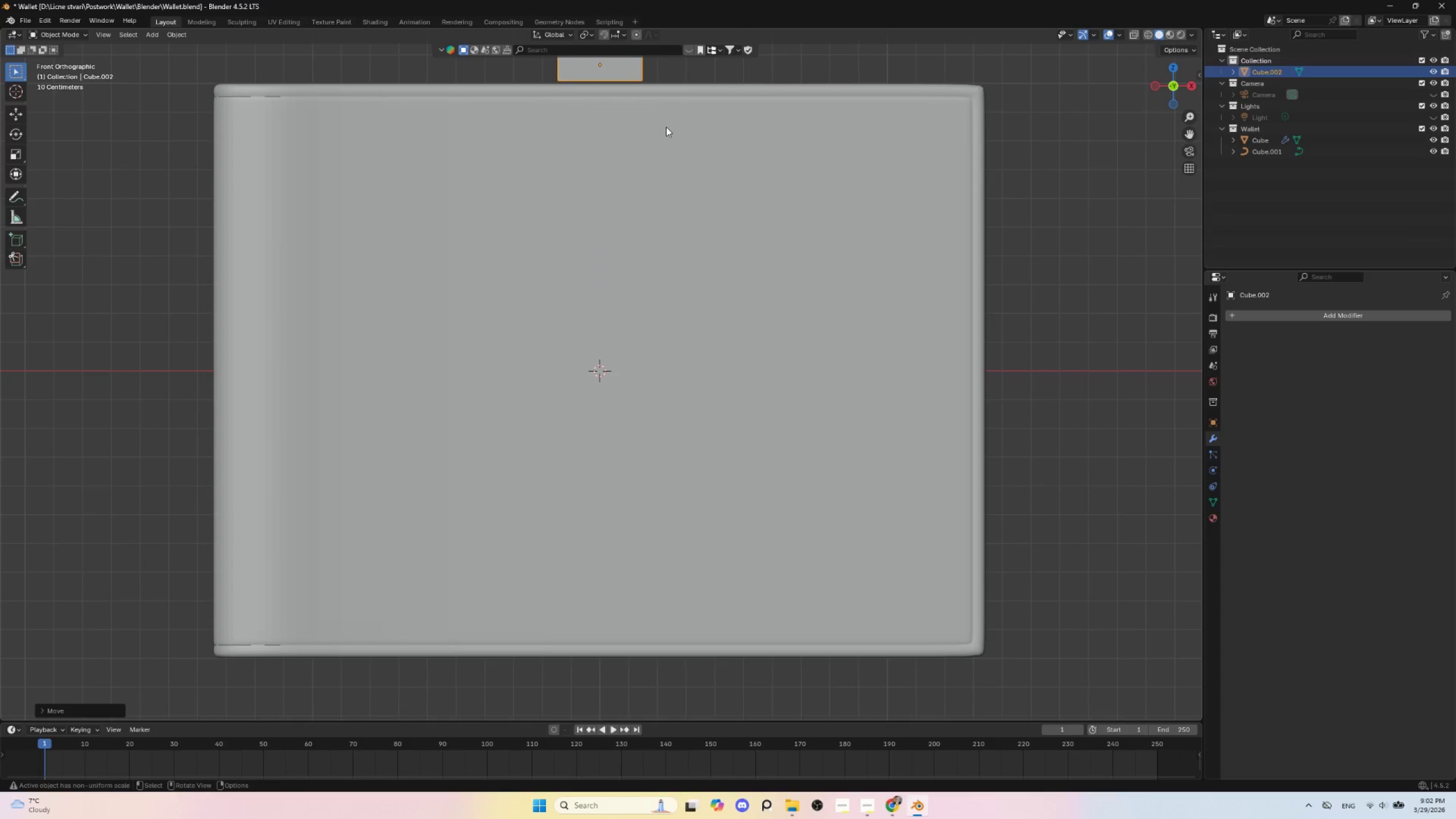 
hold_key(key=ShiftLeft, duration=0.61)
 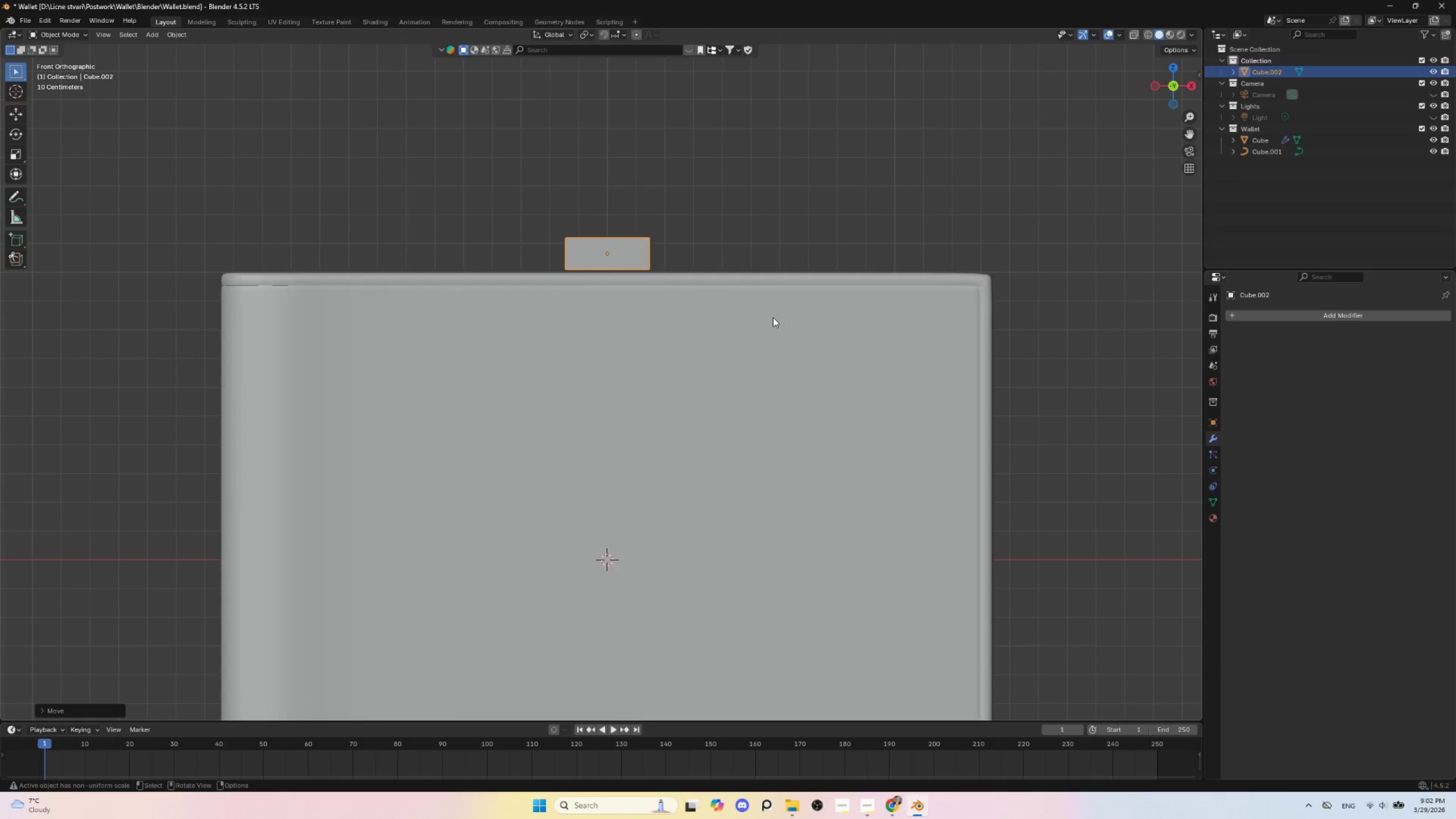 
hold_key(key=ShiftLeft, duration=7.34)
 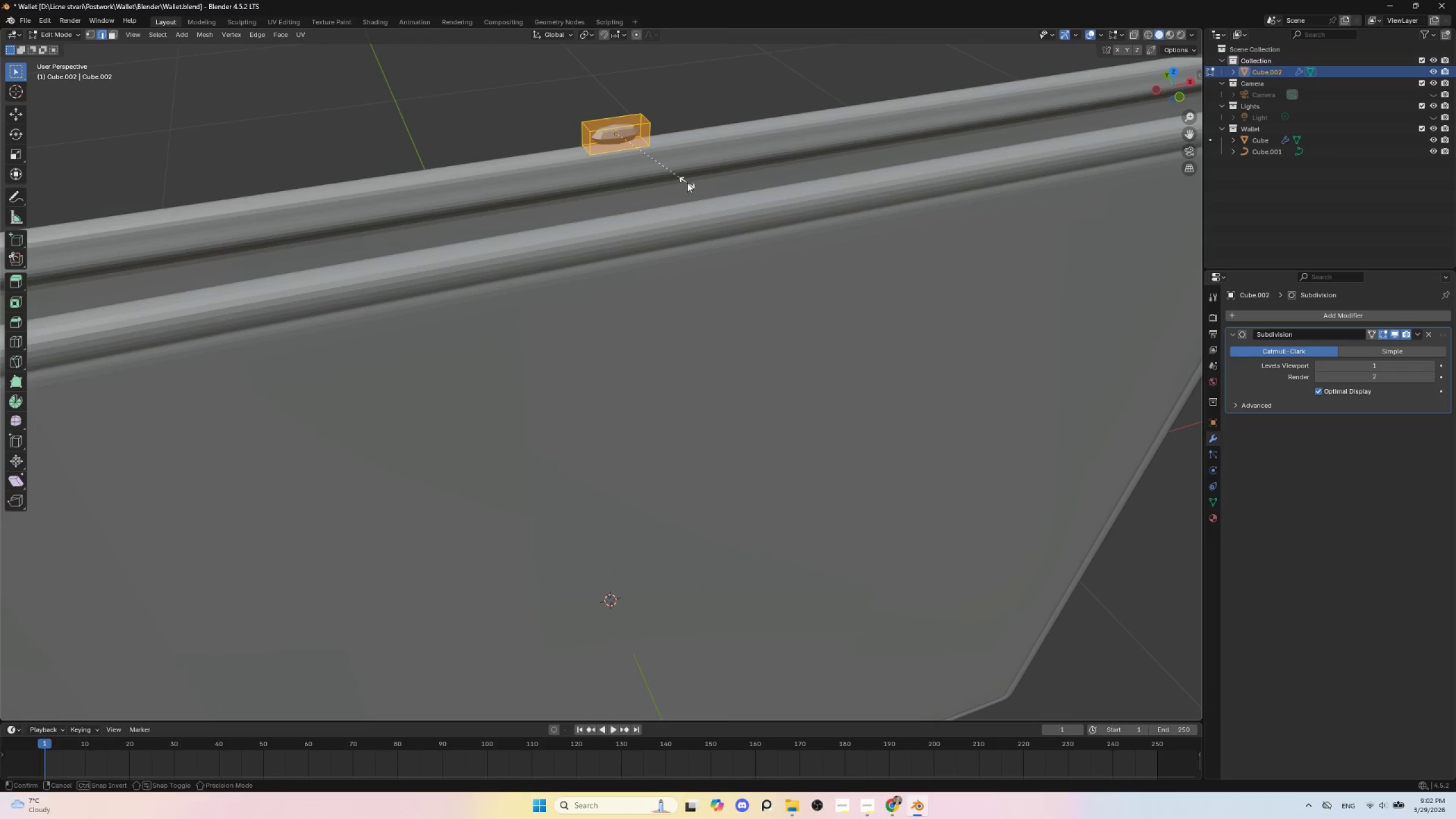 
key(S)
 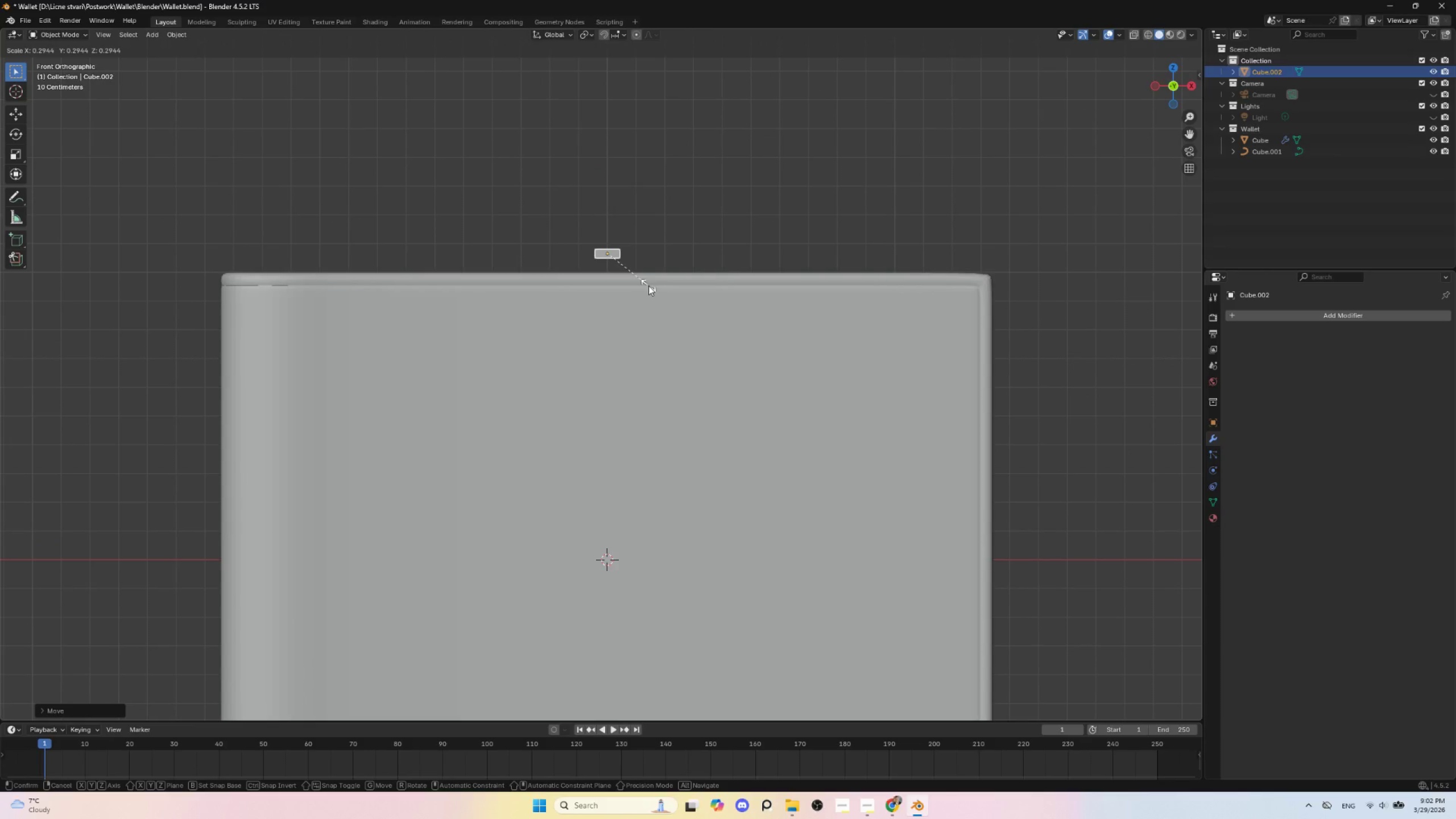 
left_click([648, 286])
 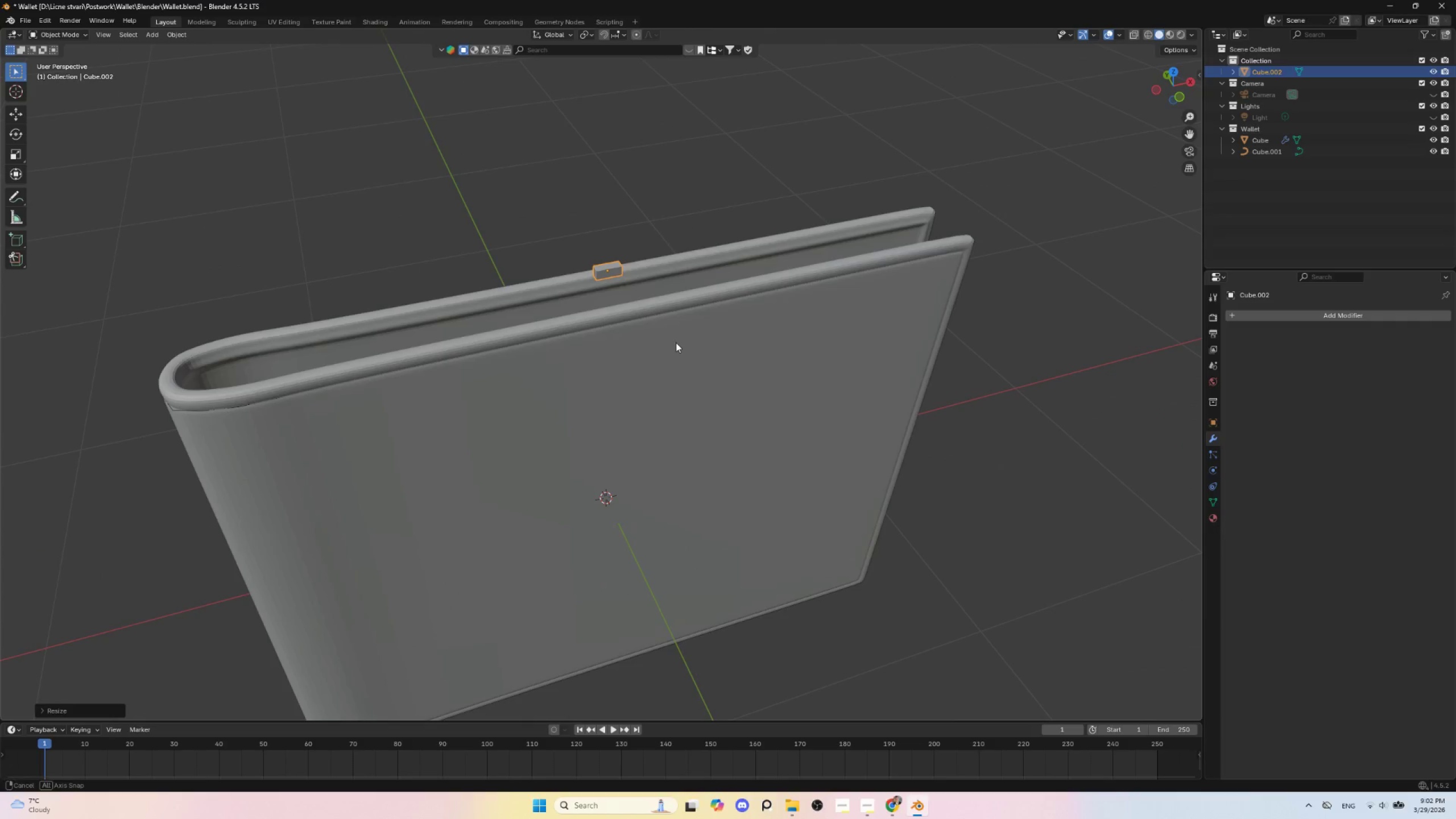 
scroll: coordinate [665, 346], scroll_direction: up, amount: 3.0
 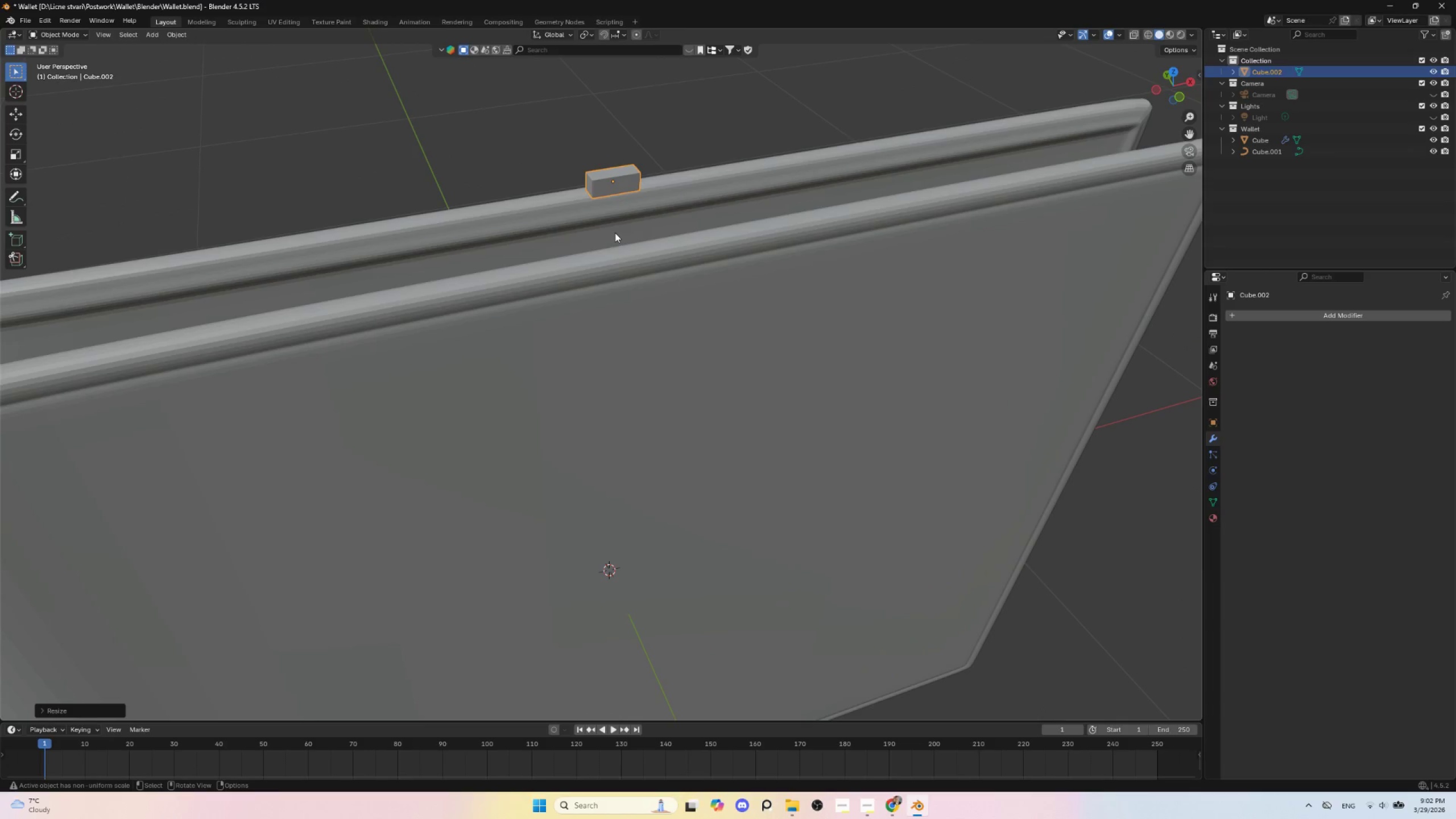 
key(Control+1)
 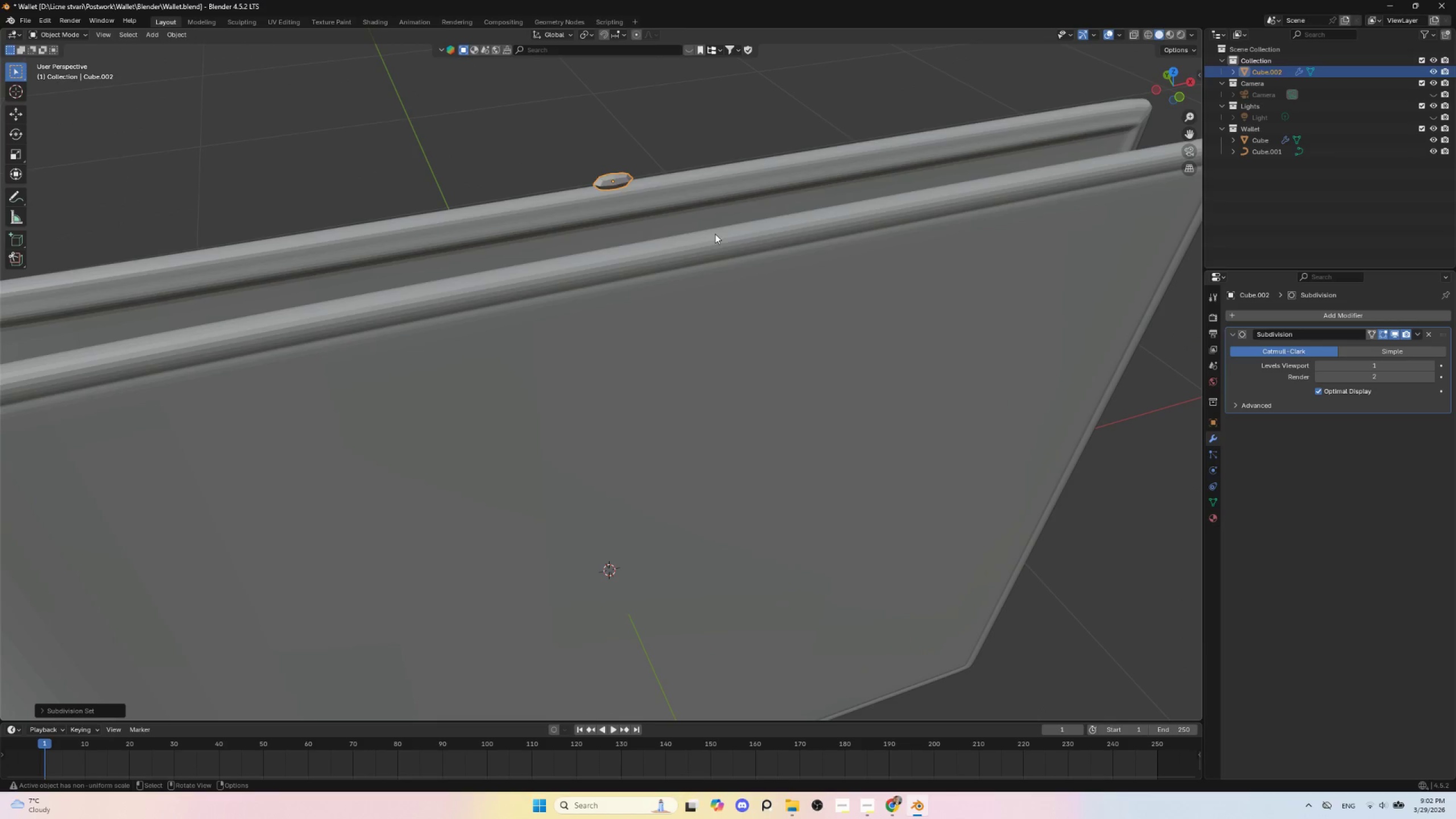 
key(Tab)
 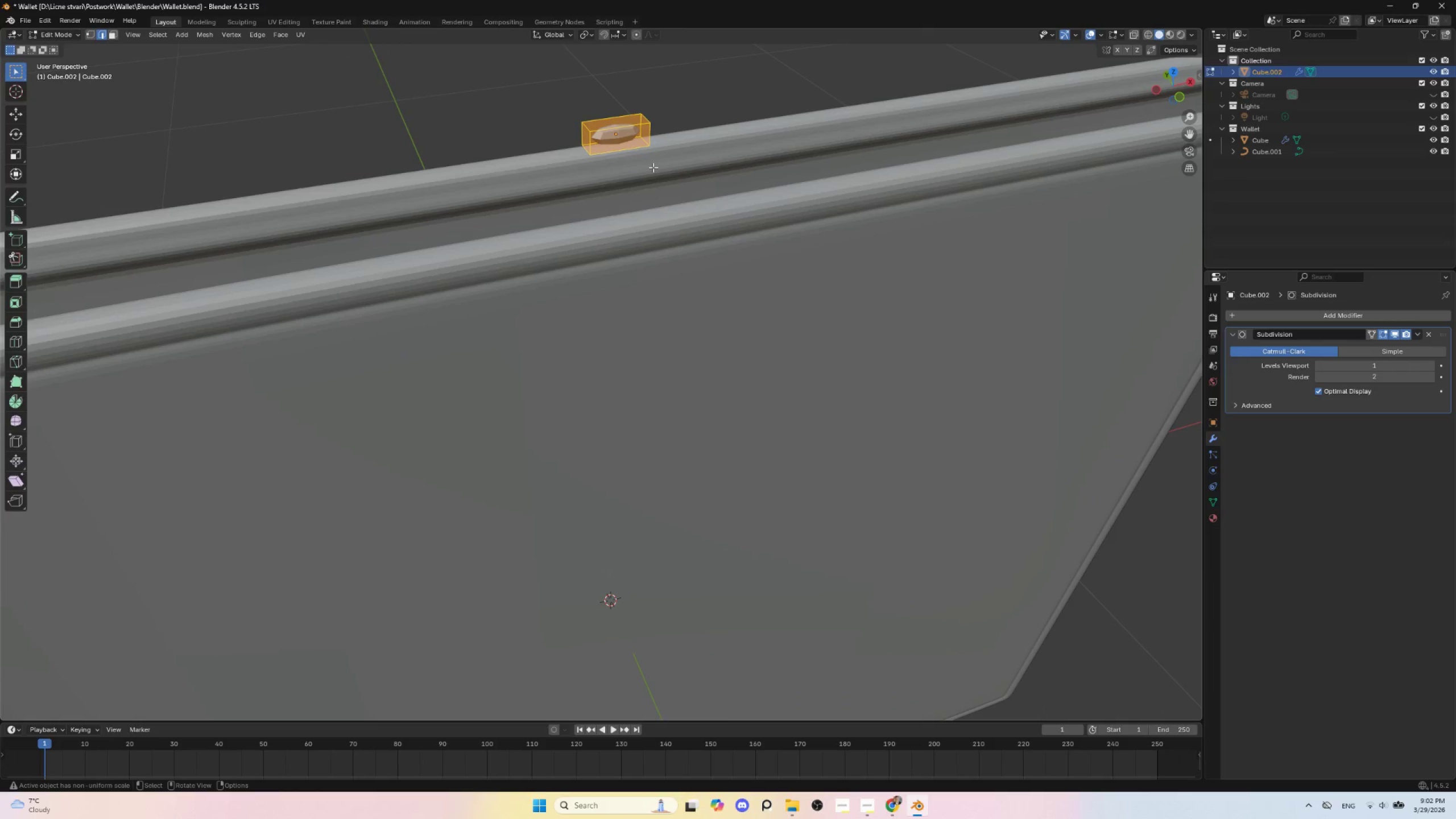 
scroll: coordinate [652, 229], scroll_direction: up, amount: 1.0
 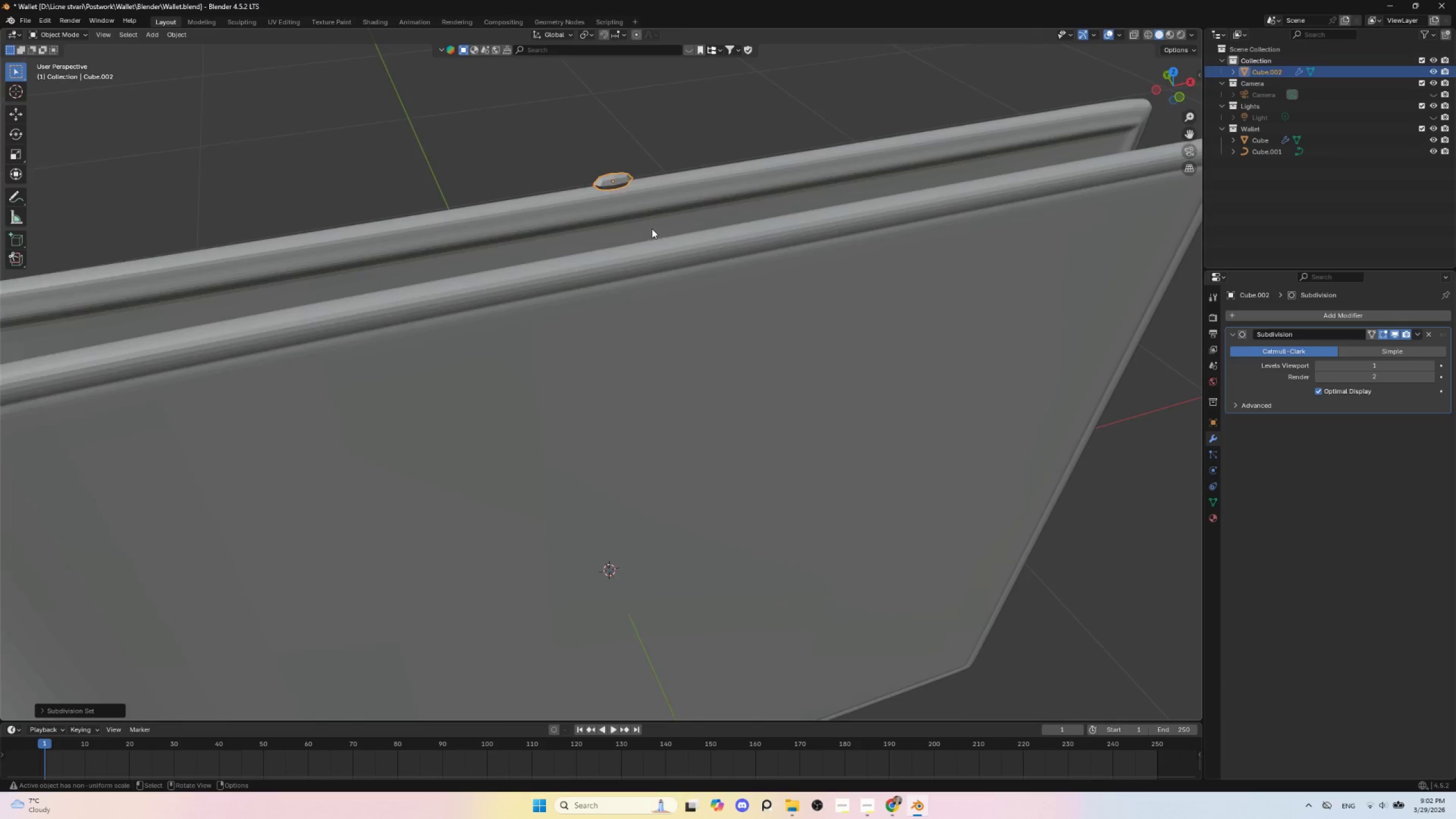 
key(Shift+E)
 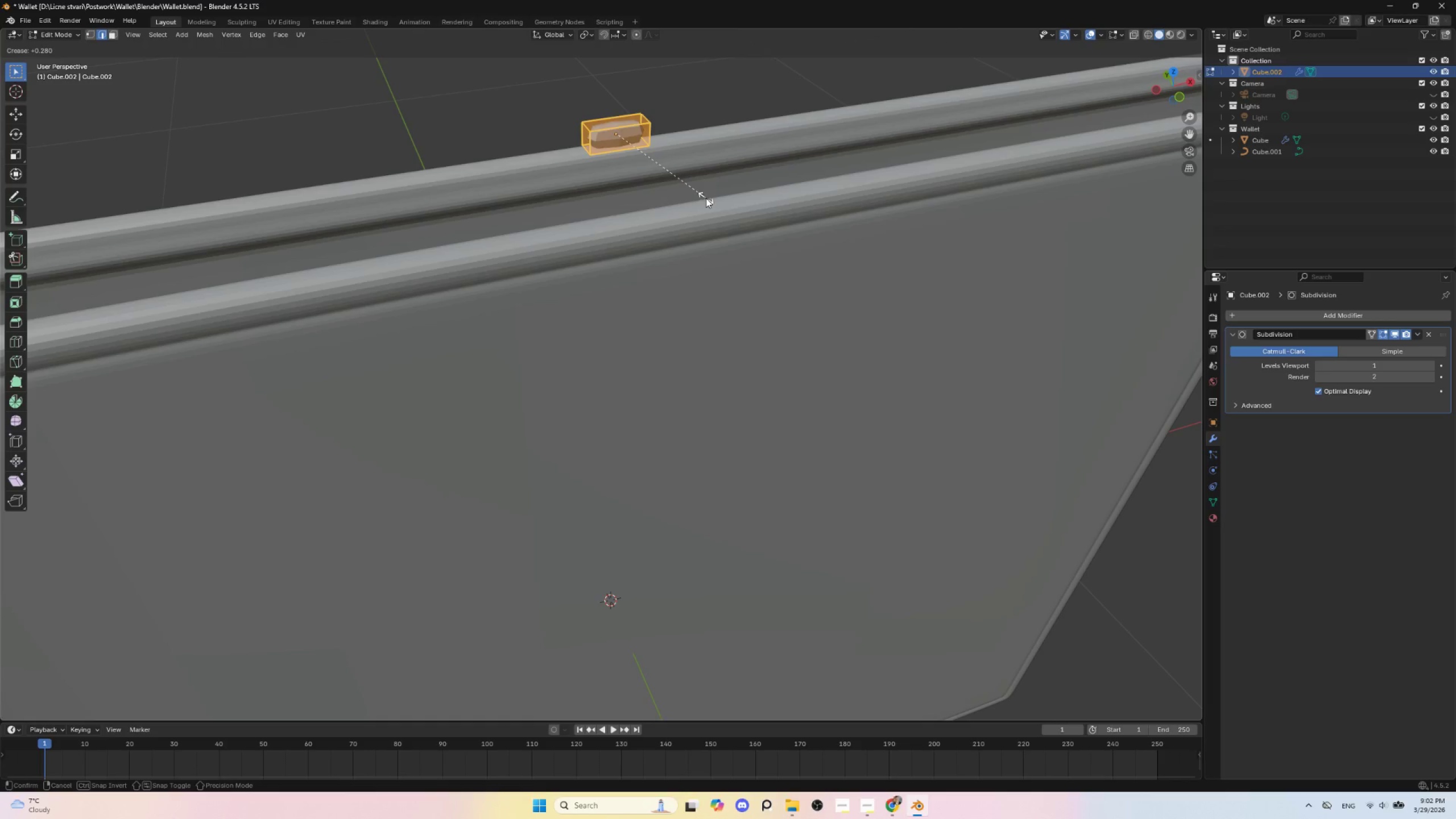 
left_click([706, 198])
 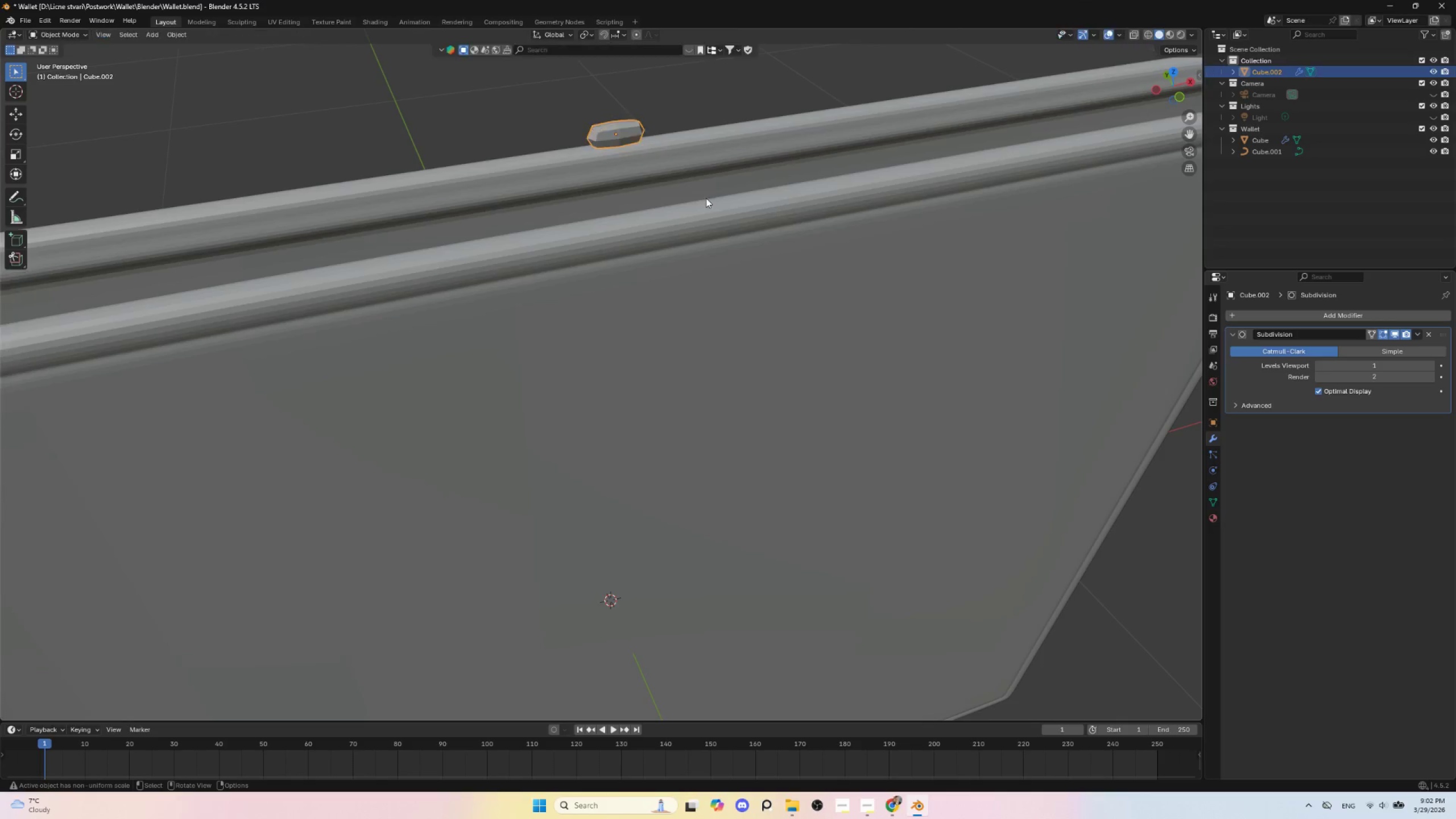 
key(Tab)
 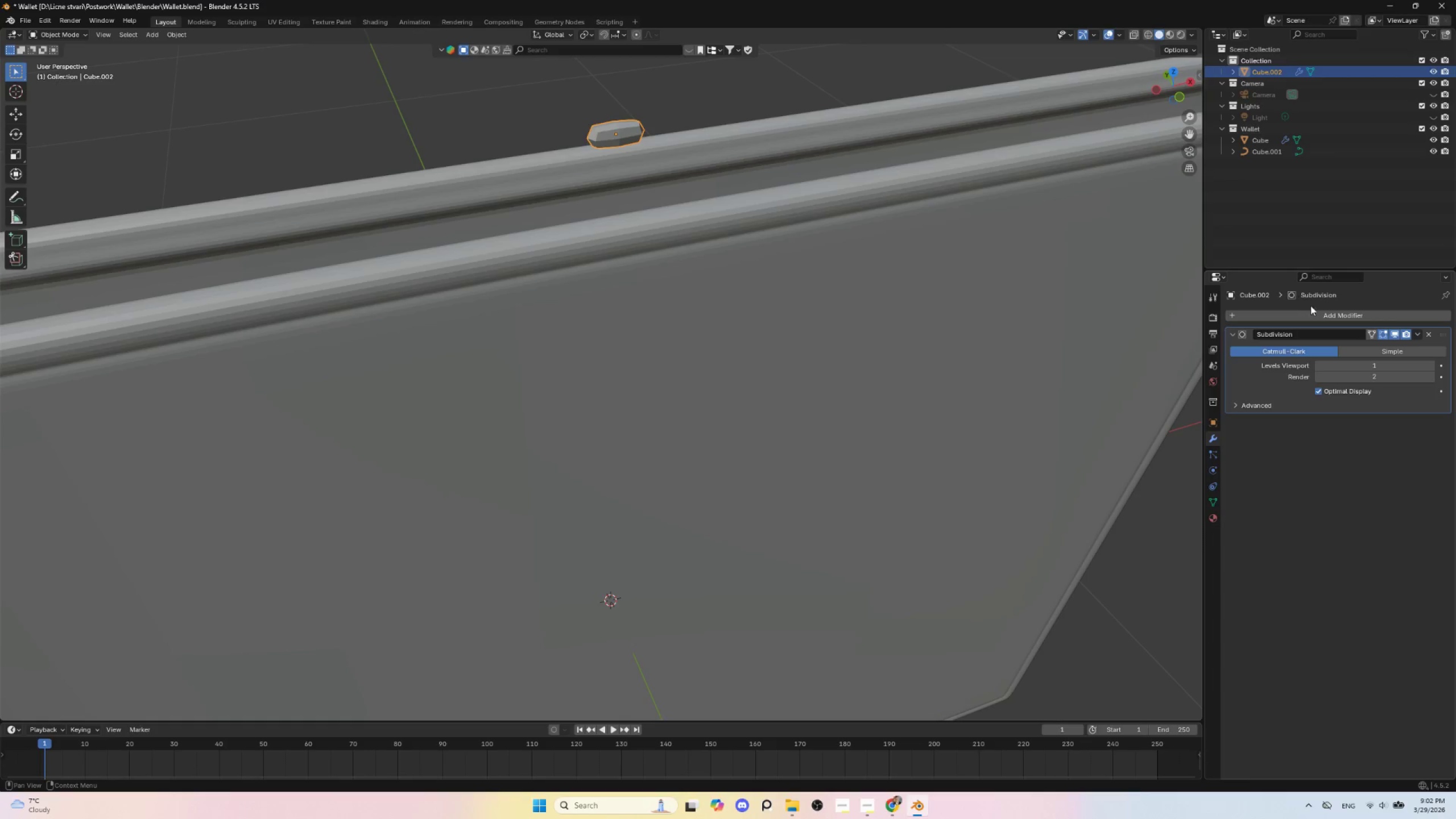 
left_click([1322, 310])
 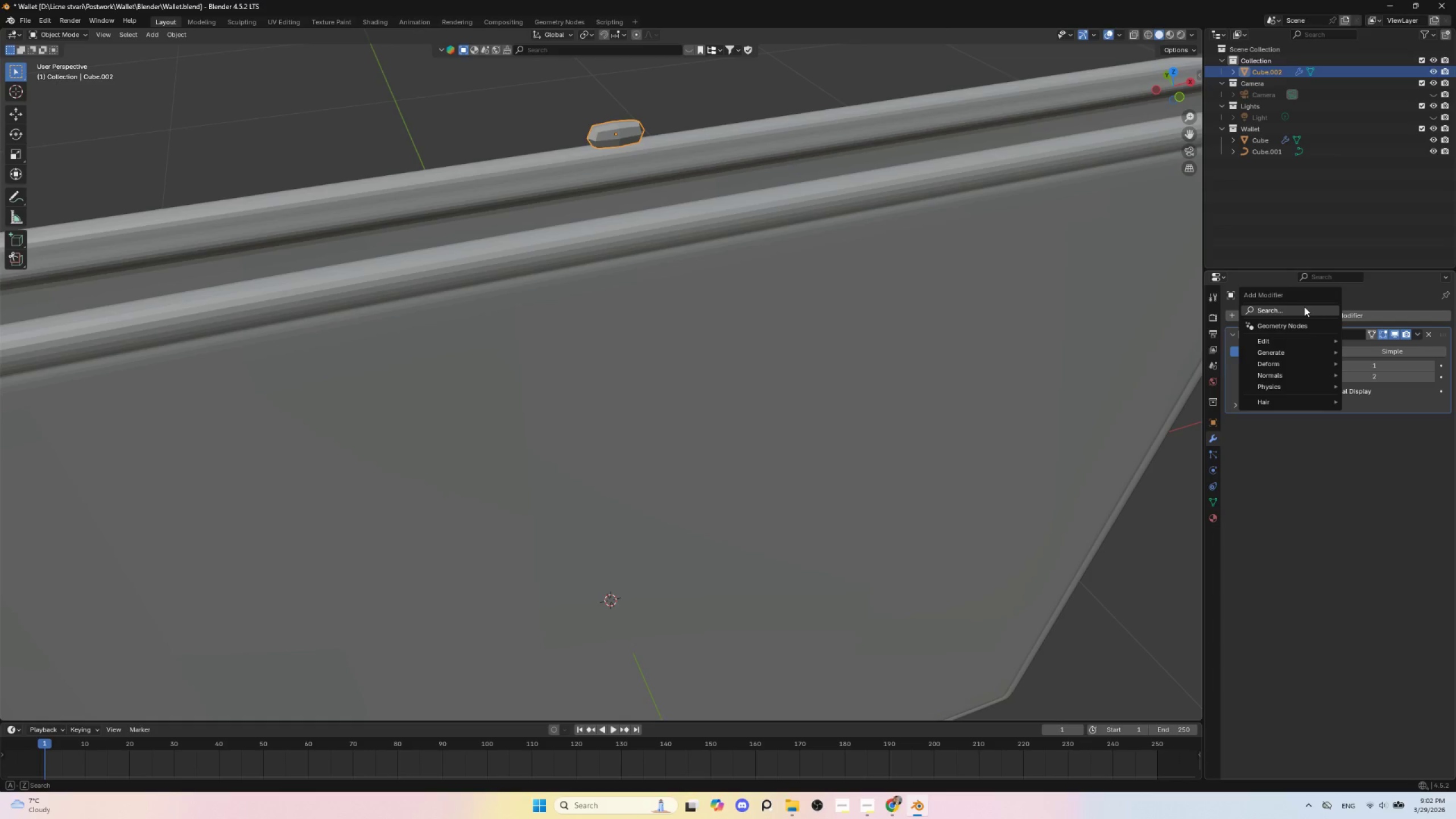 
left_click([1304, 308])
 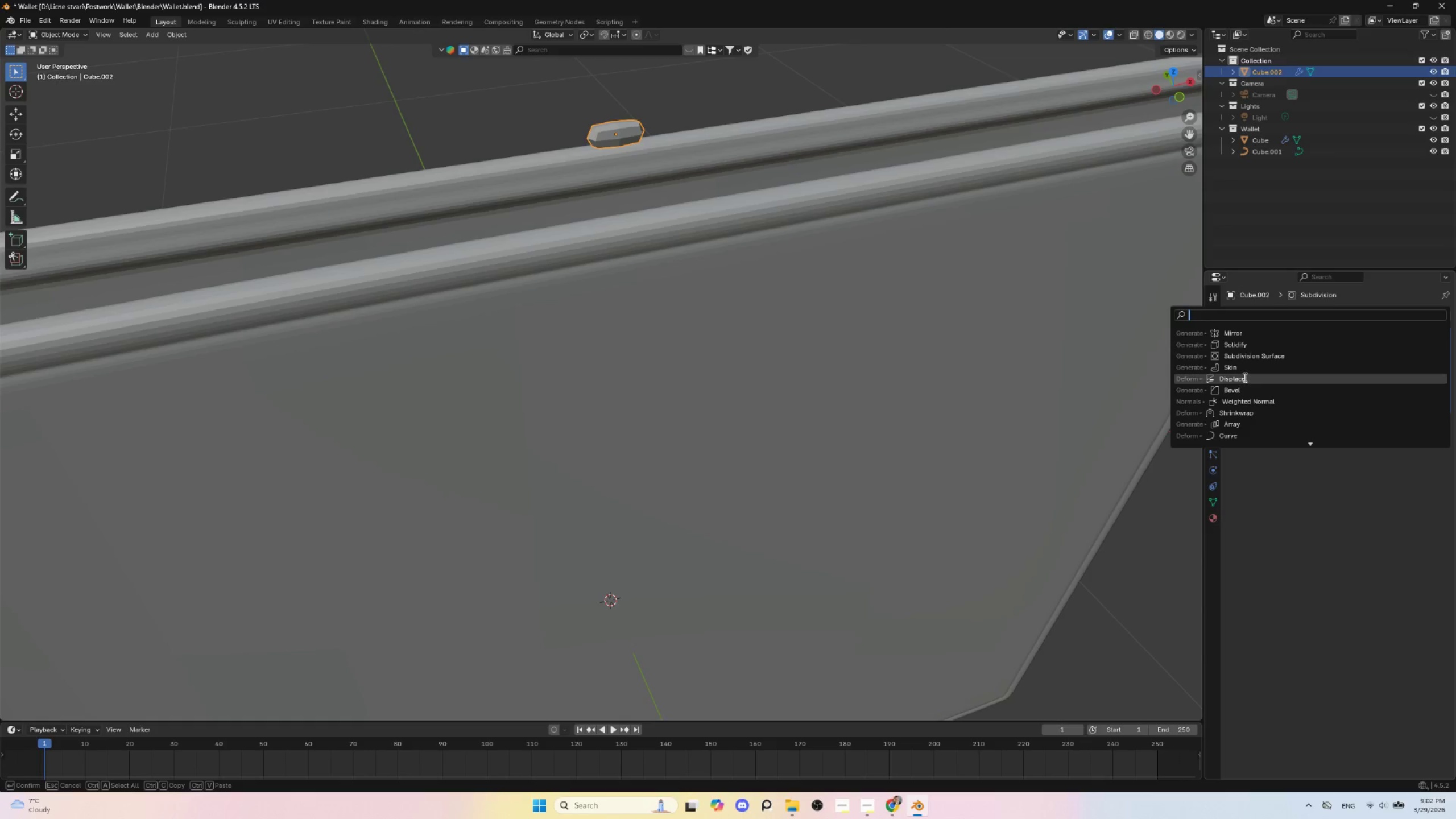 
left_click([1245, 389])
 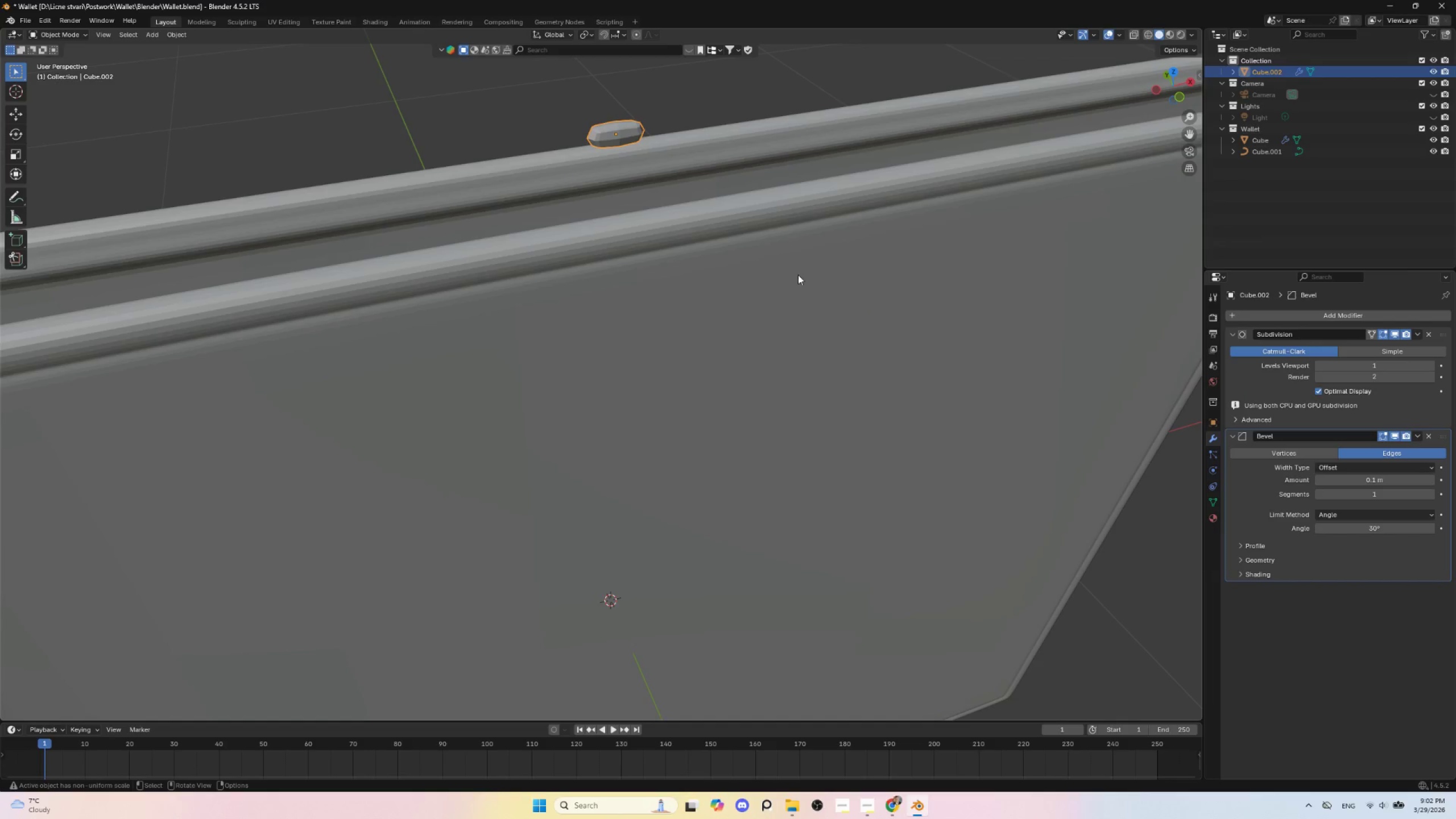 
right_click([622, 128])
 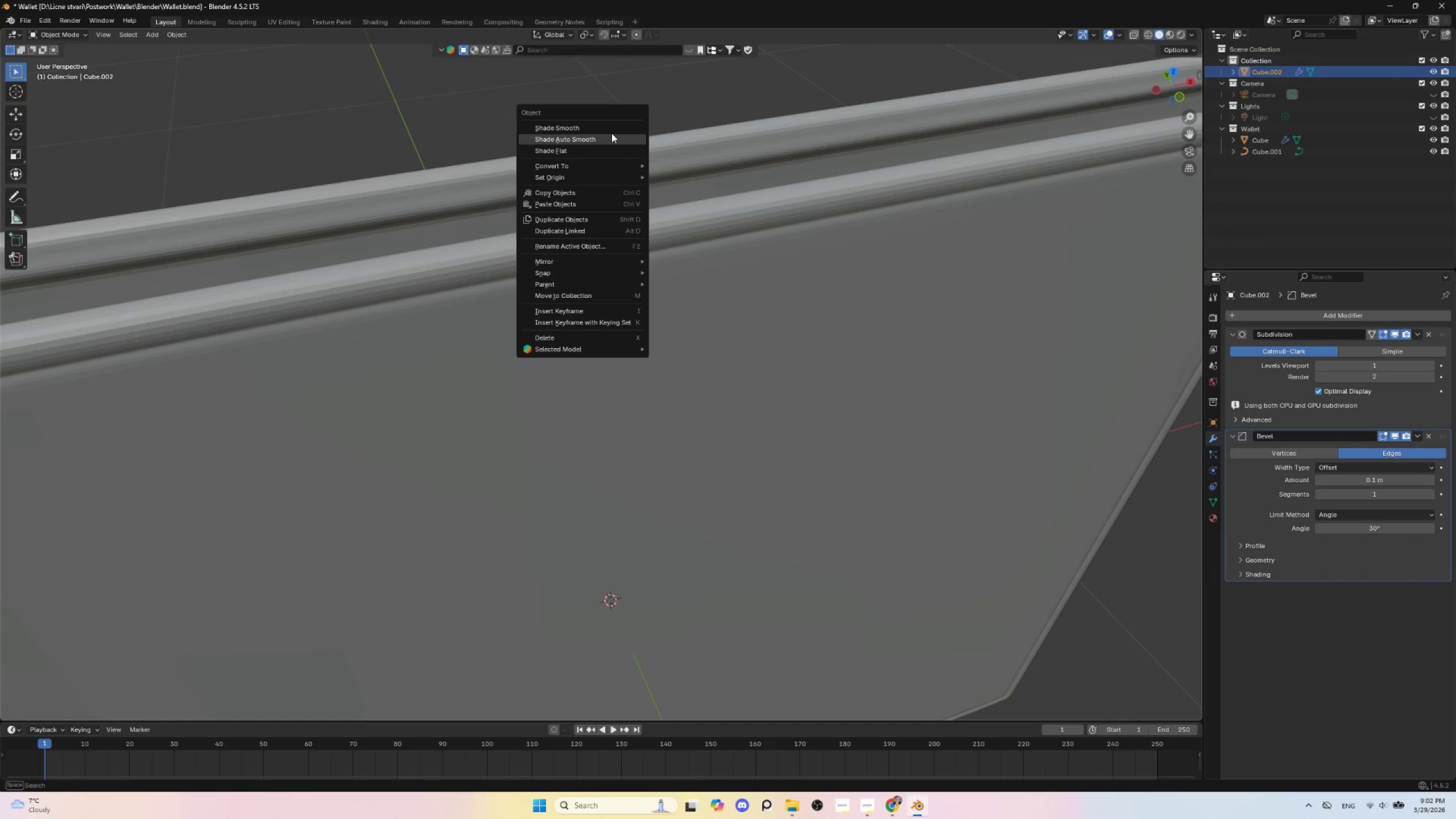 
left_click([611, 133])
 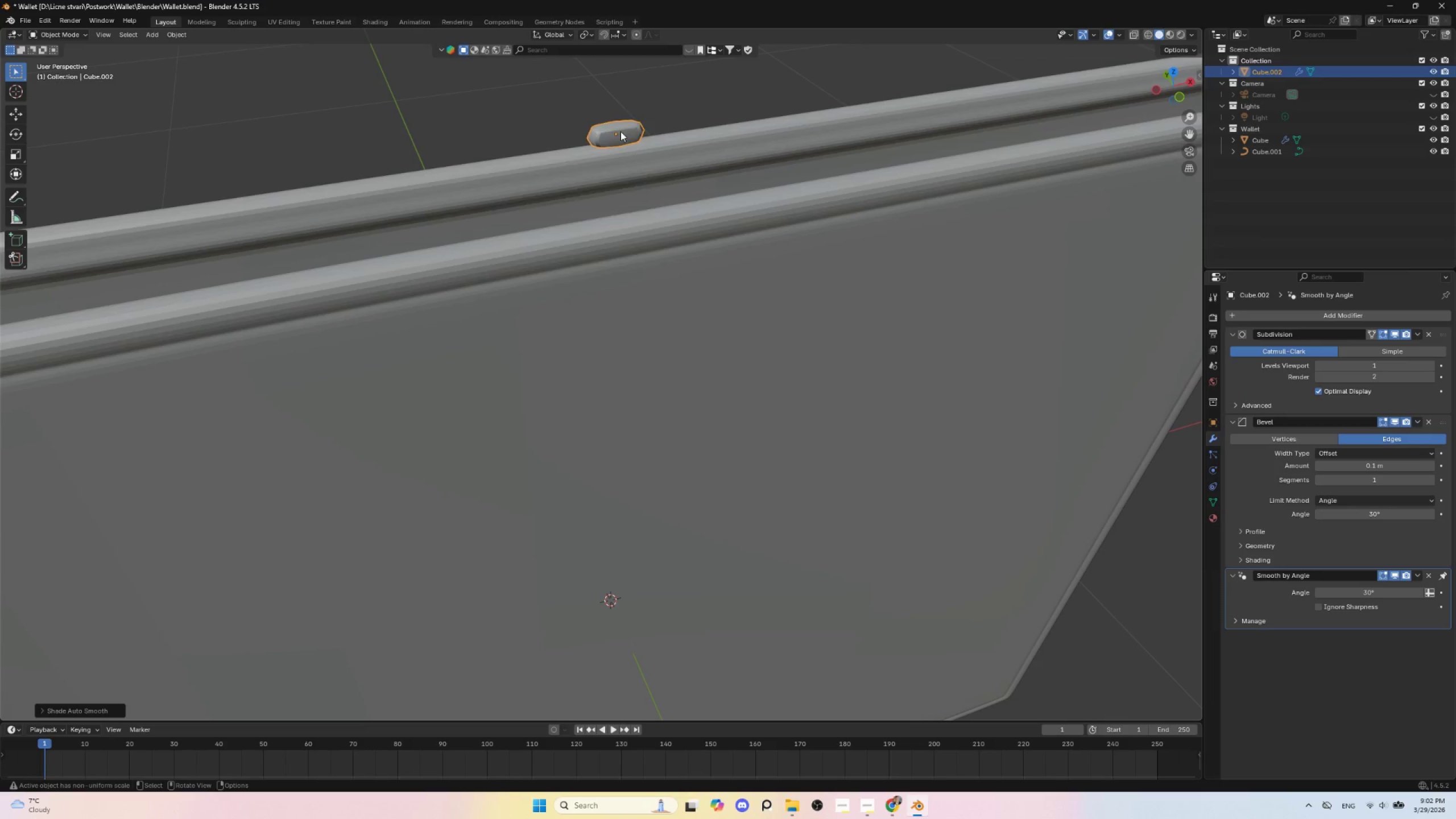 
right_click([621, 130])
 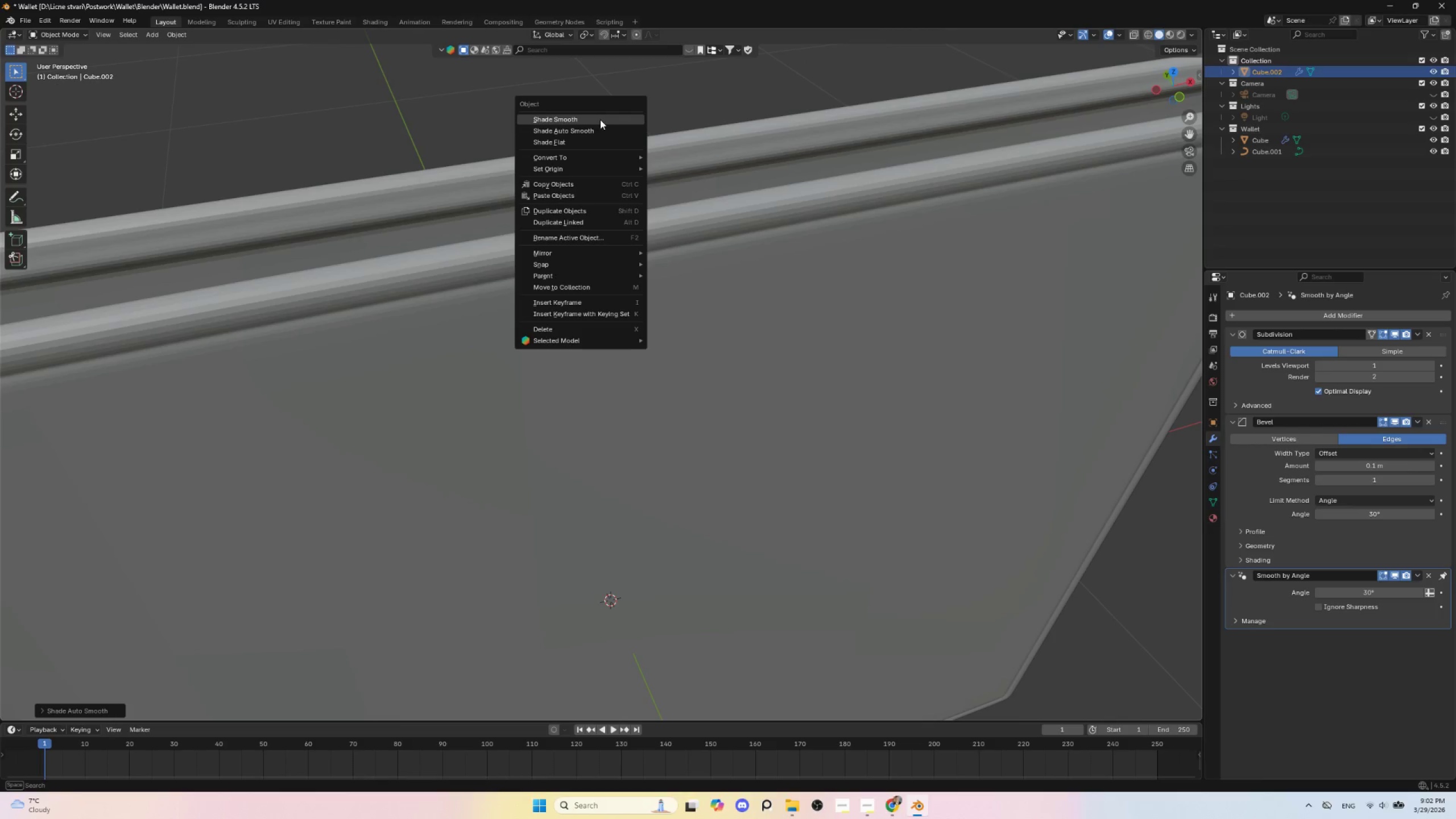 
left_click([600, 119])
 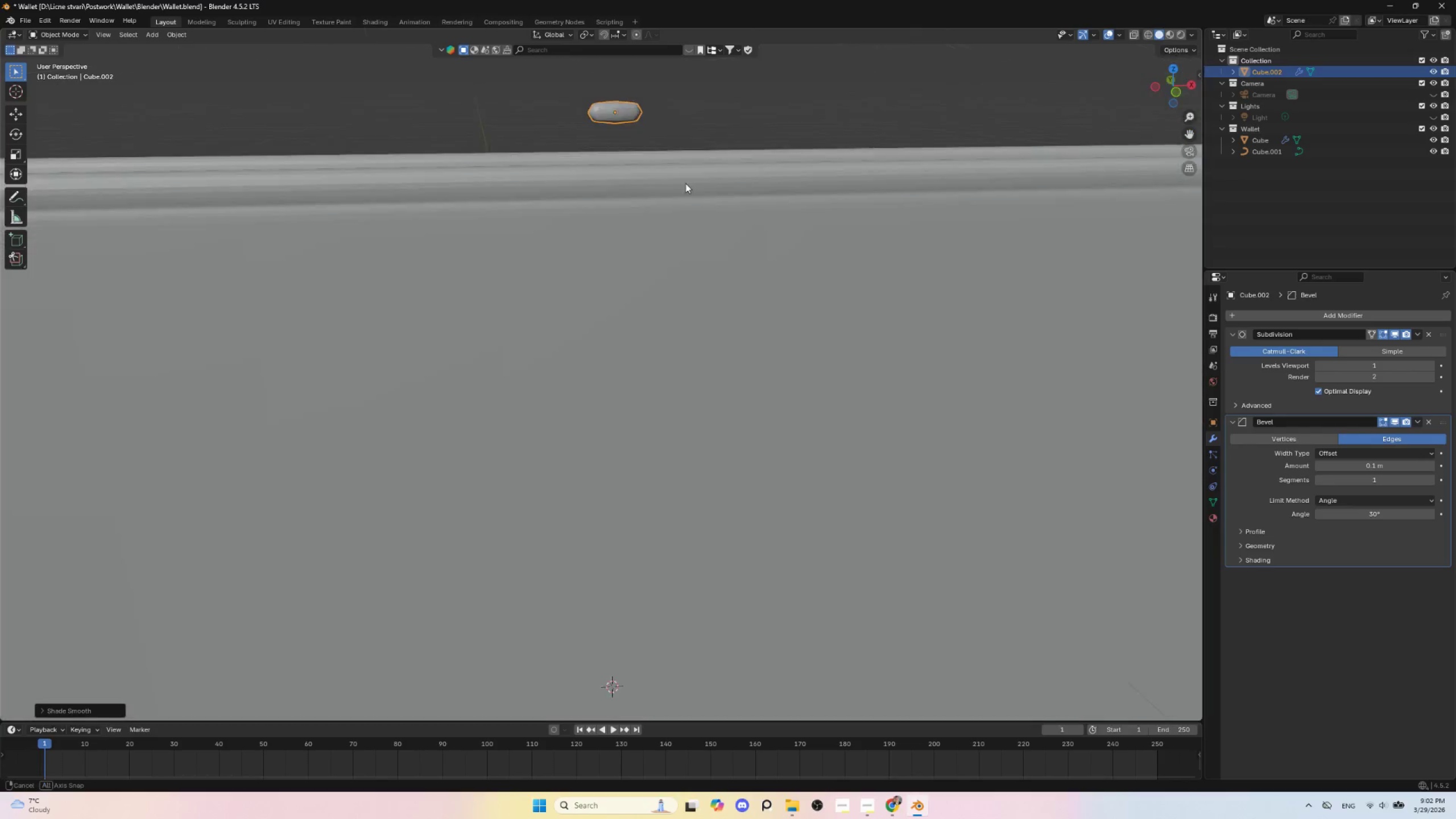 
hold_key(key=AltLeft, duration=0.36)
 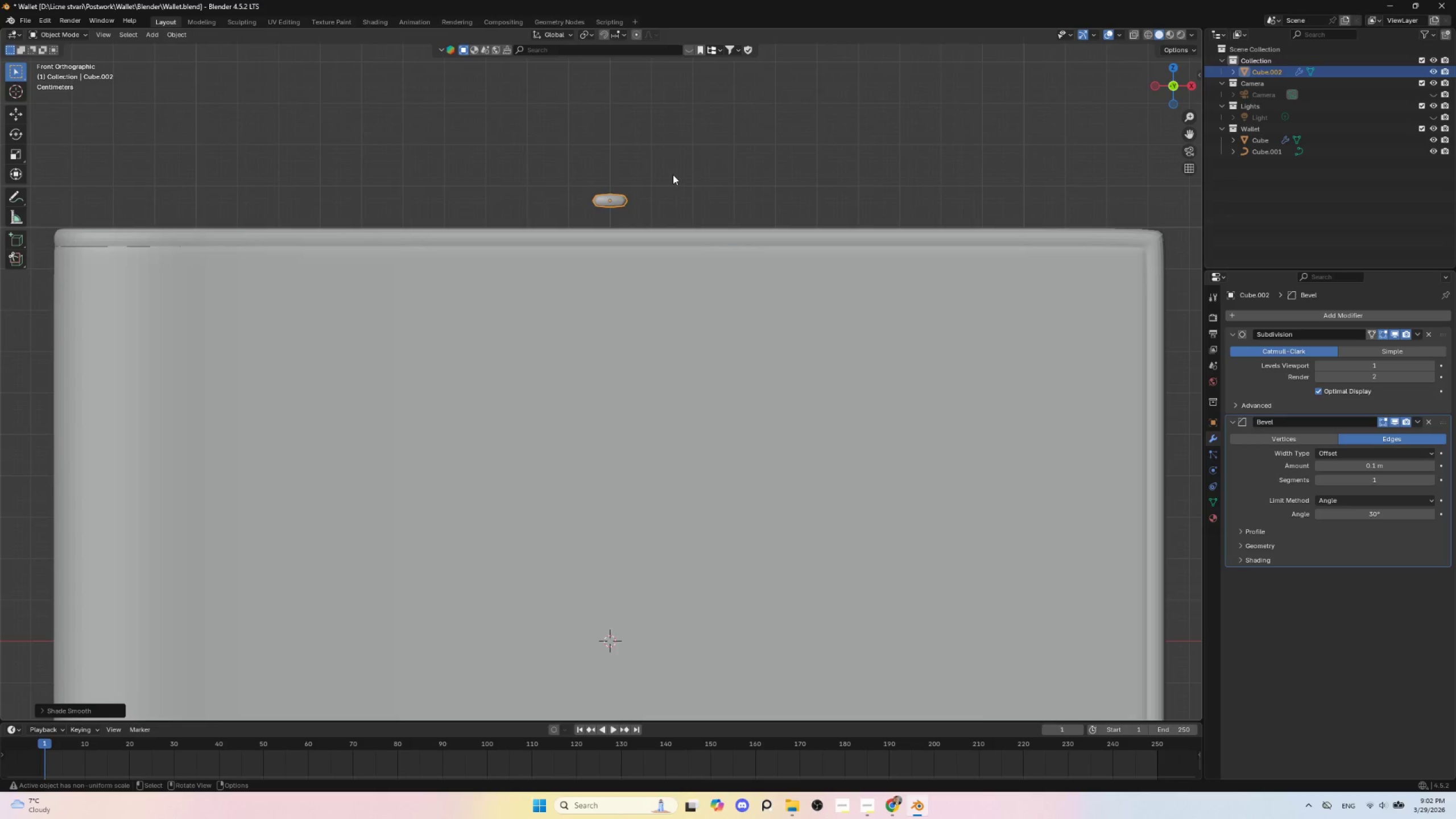 
hold_key(key=ShiftLeft, duration=0.52)
 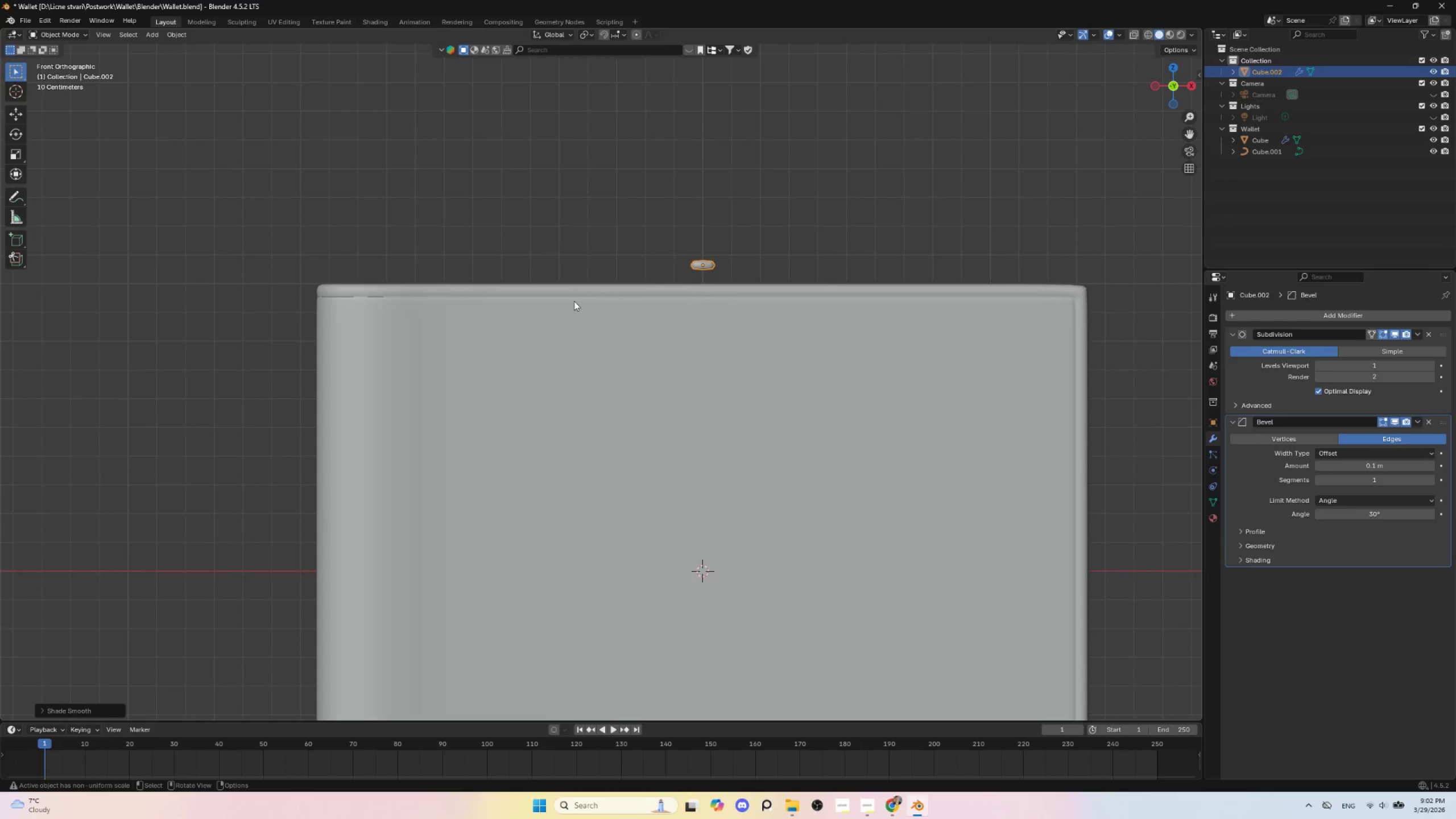 
scroll: coordinate [673, 175], scroll_direction: down, amount: 4.0
 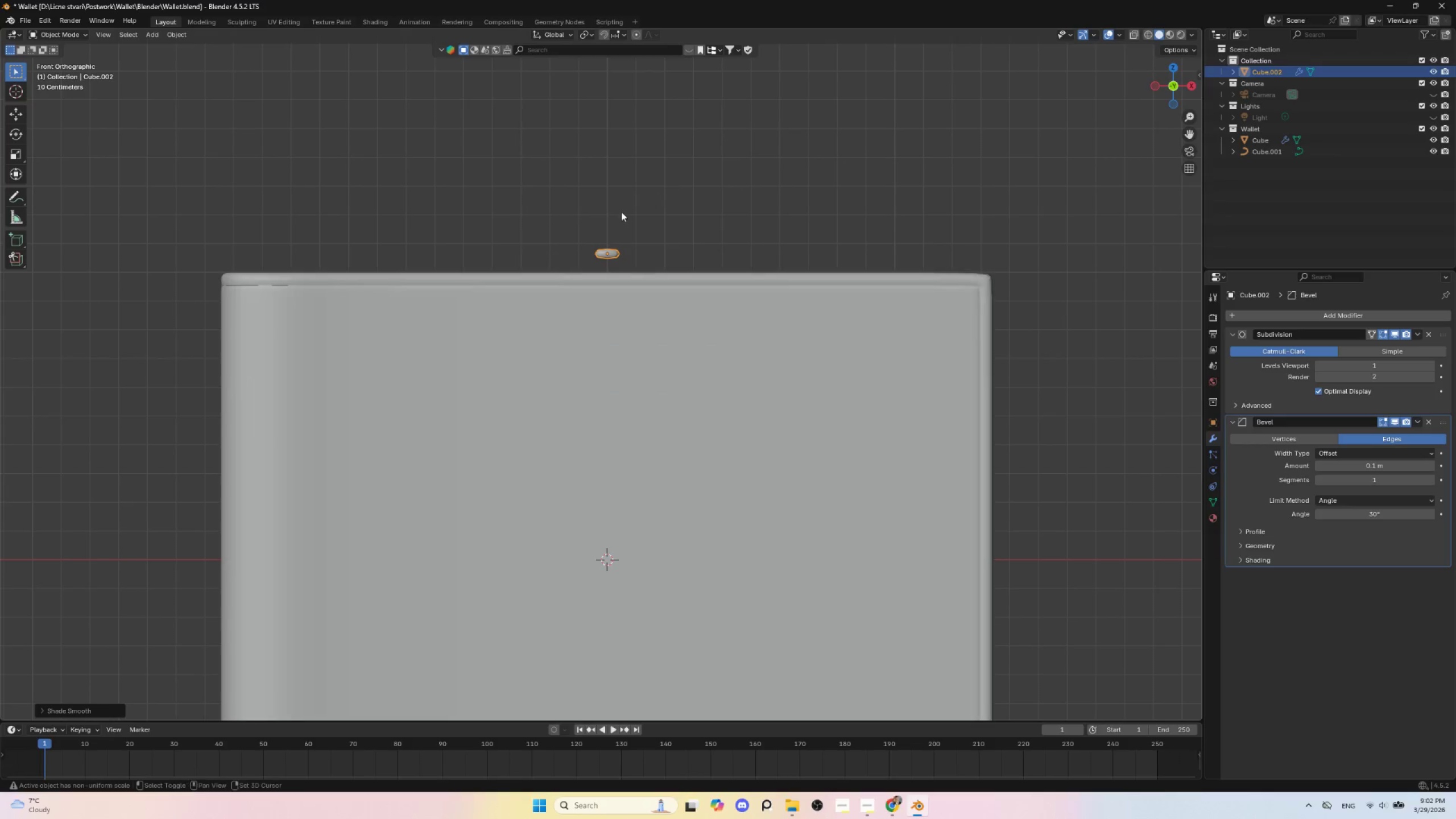 
scroll: coordinate [679, 275], scroll_direction: up, amount: 3.0
 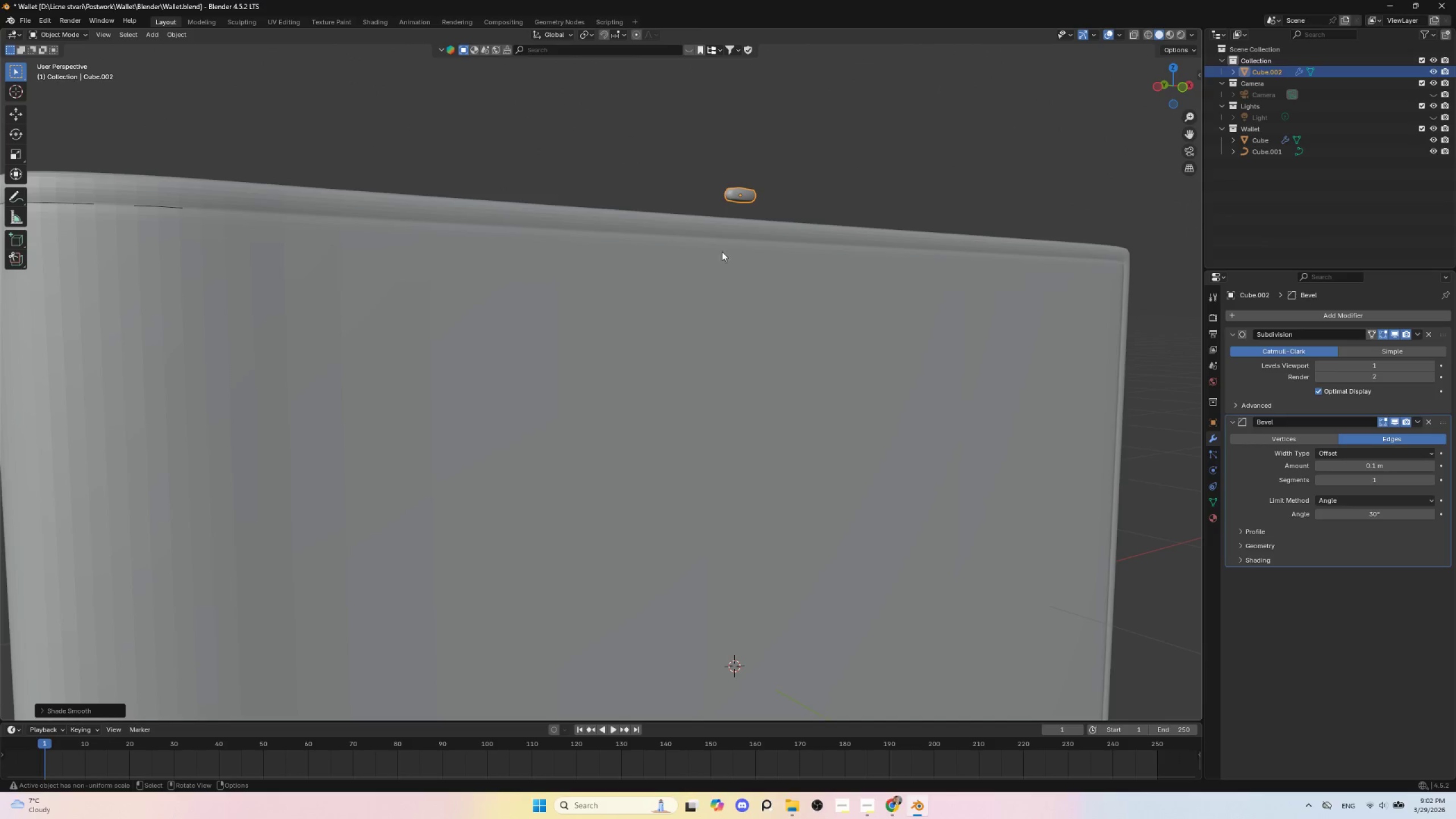 
scroll: coordinate [722, 251], scroll_direction: down, amount: 3.0
 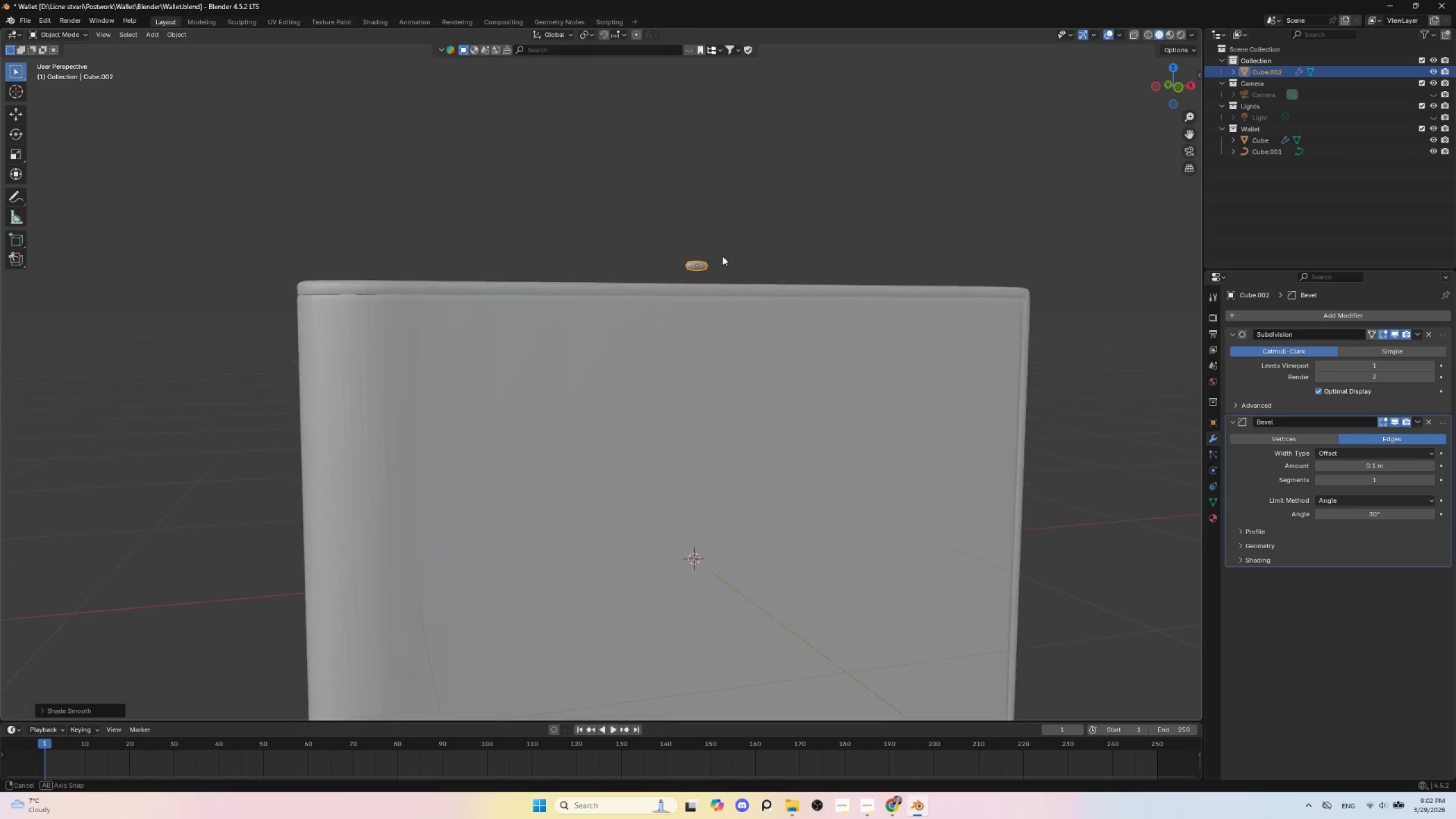 
hold_key(key=AltLeft, duration=0.44)
 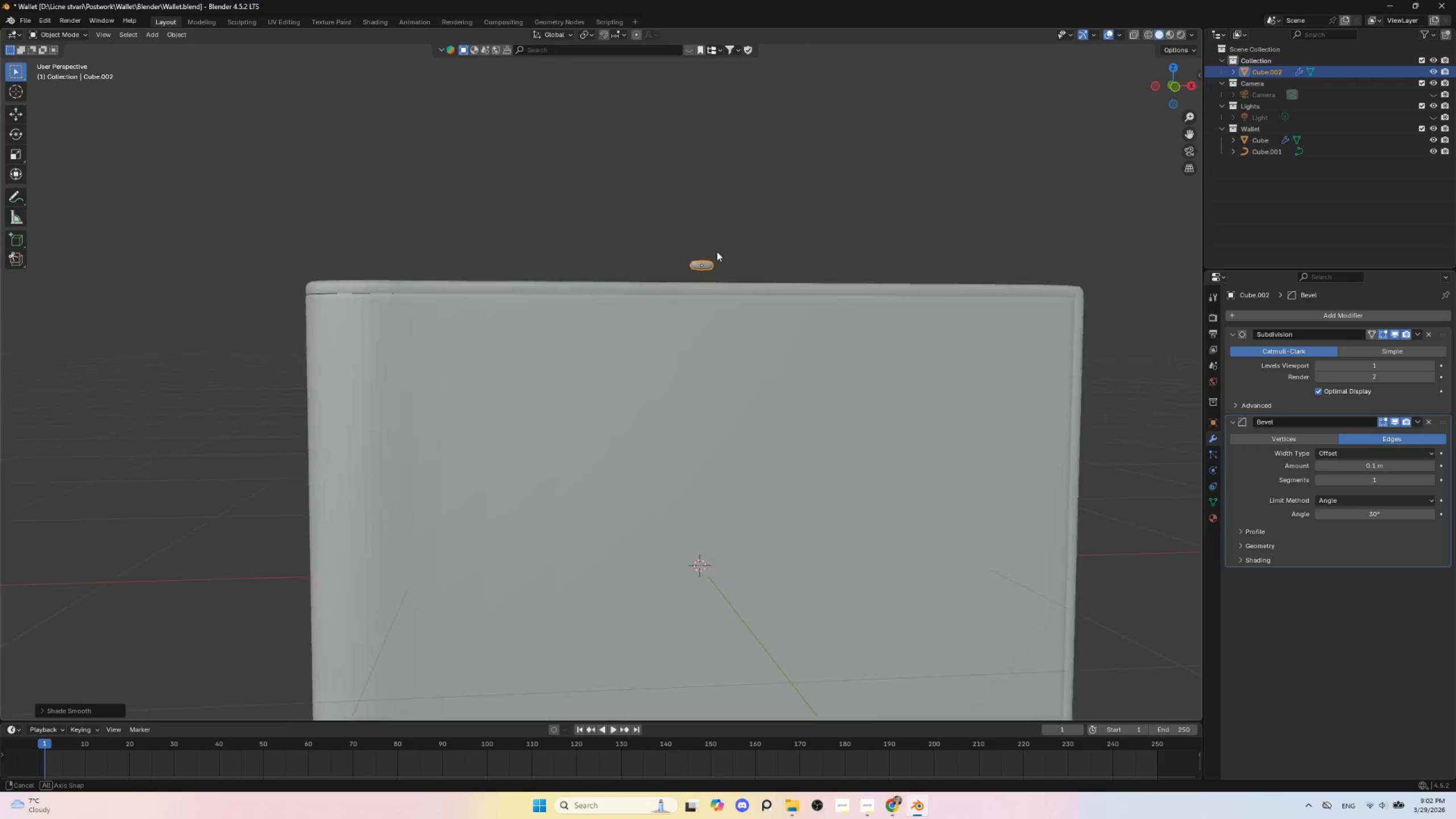 
hold_key(key=AltLeft, duration=0.34)
 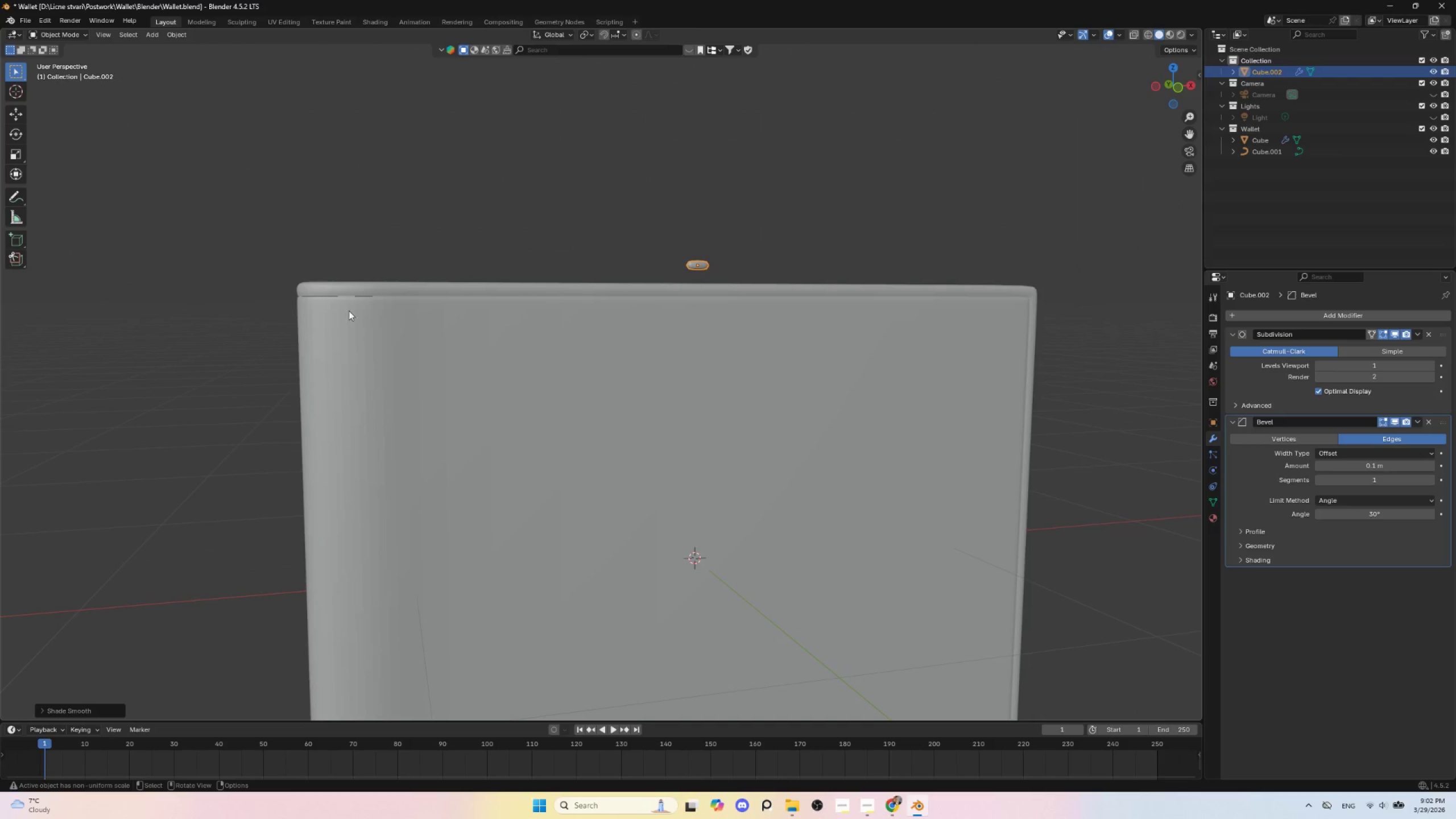 
hold_key(key=ShiftLeft, duration=1.49)
 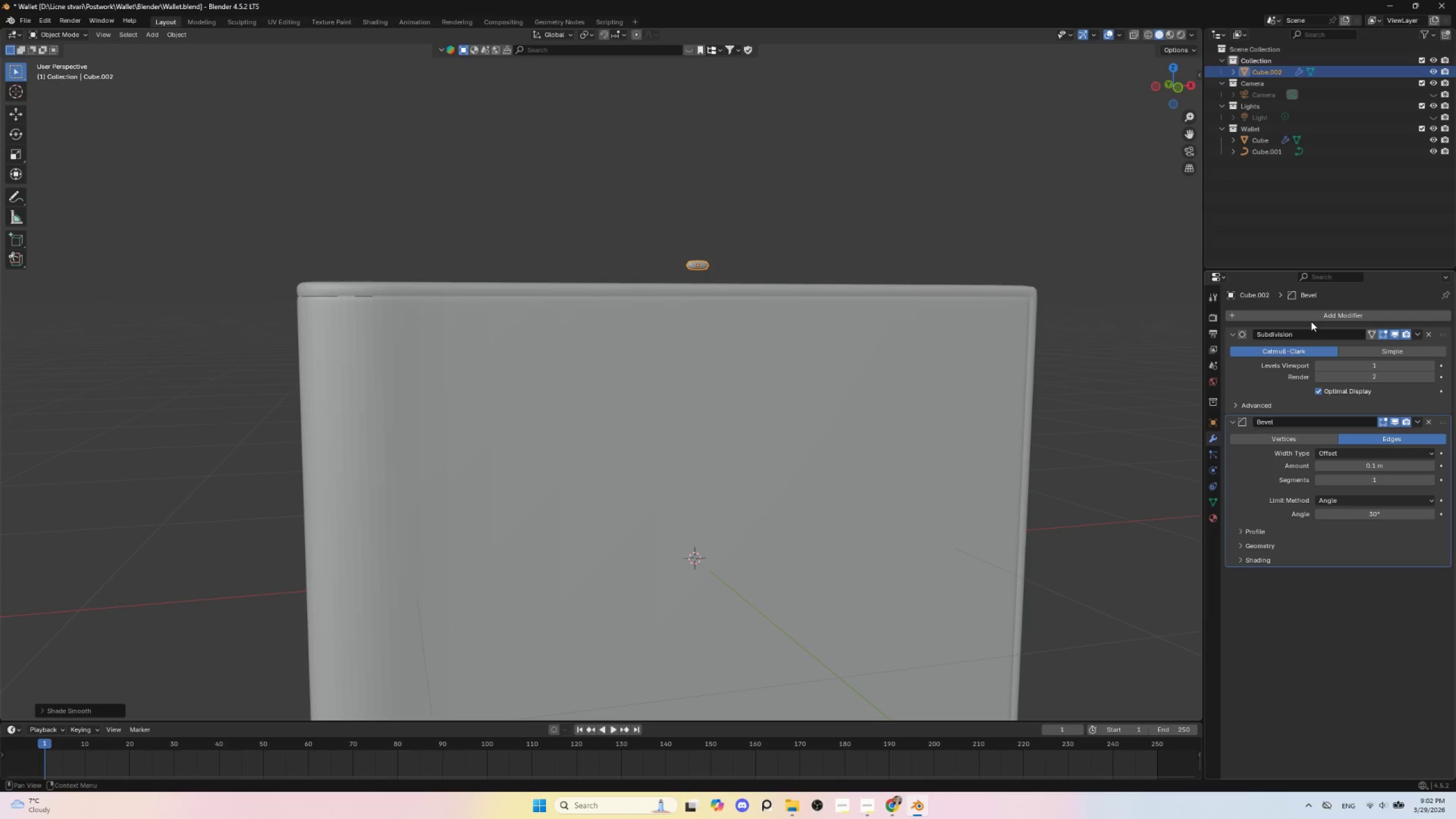 
double_click([1311, 315])
 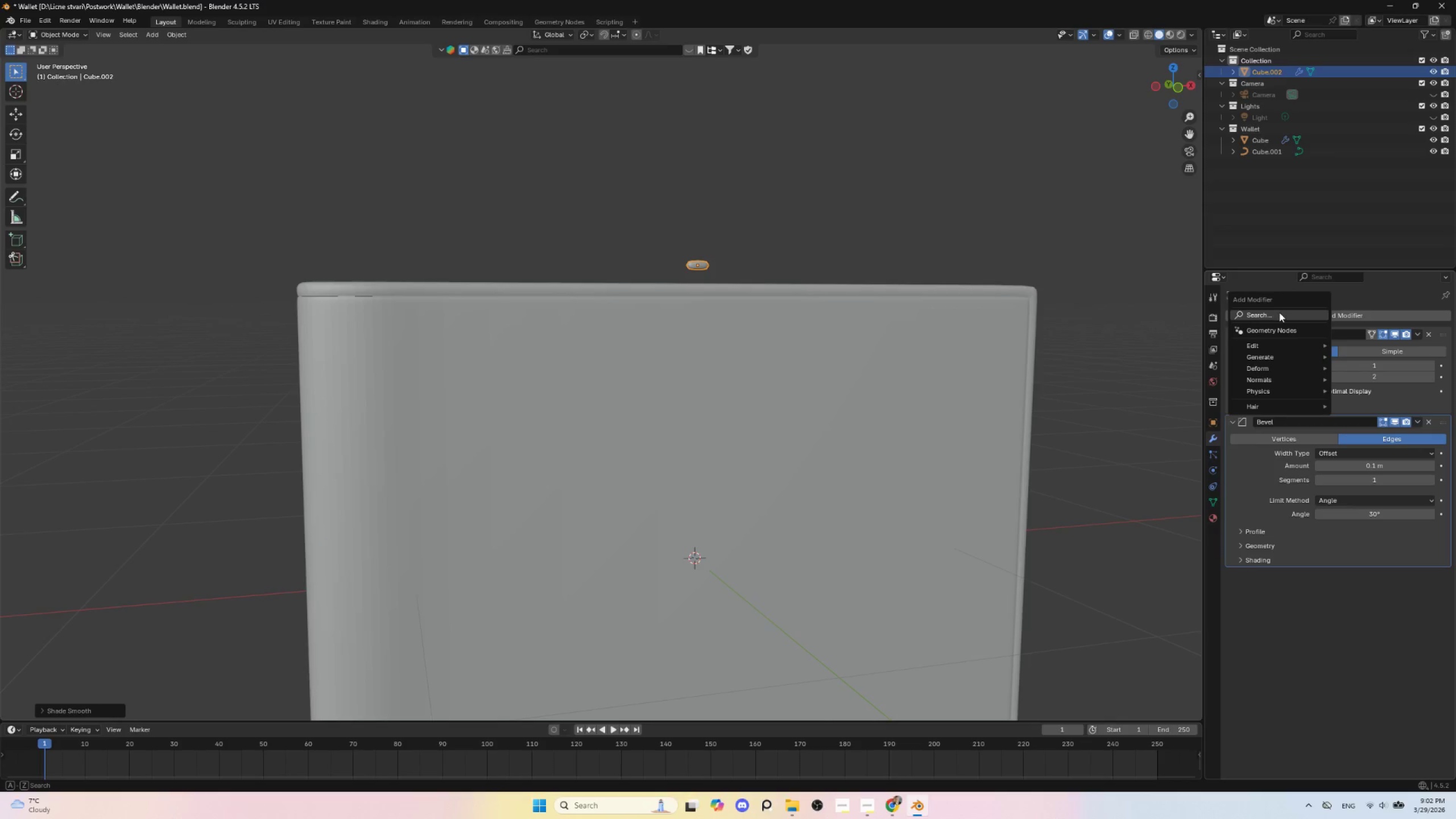 
left_click([1279, 312])
 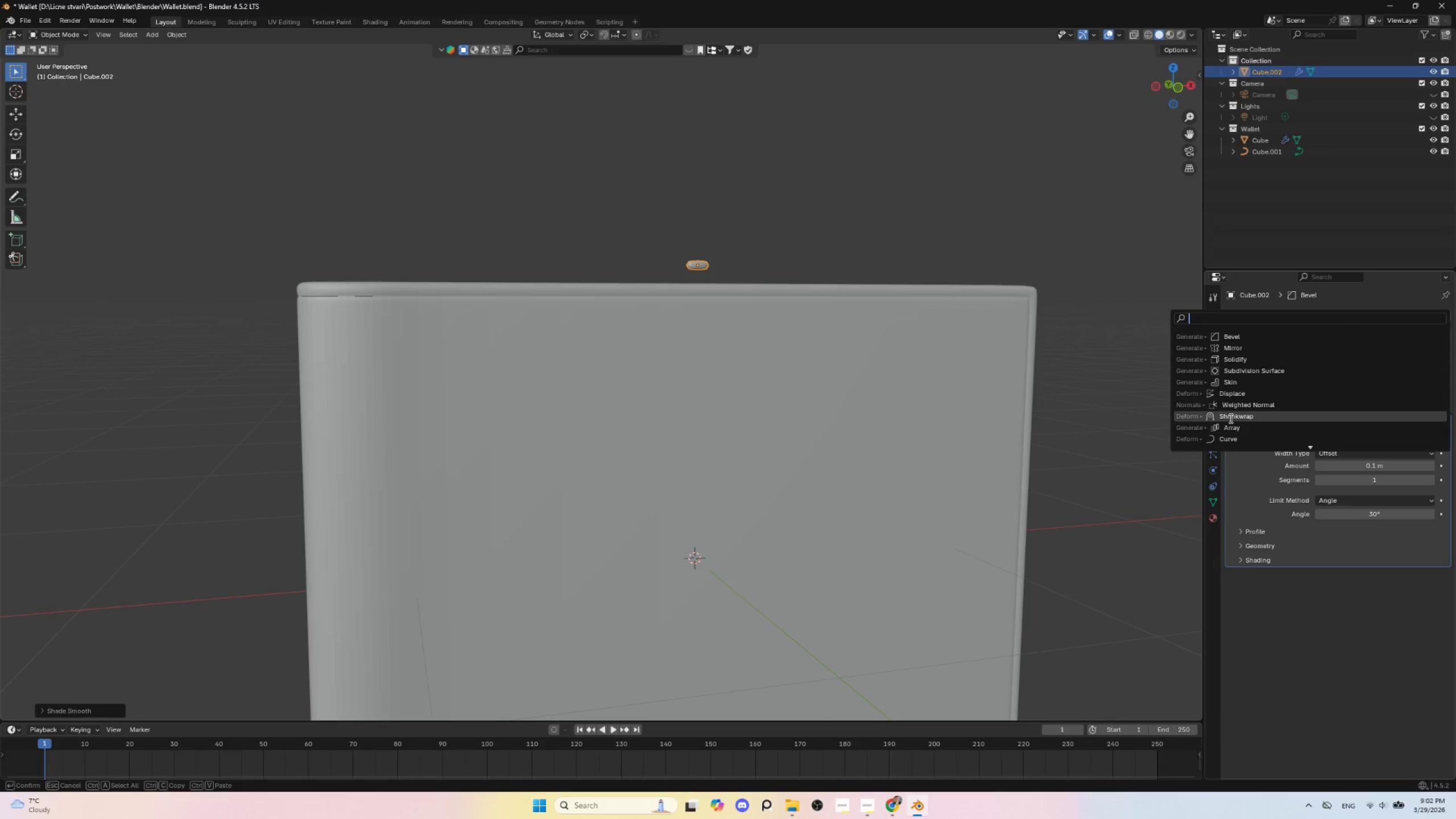 
left_click([1237, 436])
 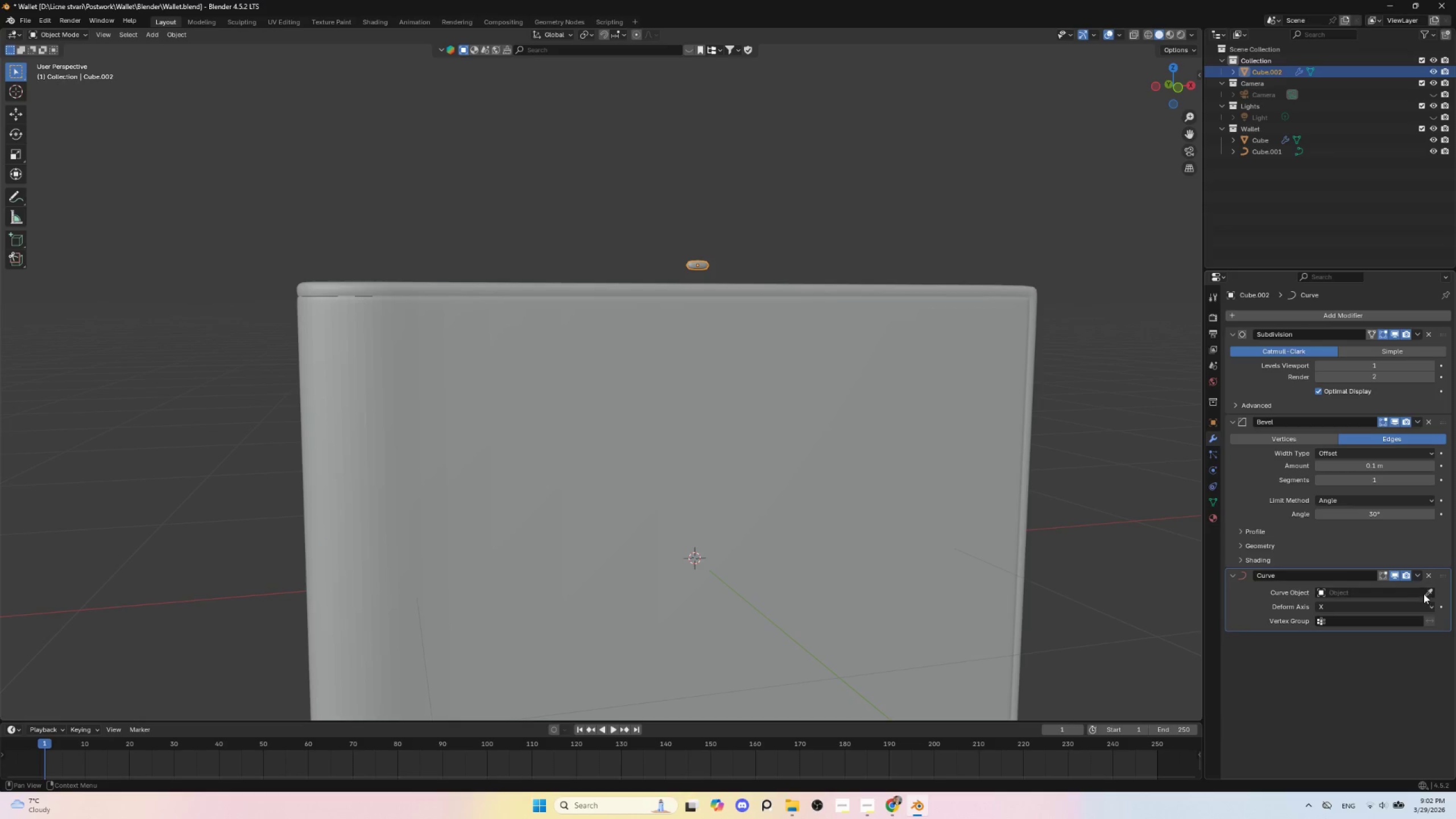 
left_click([1428, 592])
 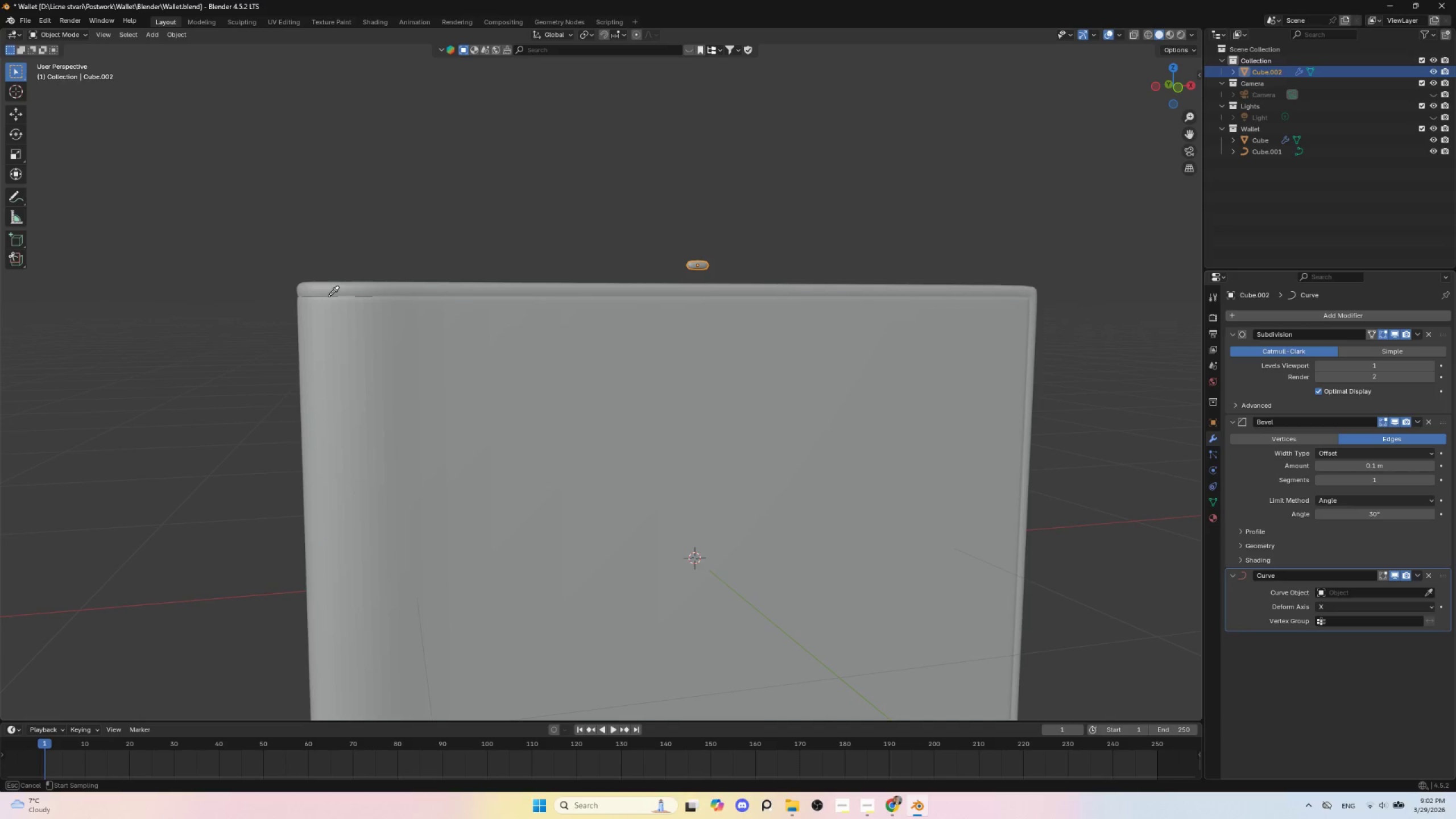 
wait(5.92)
 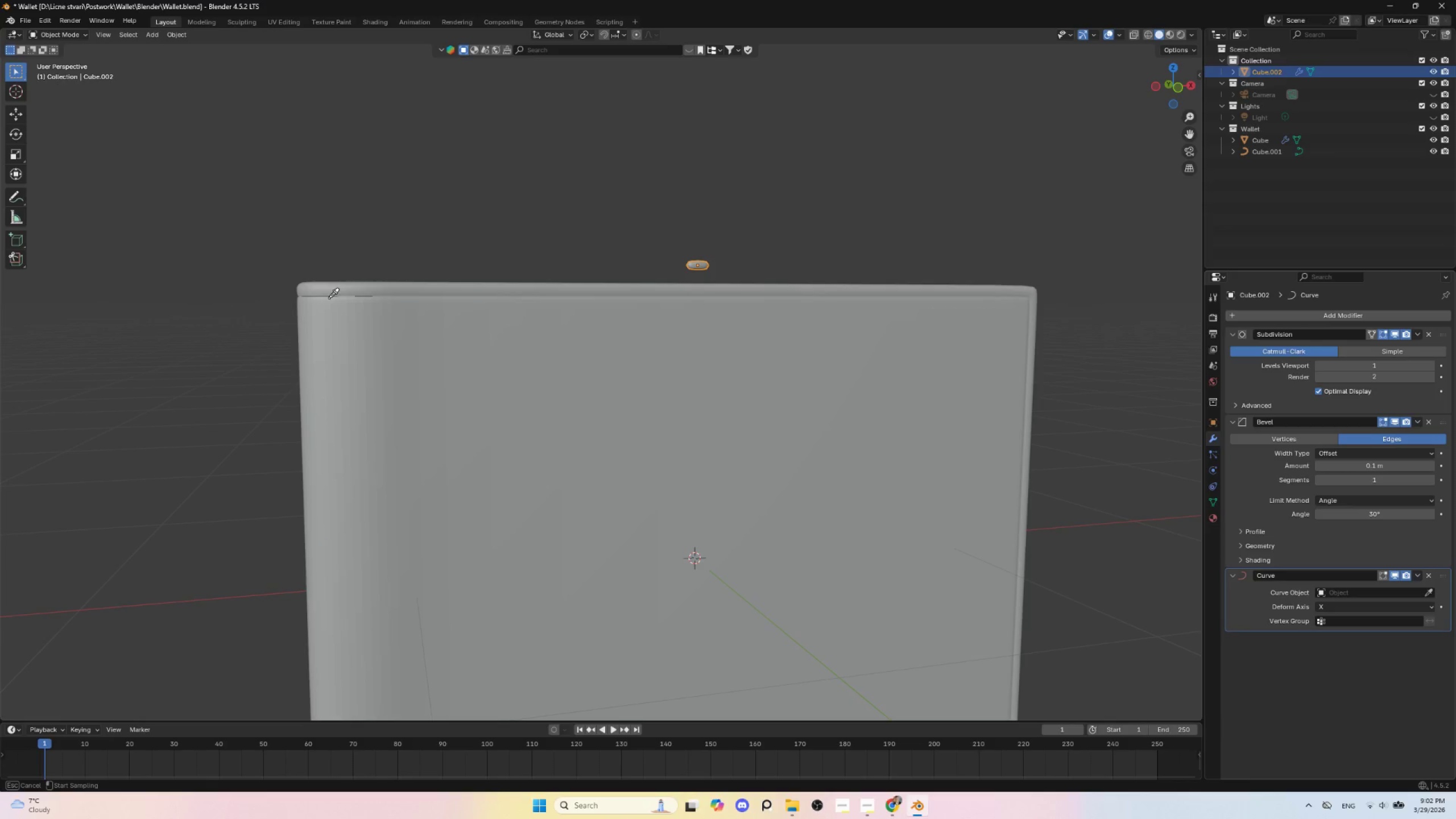 
left_click([1266, 152])
 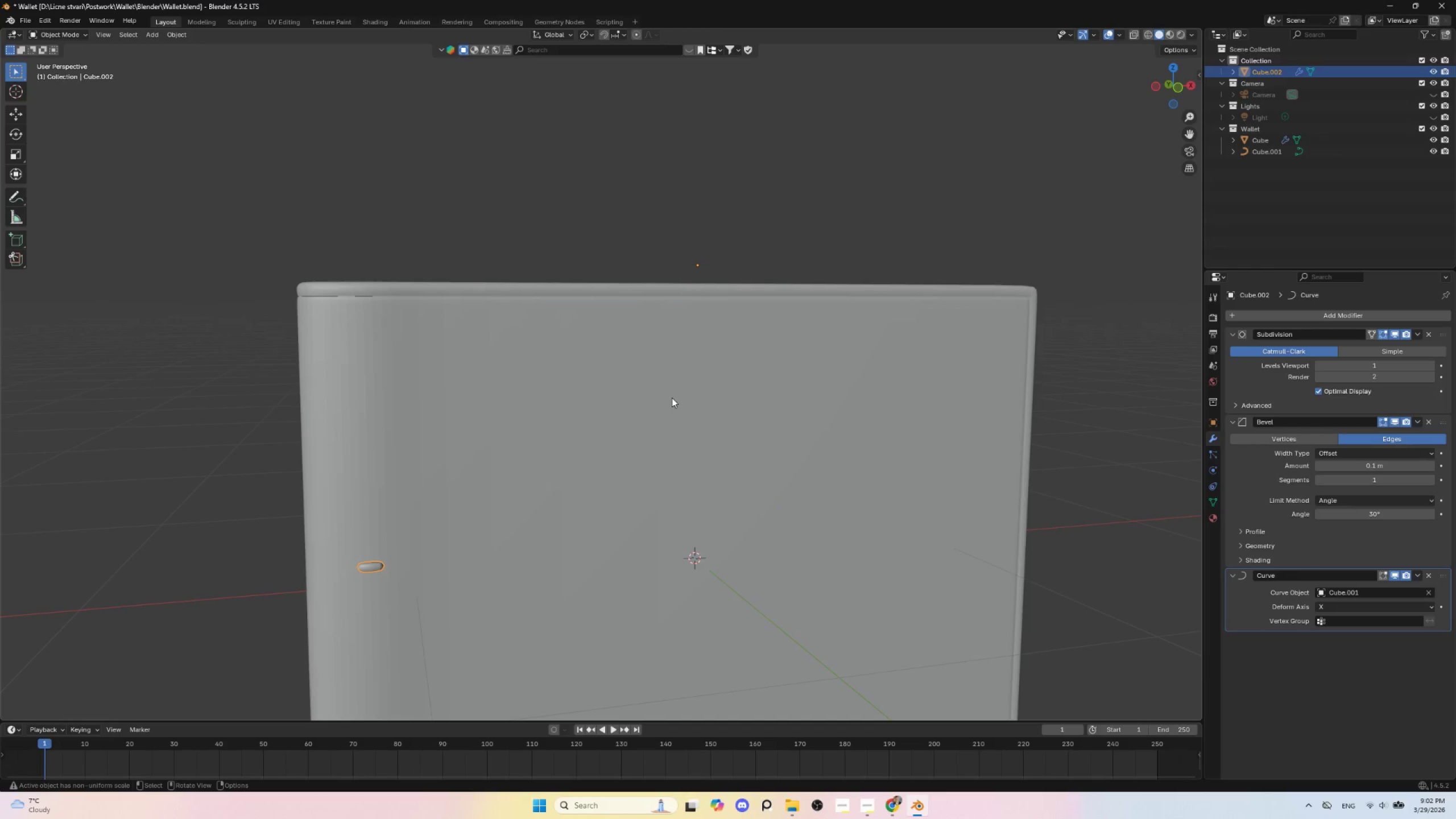 
hold_key(key=AltLeft, duration=0.41)
 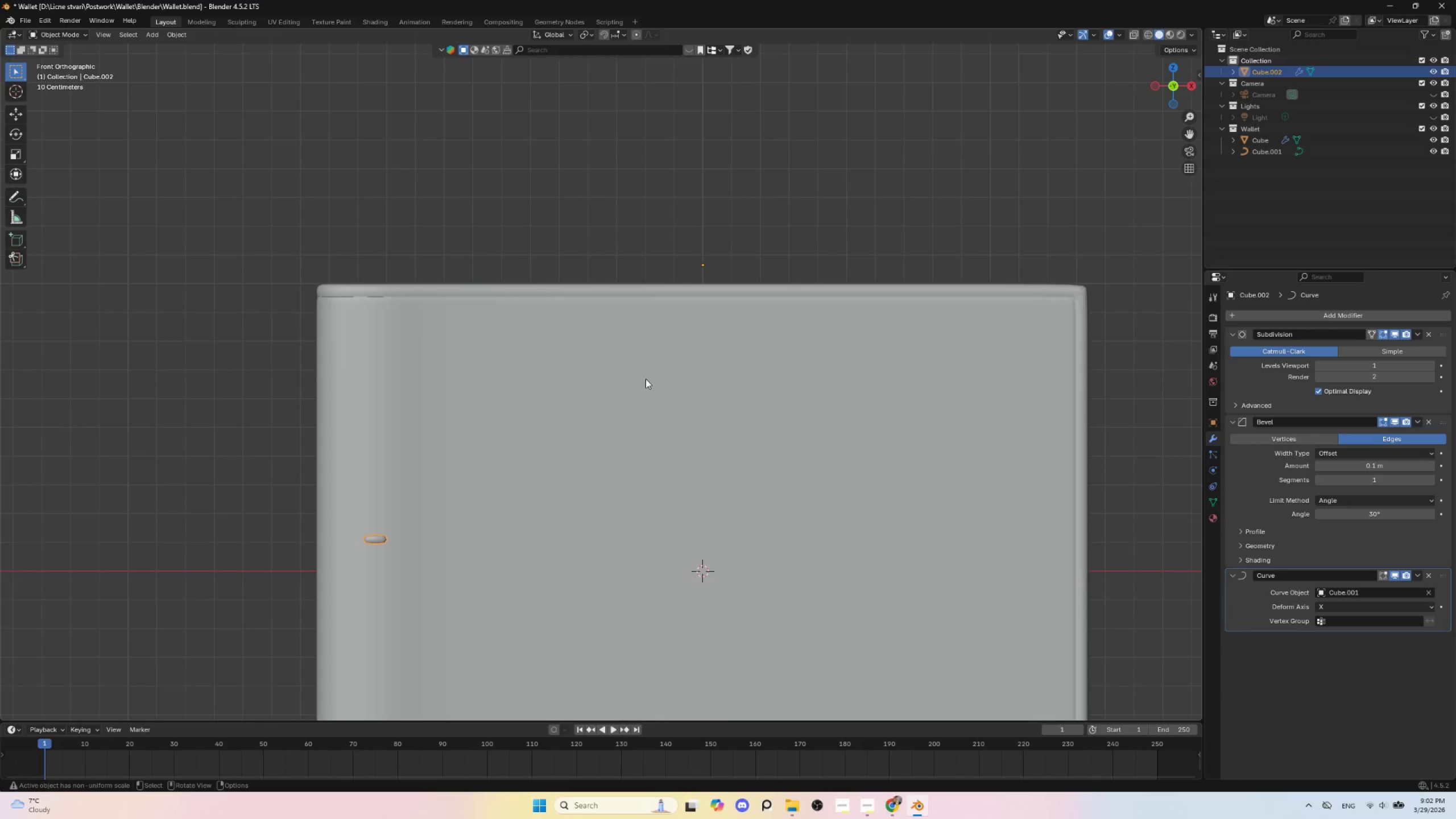 
scroll: coordinate [644, 380], scroll_direction: down, amount: 4.0
 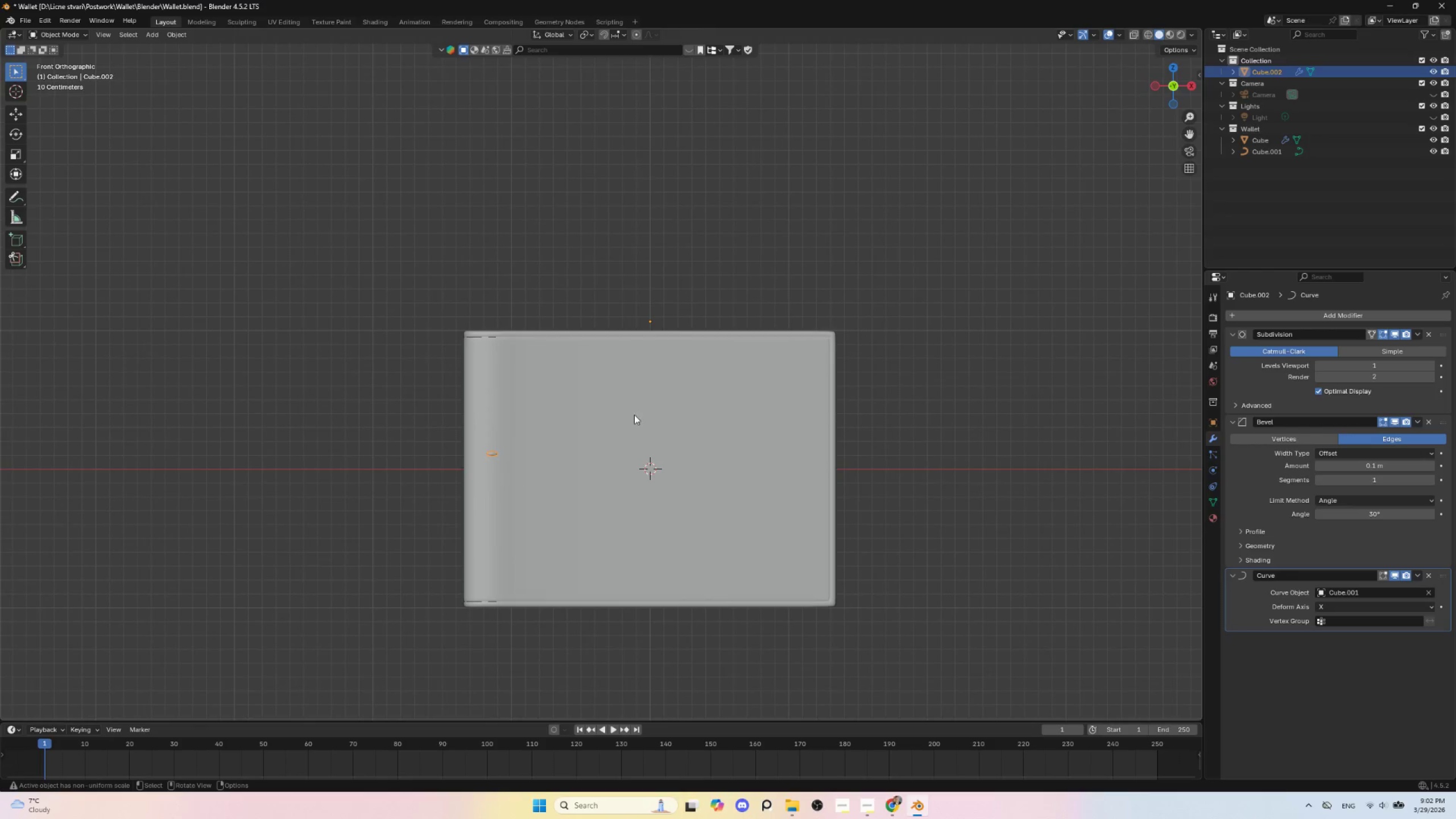 
scroll: coordinate [636, 420], scroll_direction: up, amount: 3.0
 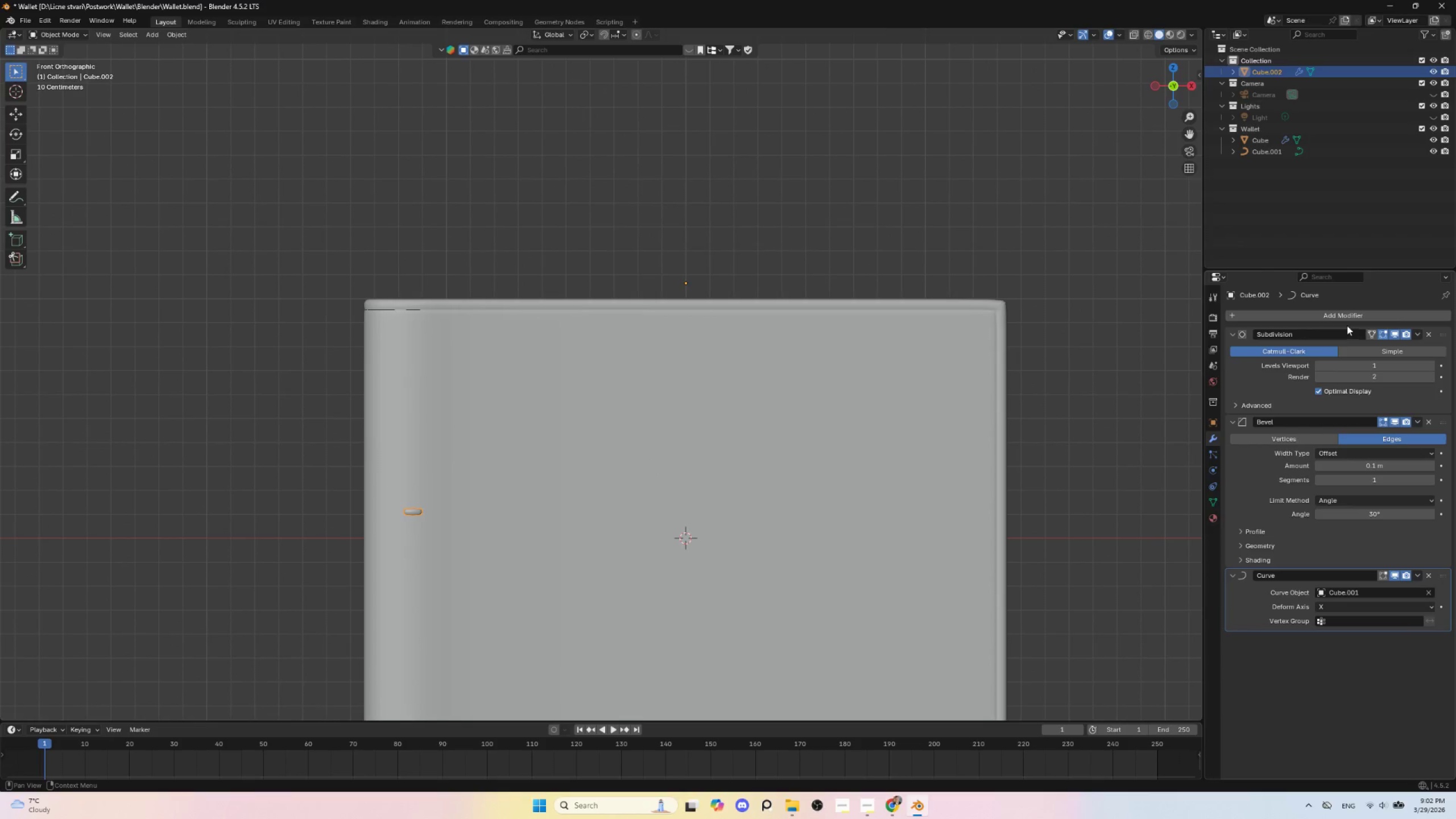 
left_click([1345, 312])
 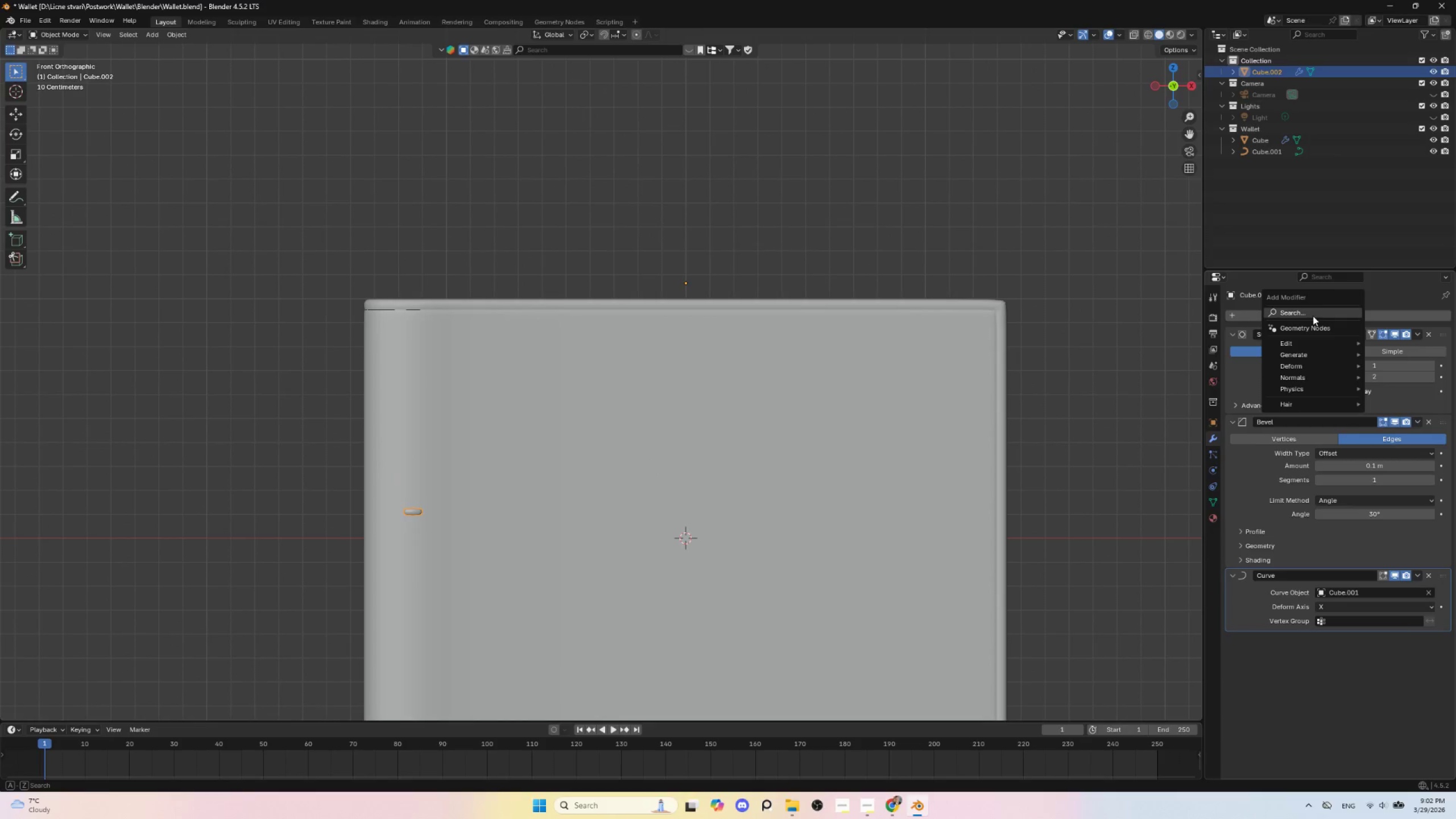 
left_click([1312, 316])
 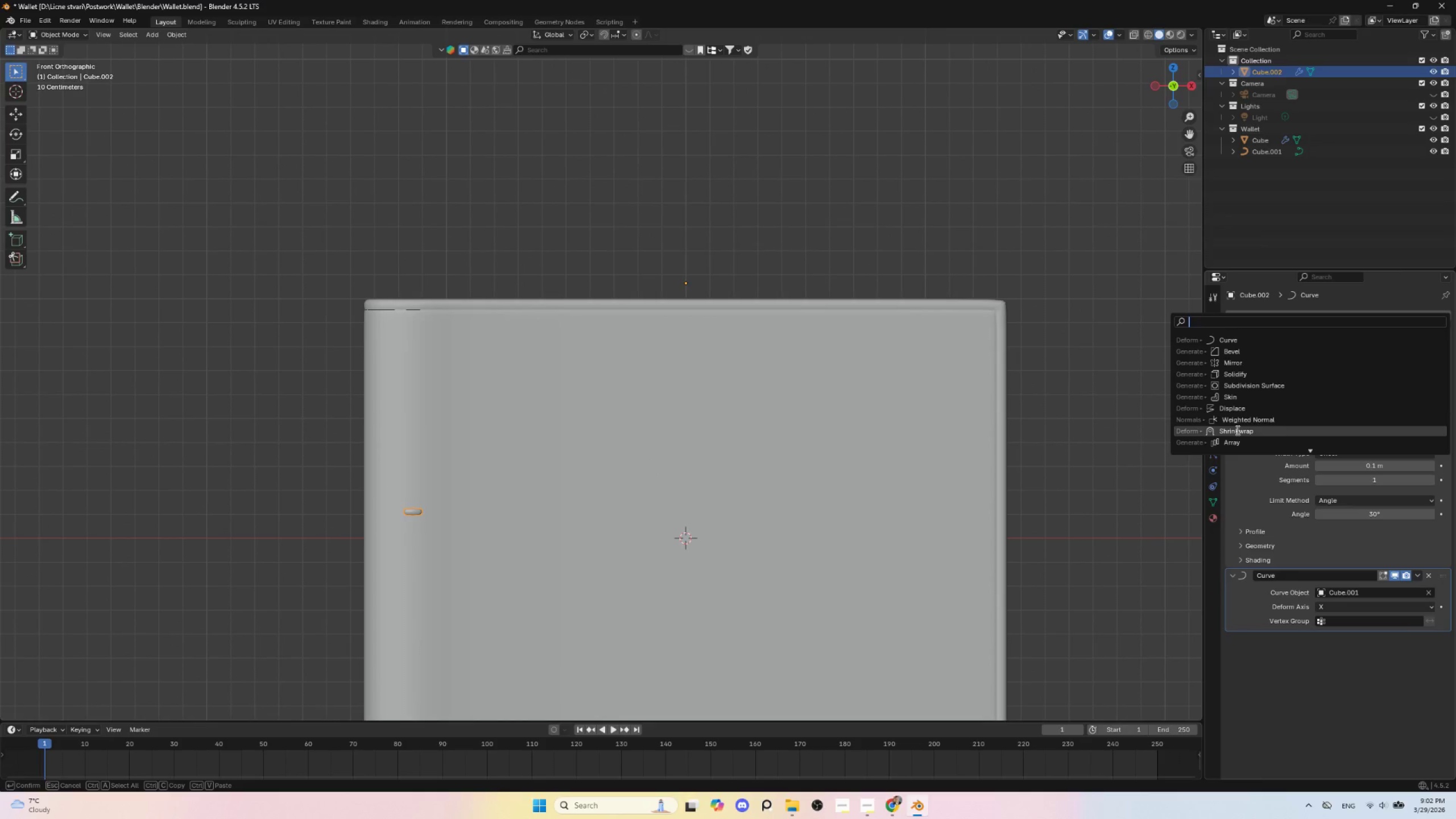 
left_click([1233, 442])
 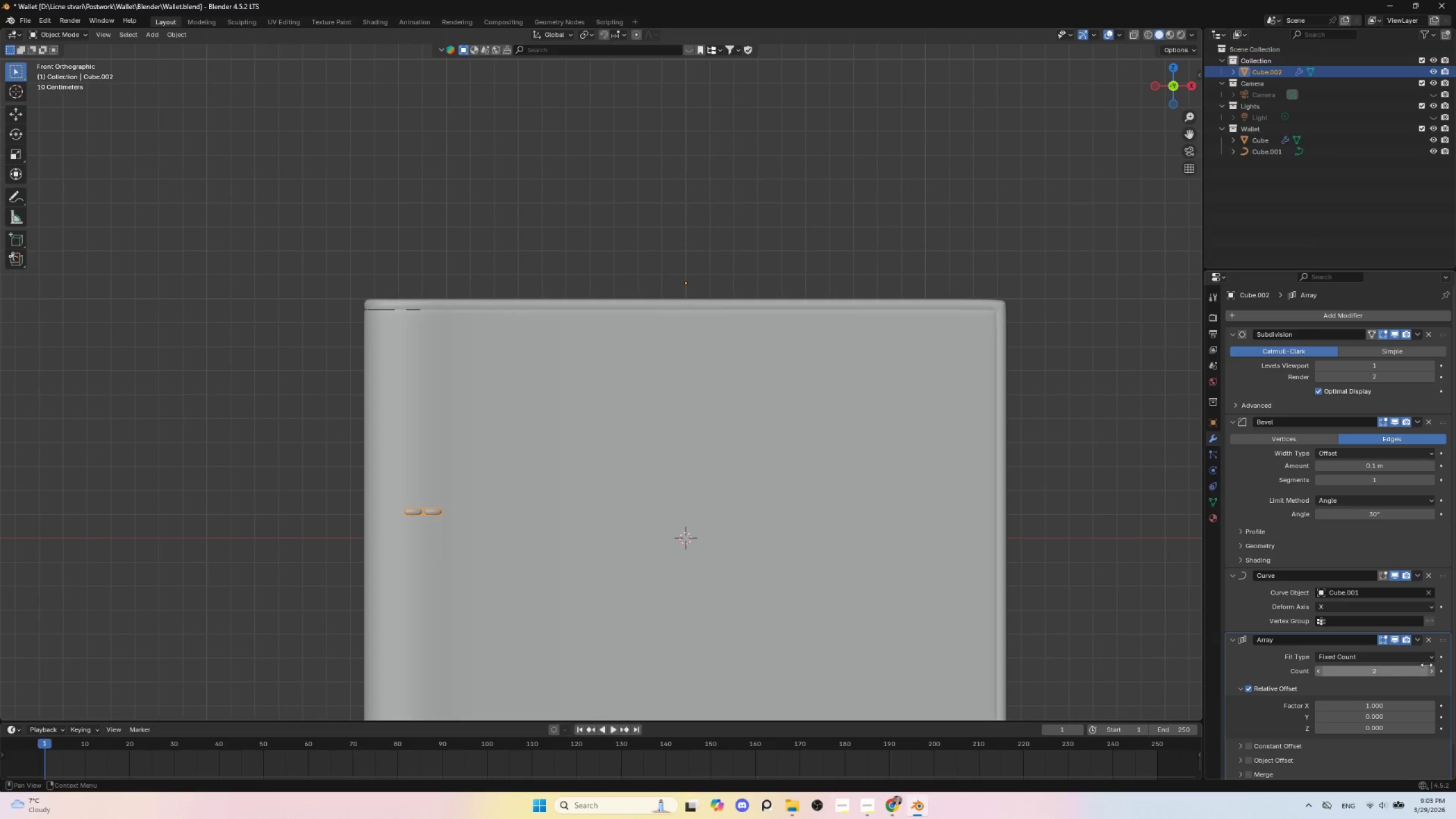 
double_click([1432, 671])
 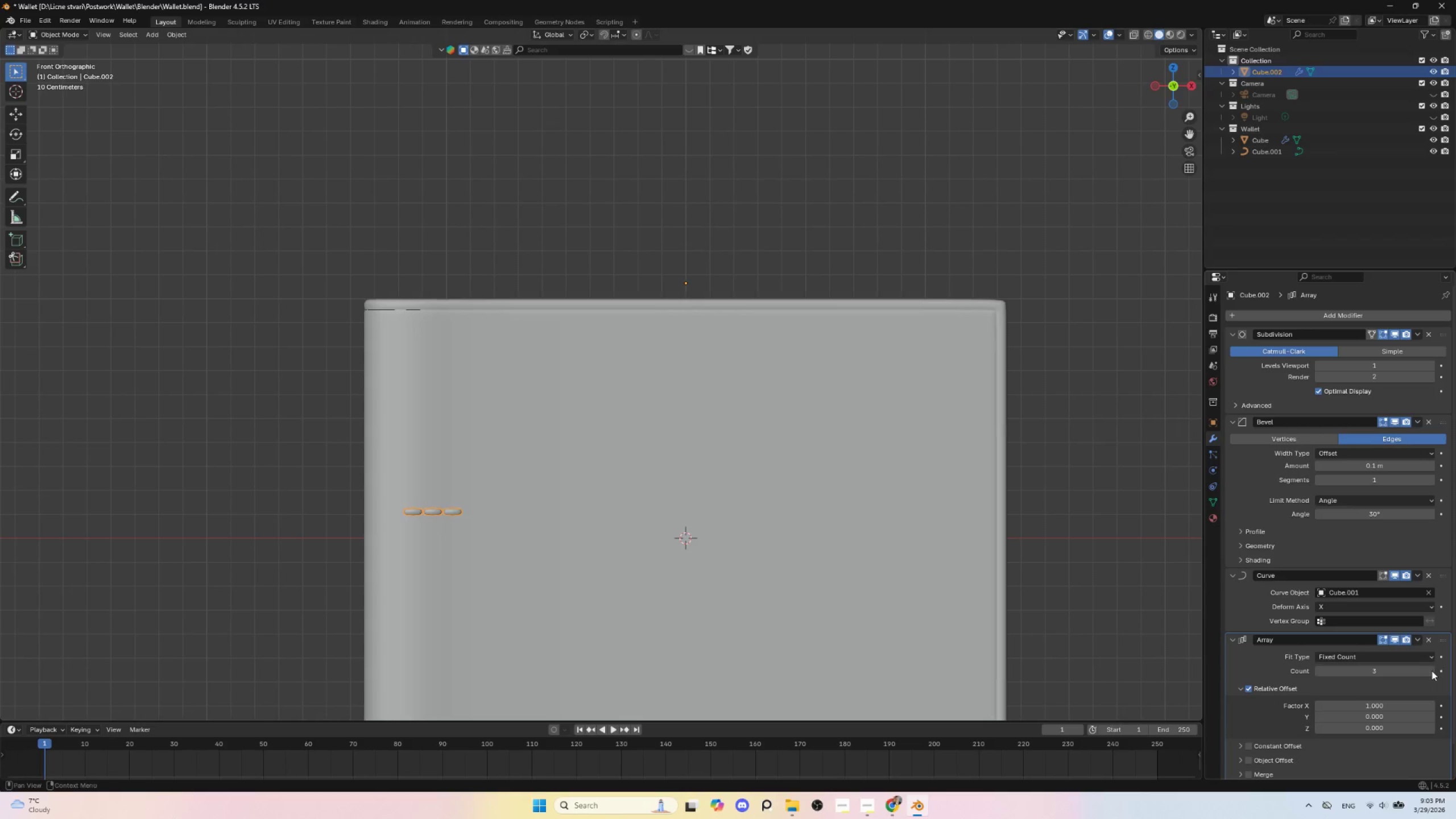 
triple_click([1432, 671])
 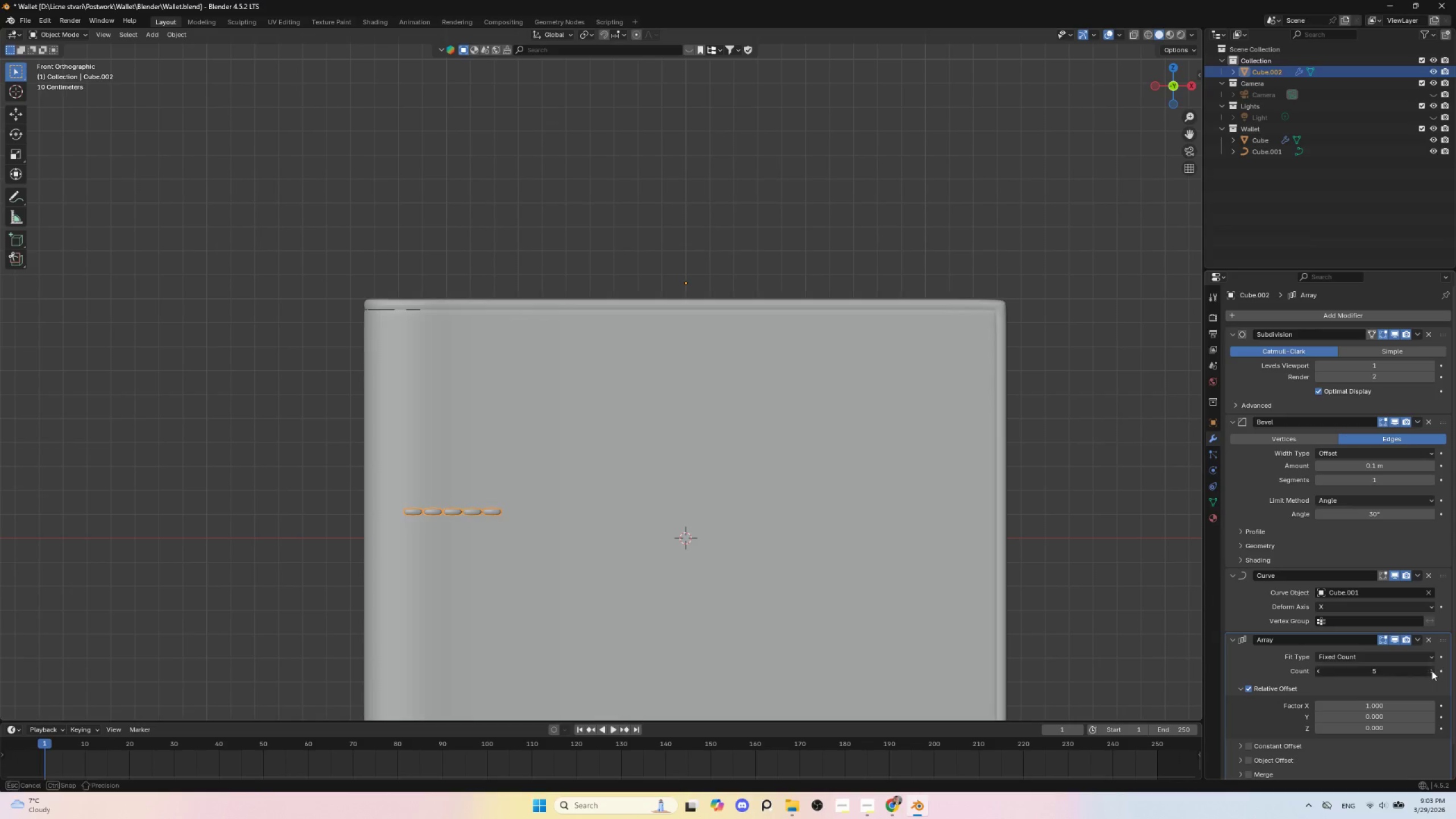 
triple_click([1432, 671])
 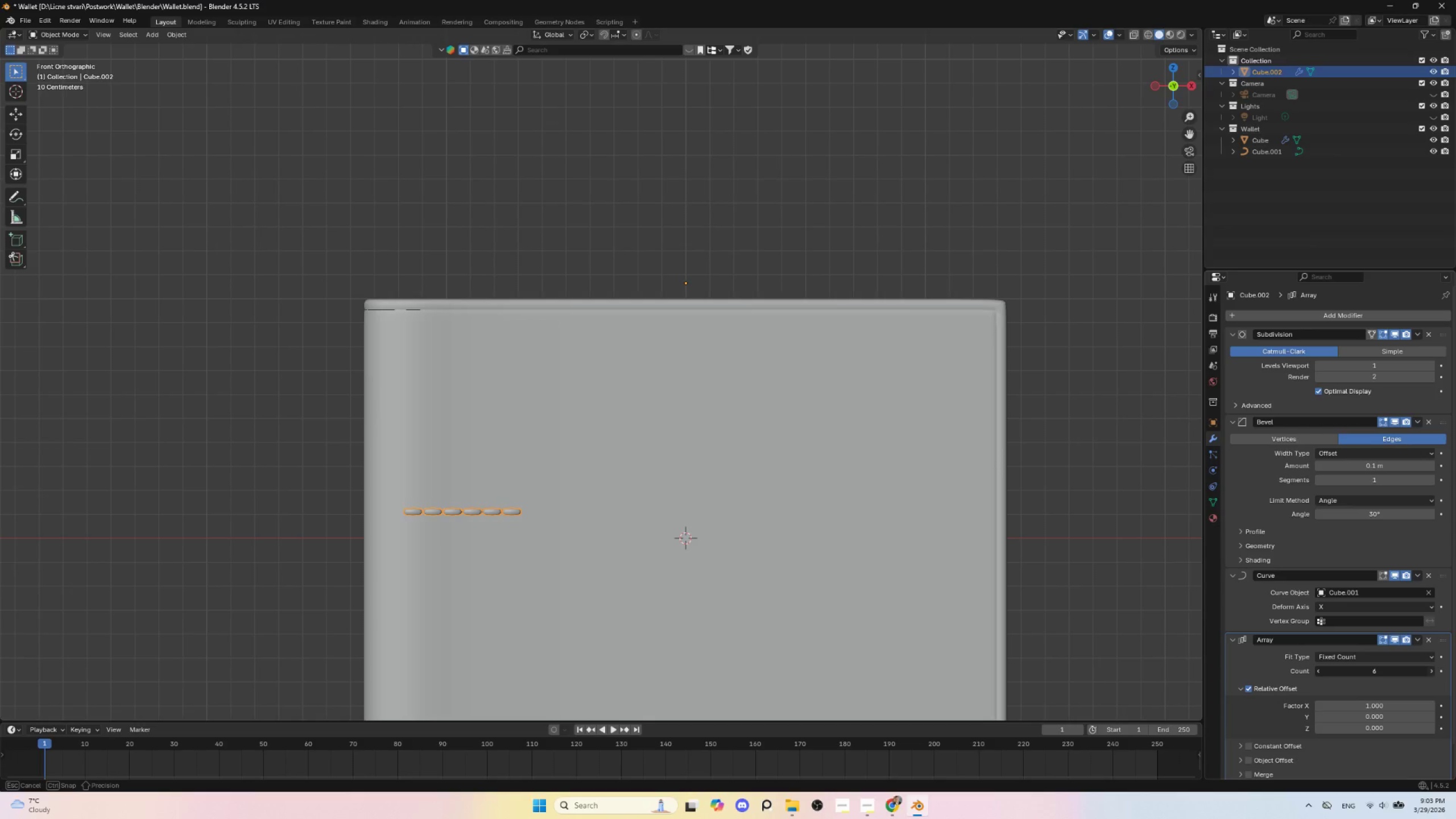 
triple_click([1432, 671])
 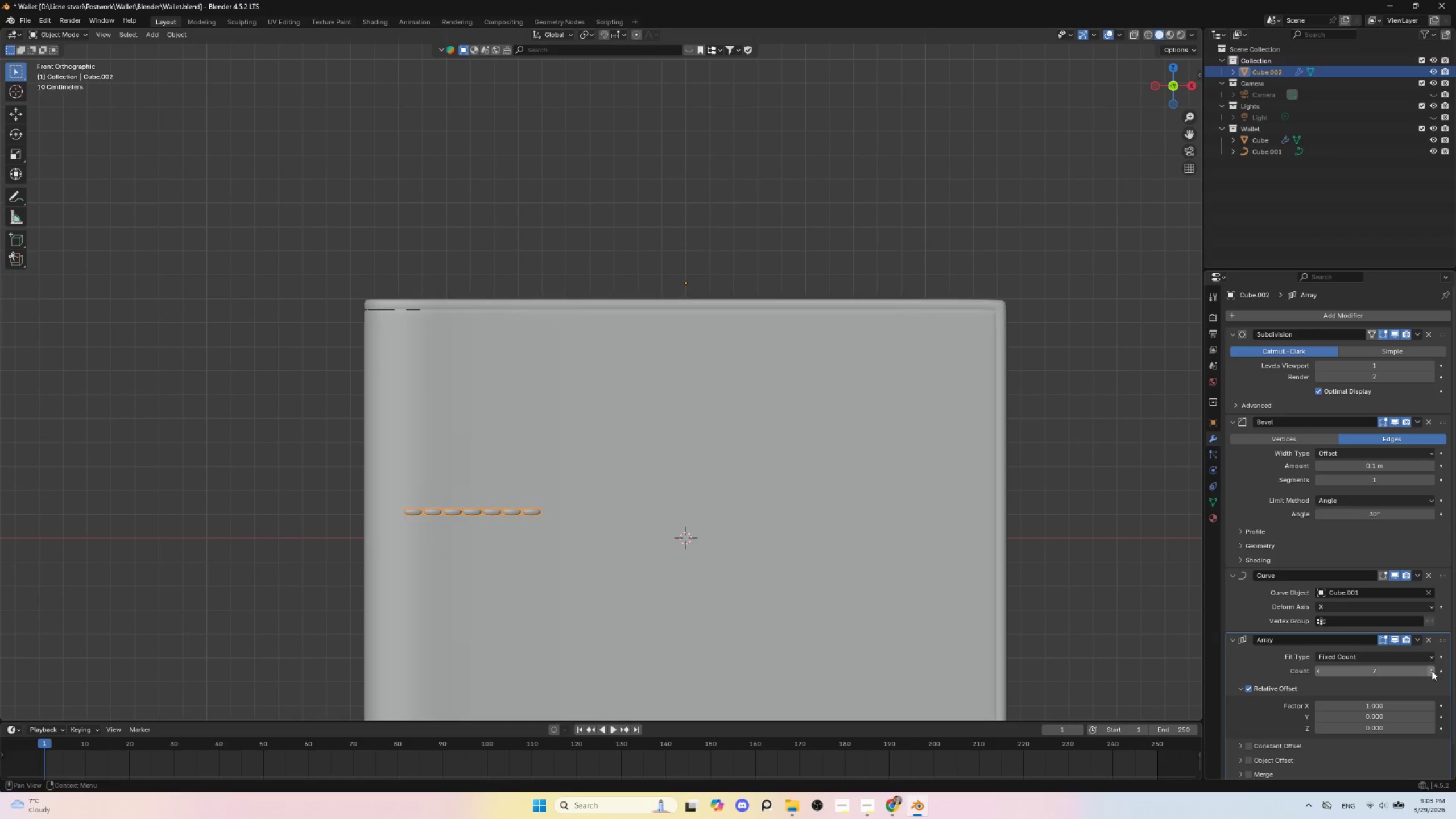 
triple_click([1432, 671])
 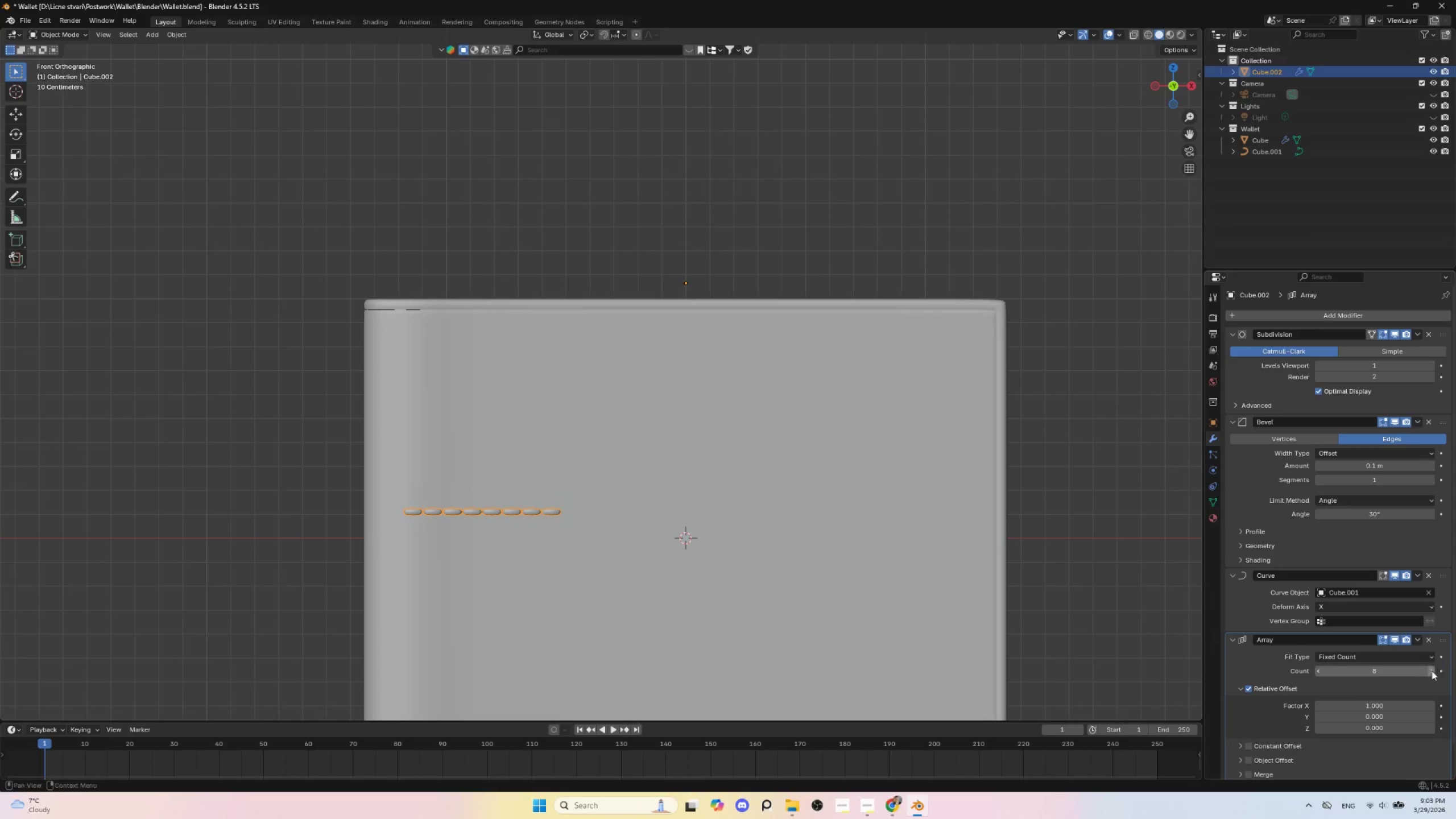 
triple_click([1432, 671])
 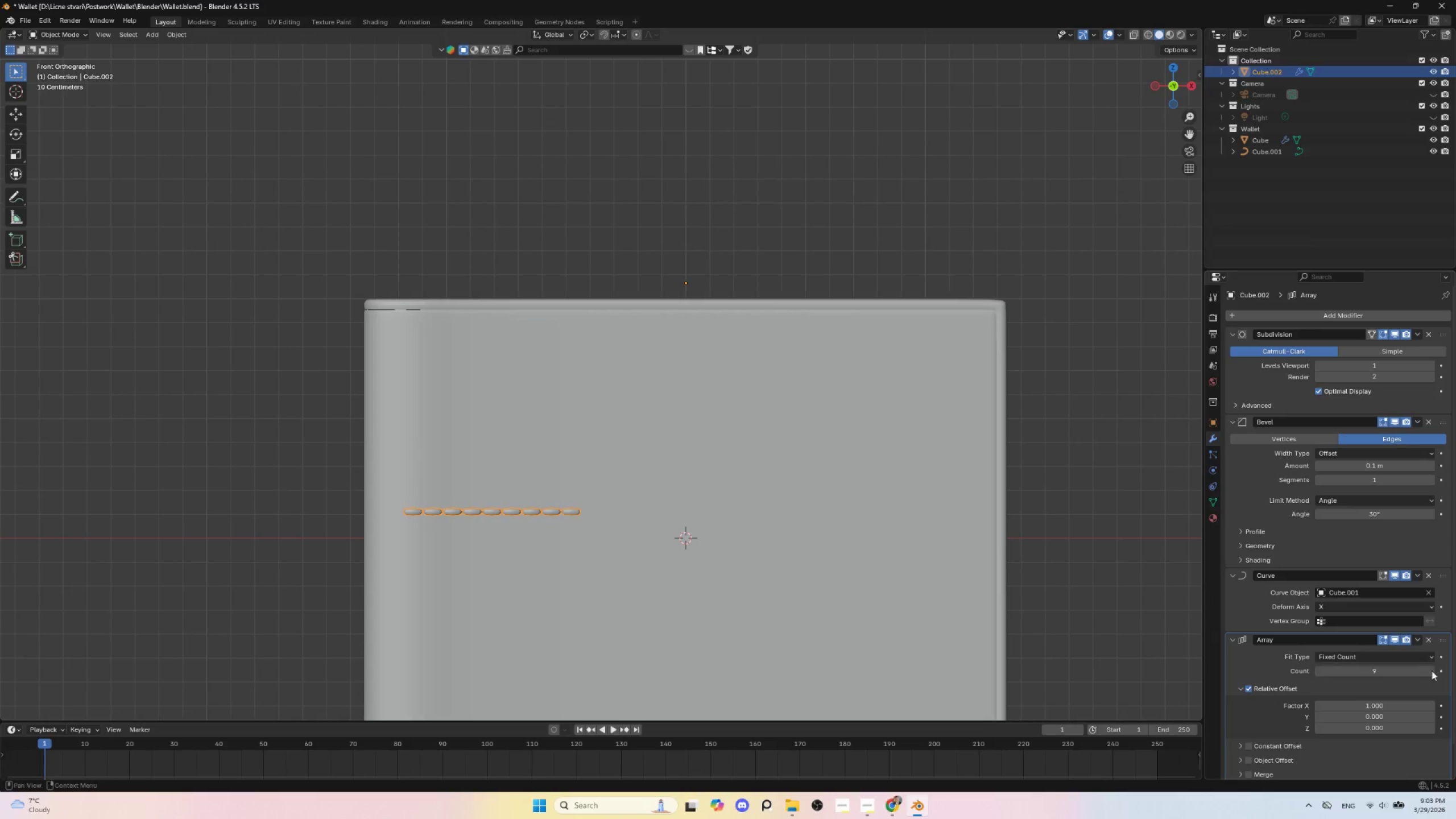 
triple_click([1432, 671])
 